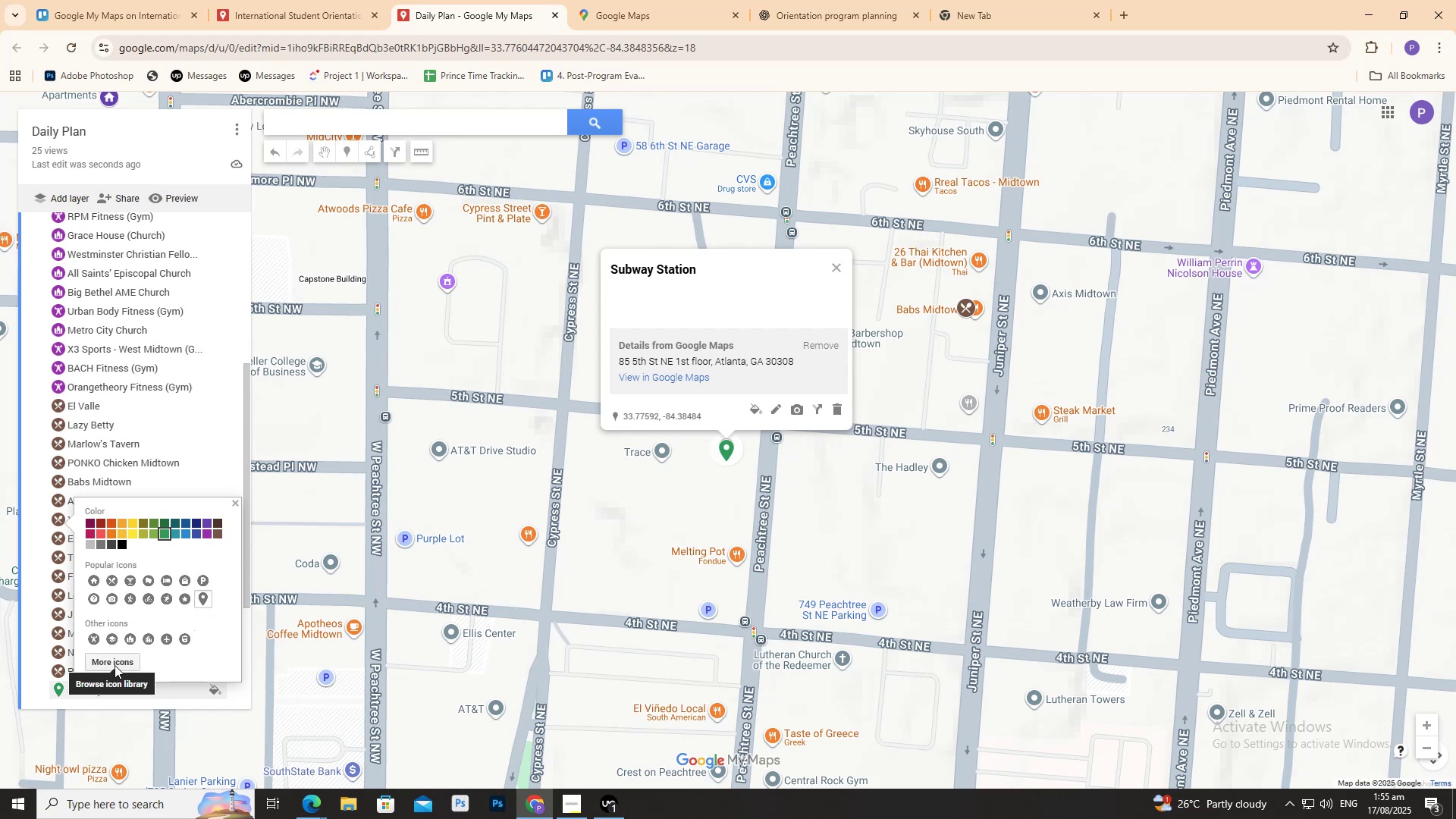 
wait(6.02)
 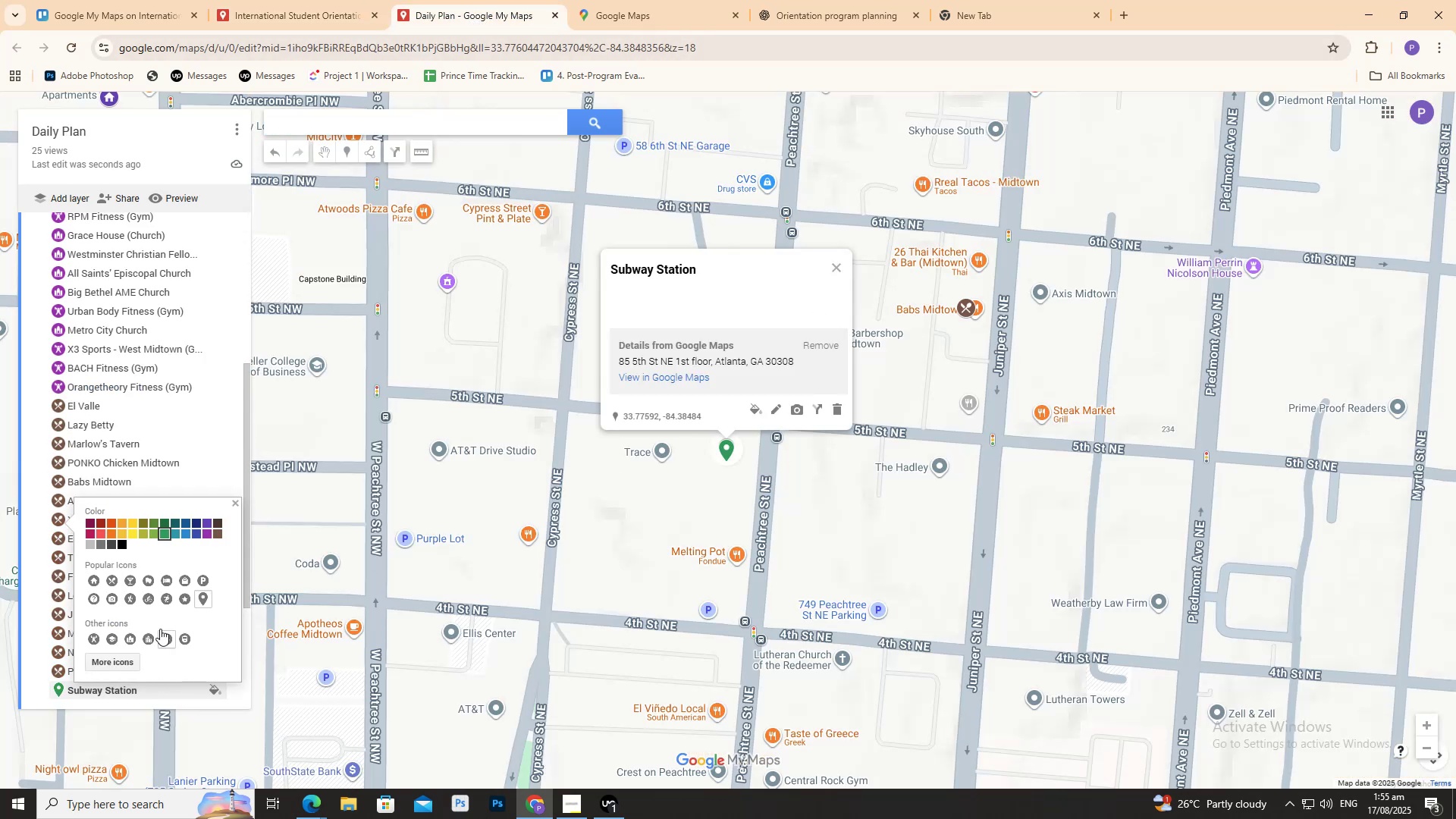 
left_click([114, 665])
 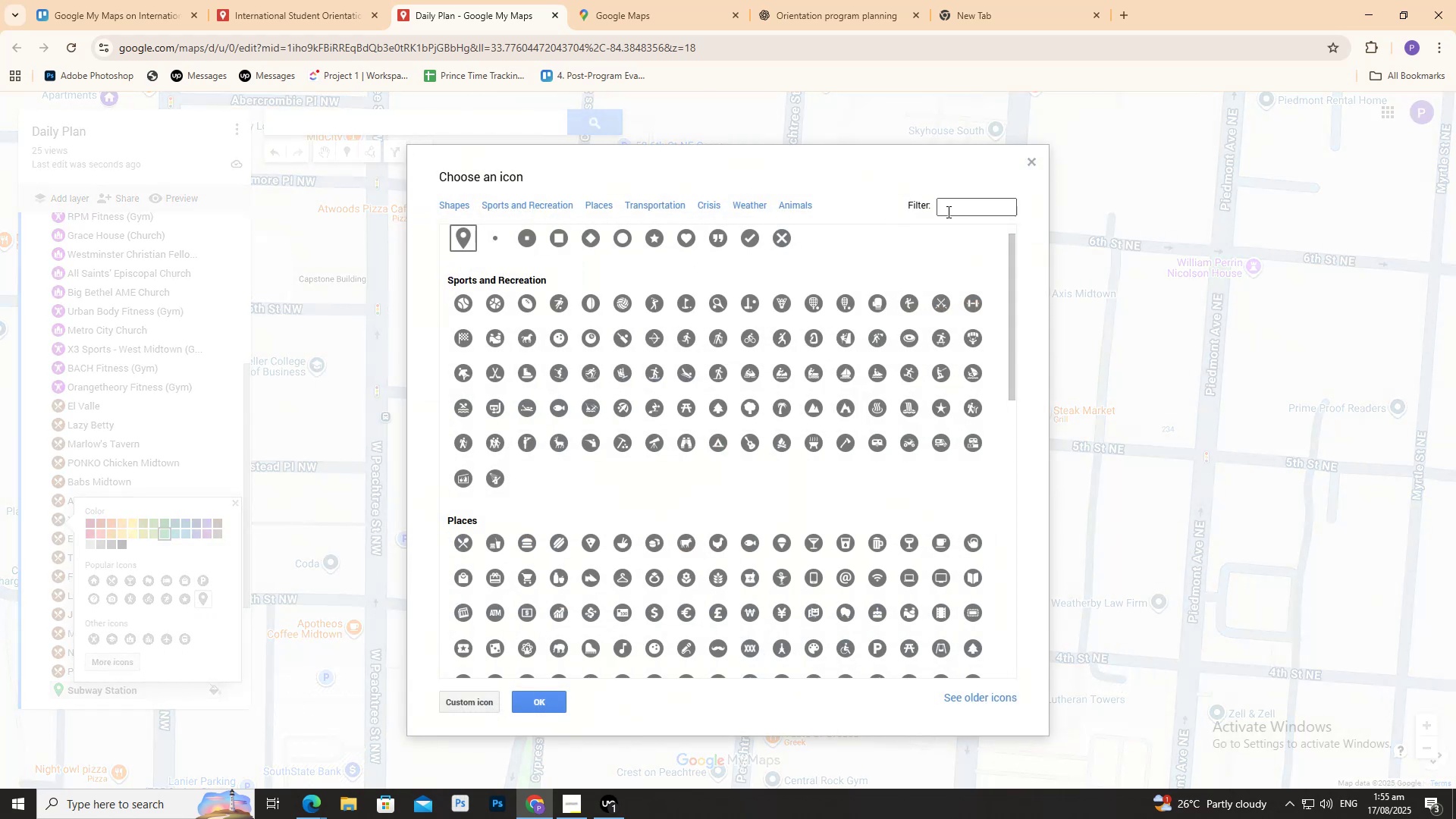 
scroll: coordinate [684, 548], scroll_direction: down, amount: 8.0
 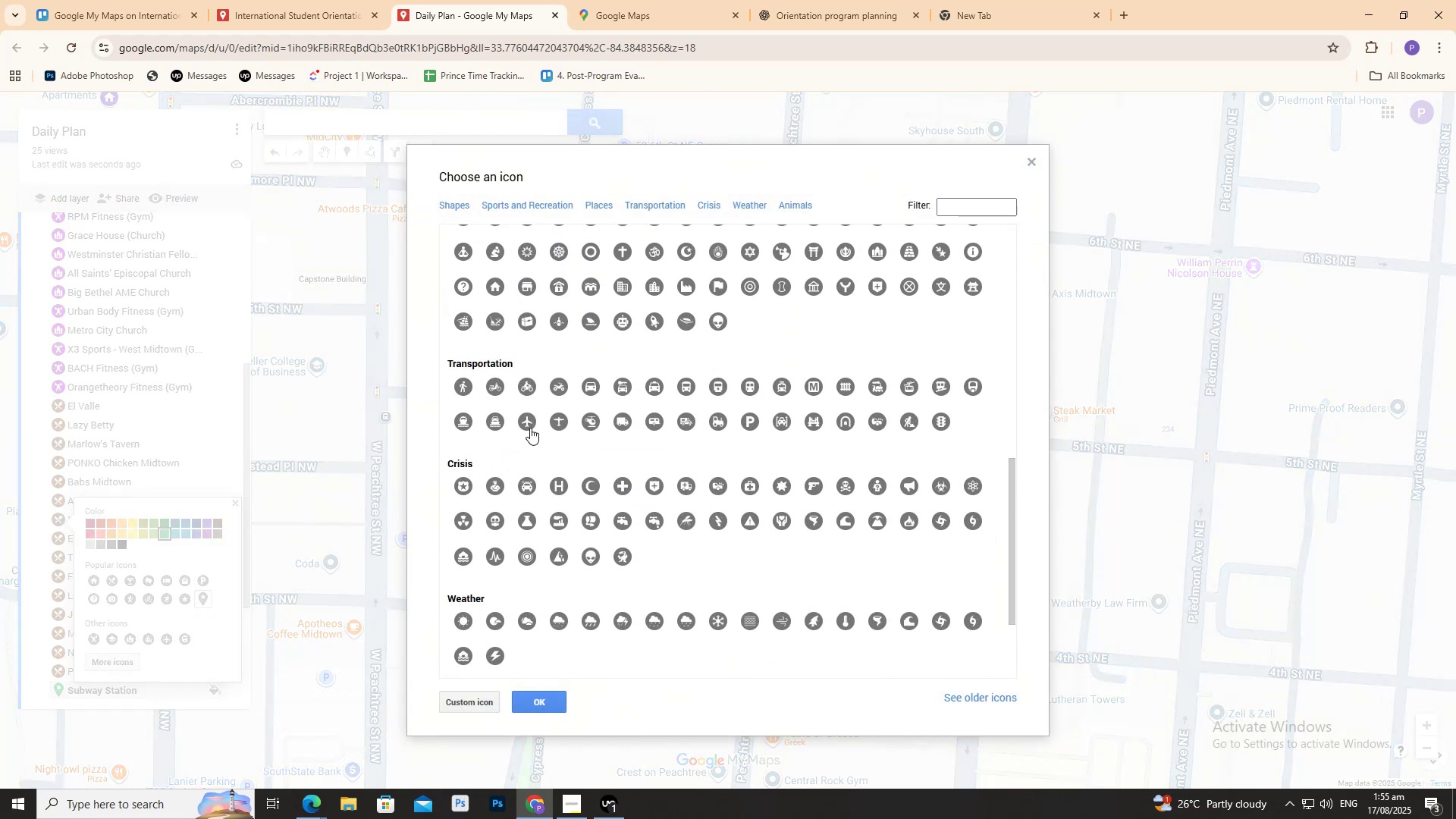 
mouse_move([720, 391])
 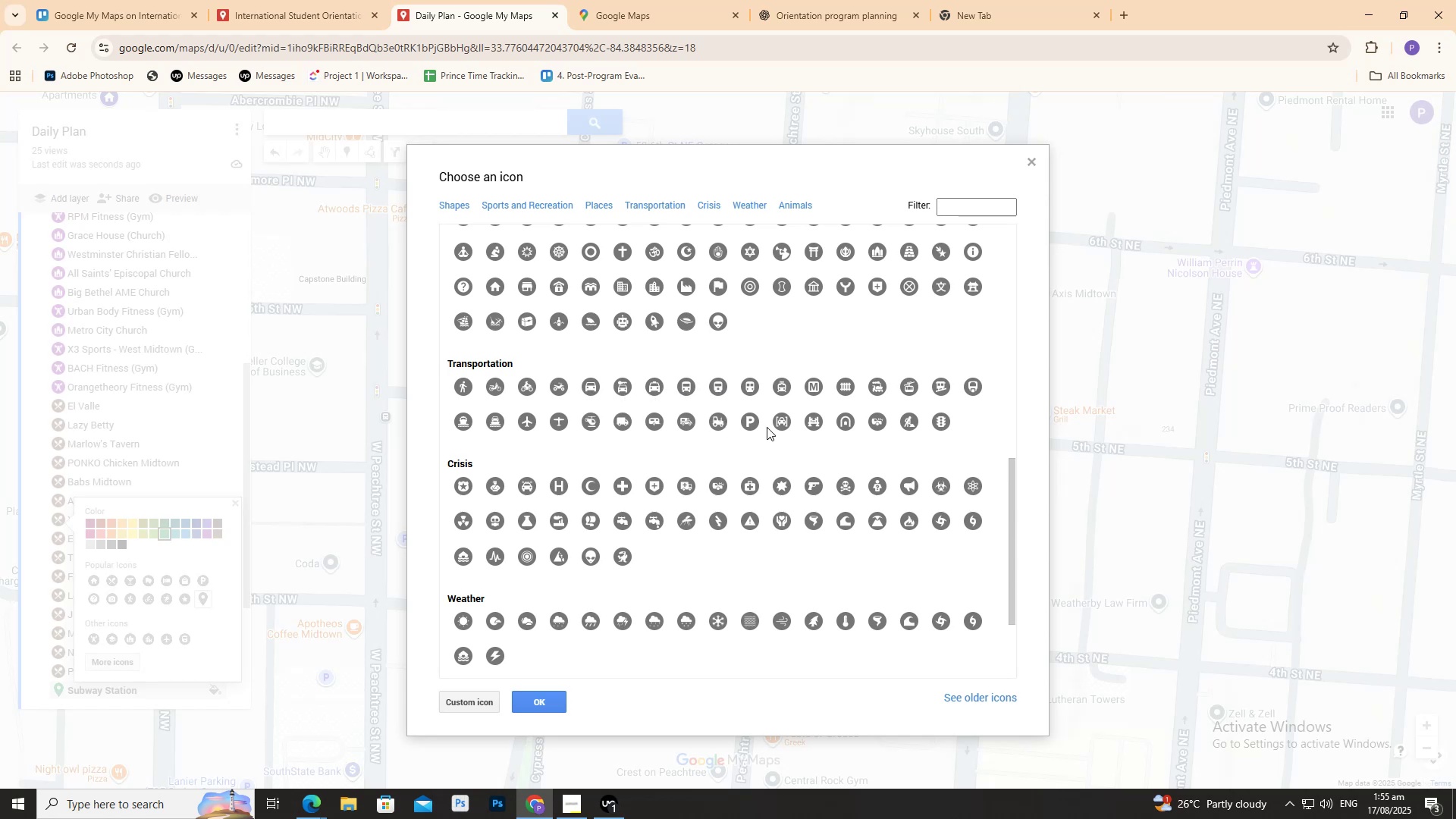 
wait(10.02)
 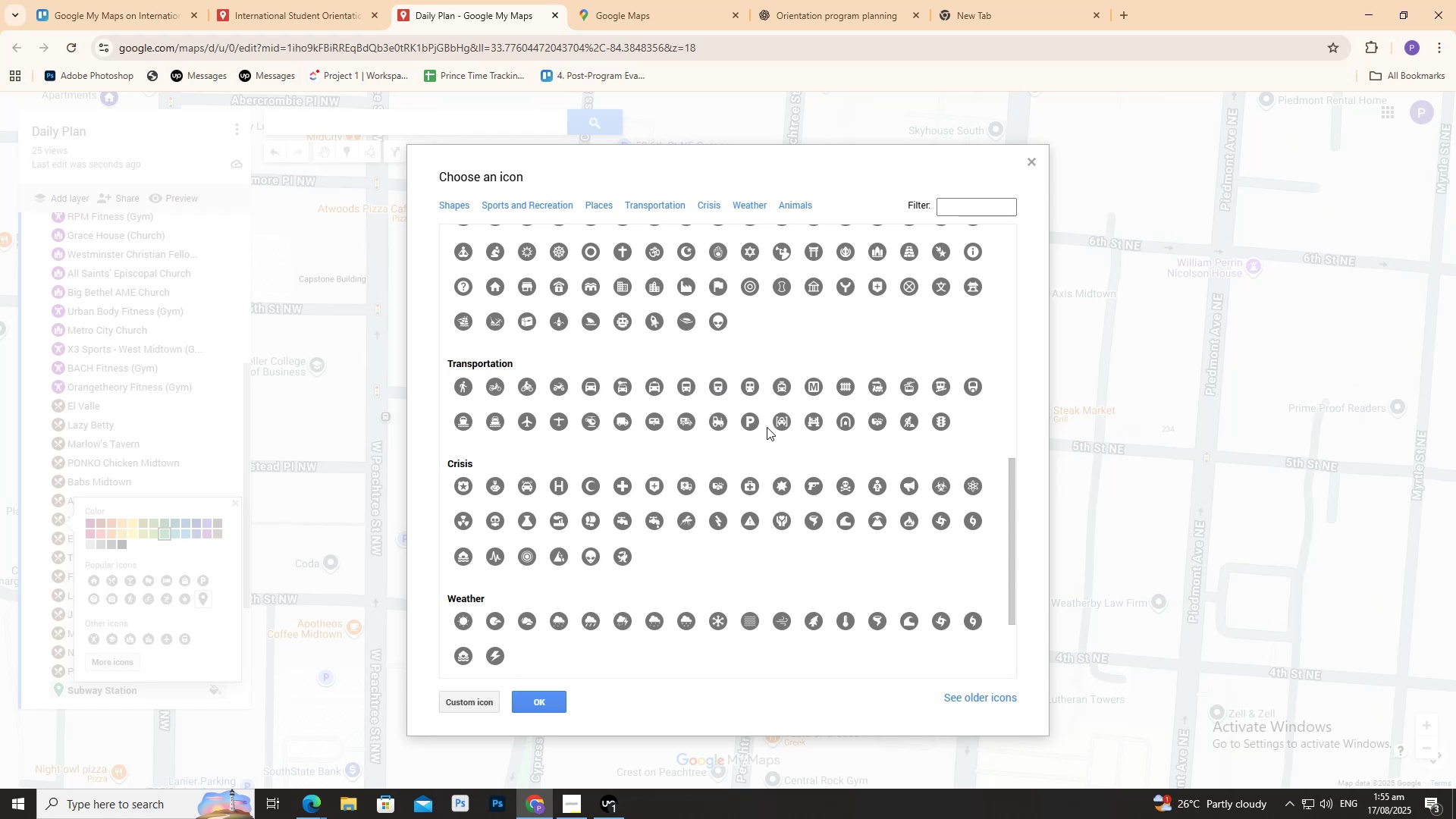 
left_click([714, 376])
 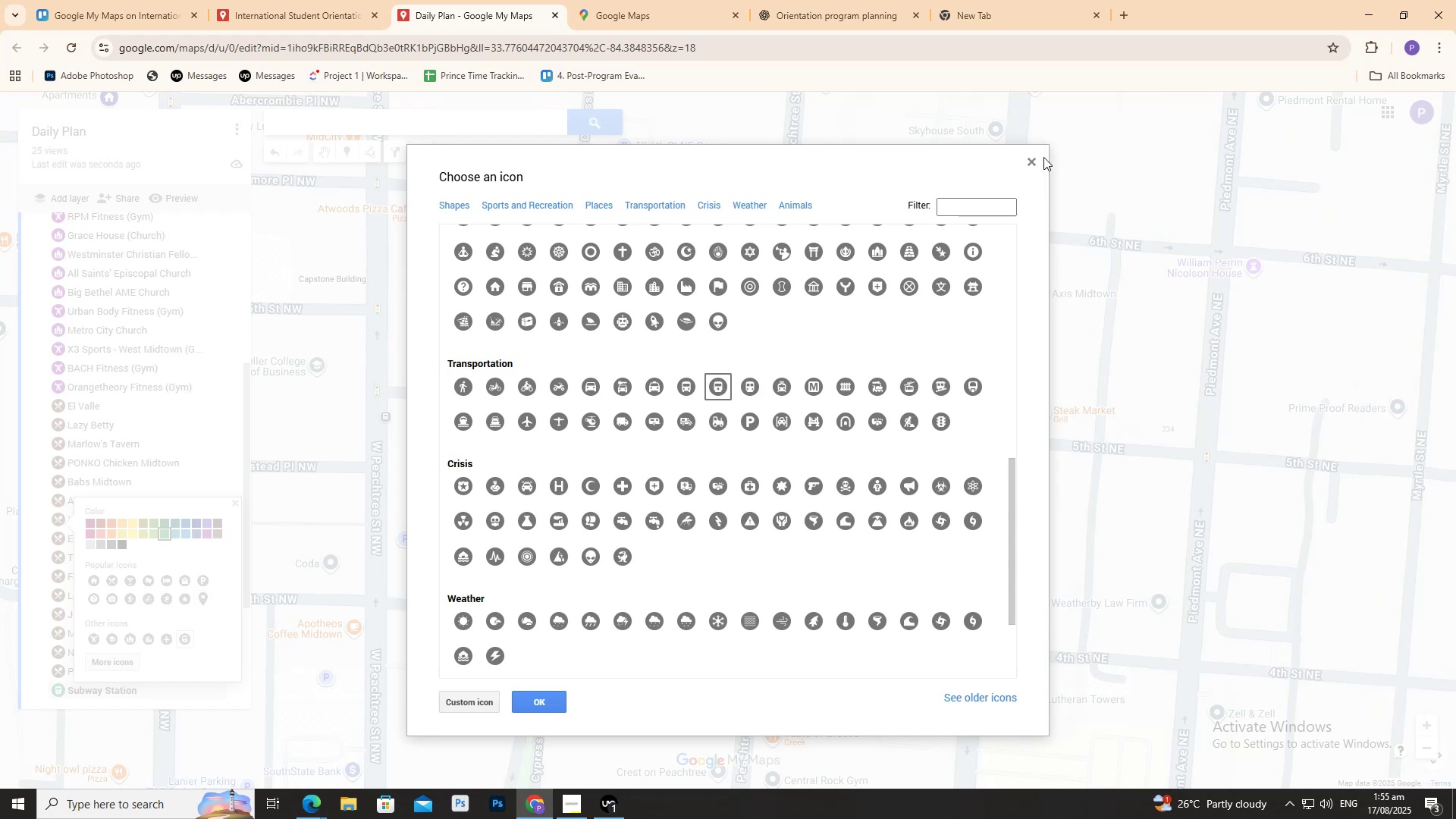 
left_click([1035, 159])
 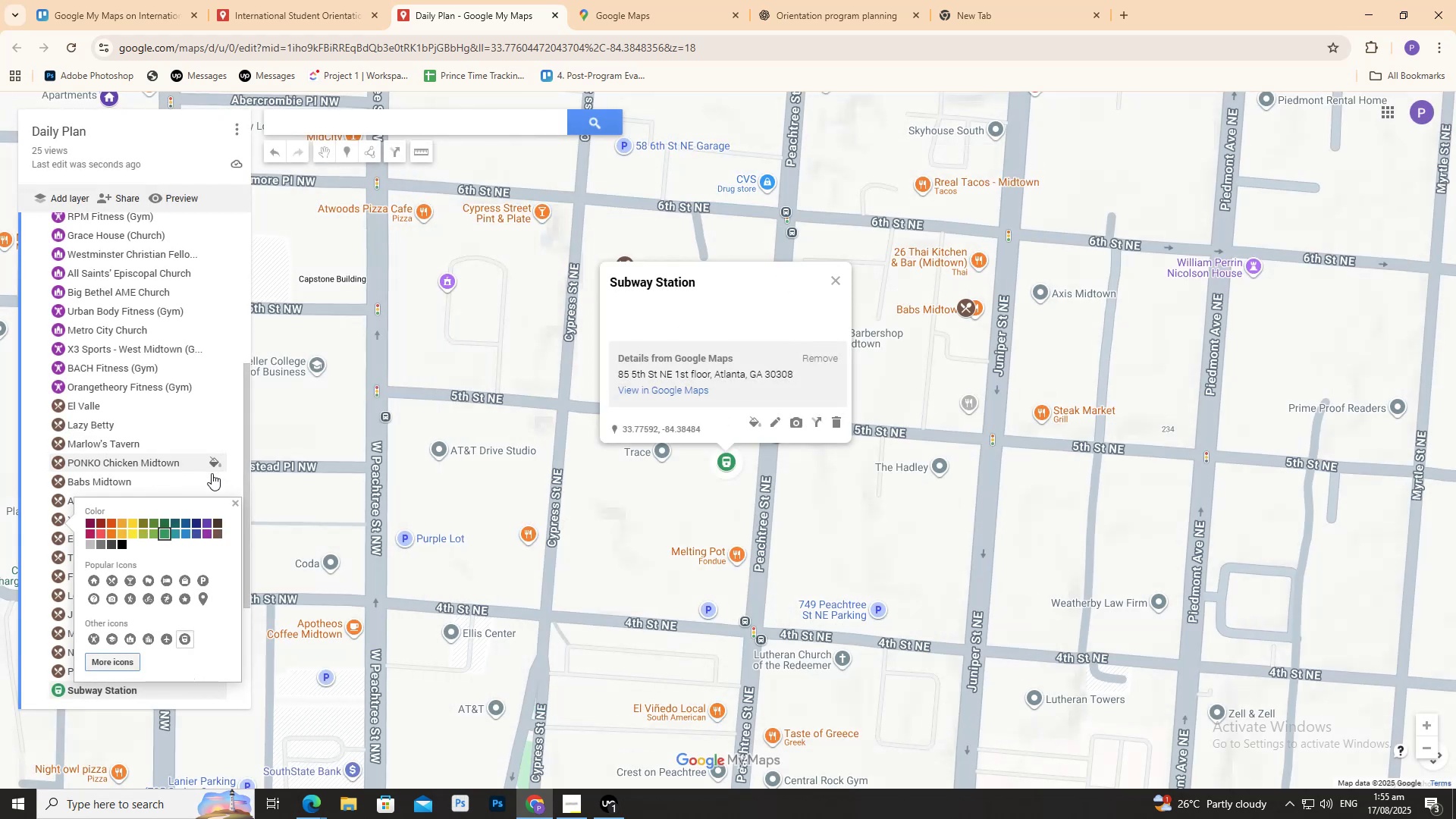 
left_click([237, 499])
 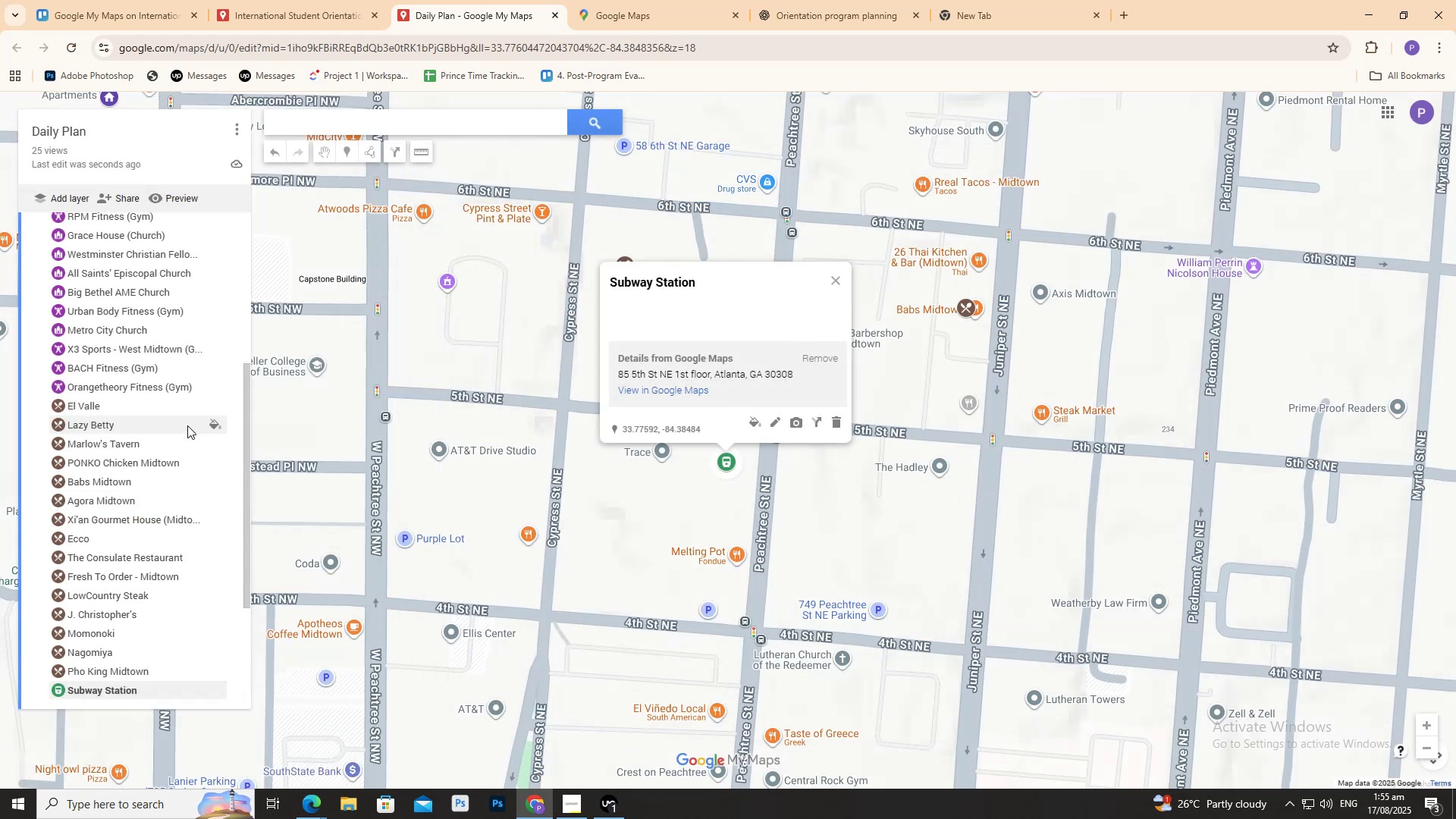 
scroll: coordinate [184, 427], scroll_direction: down, amount: 1.0
 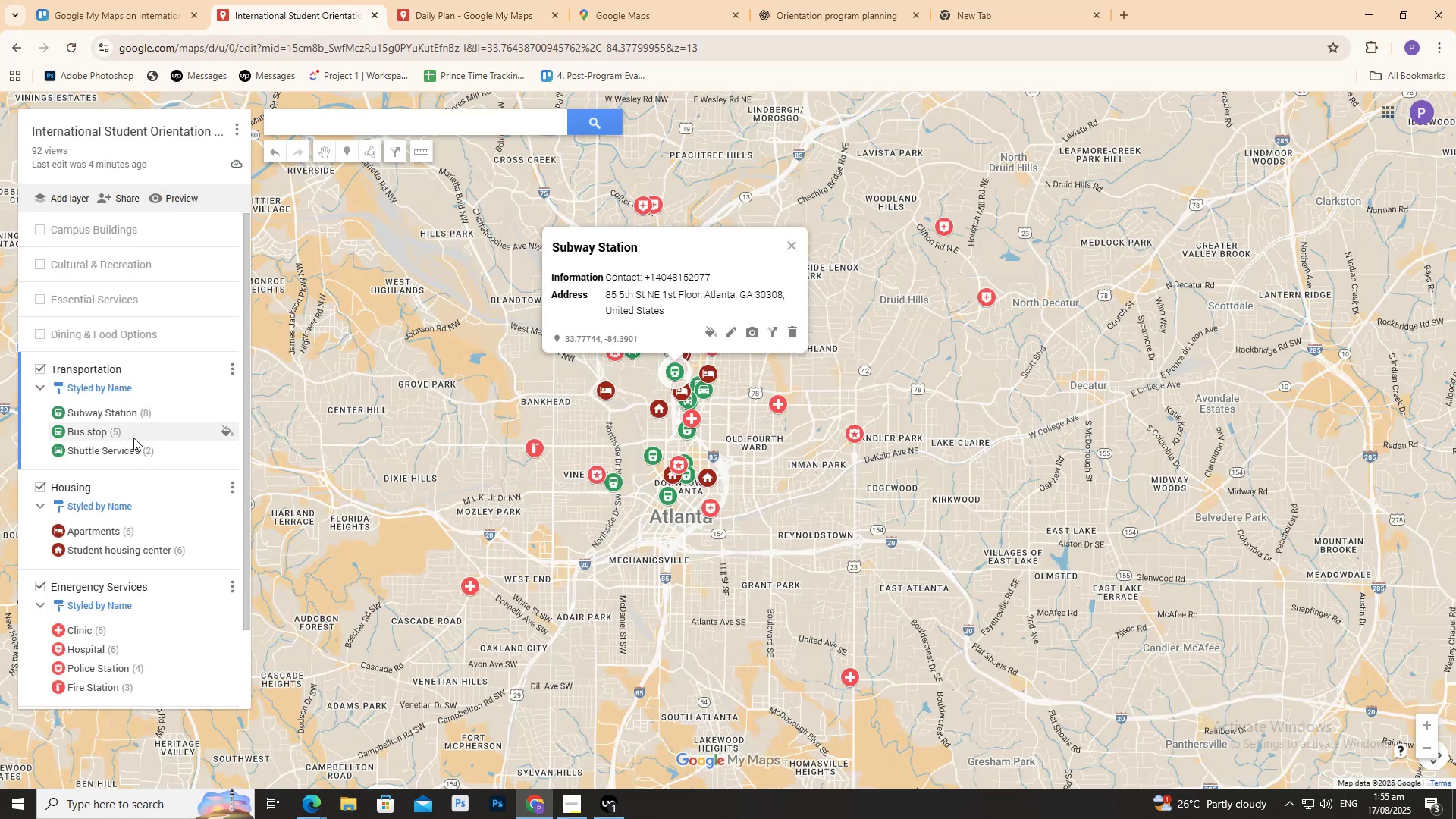 
wait(8.23)
 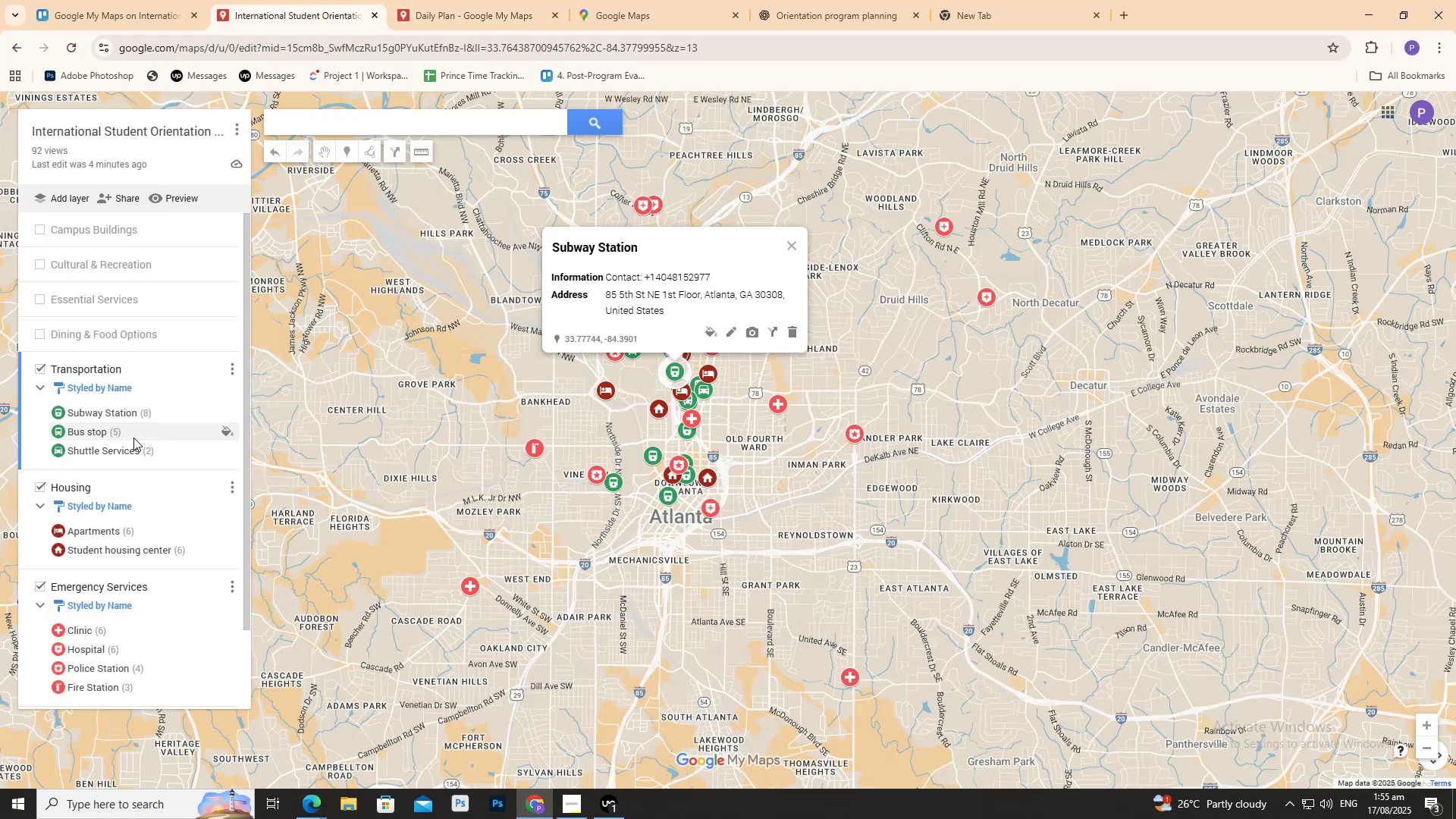 
mouse_move([219, 384])
 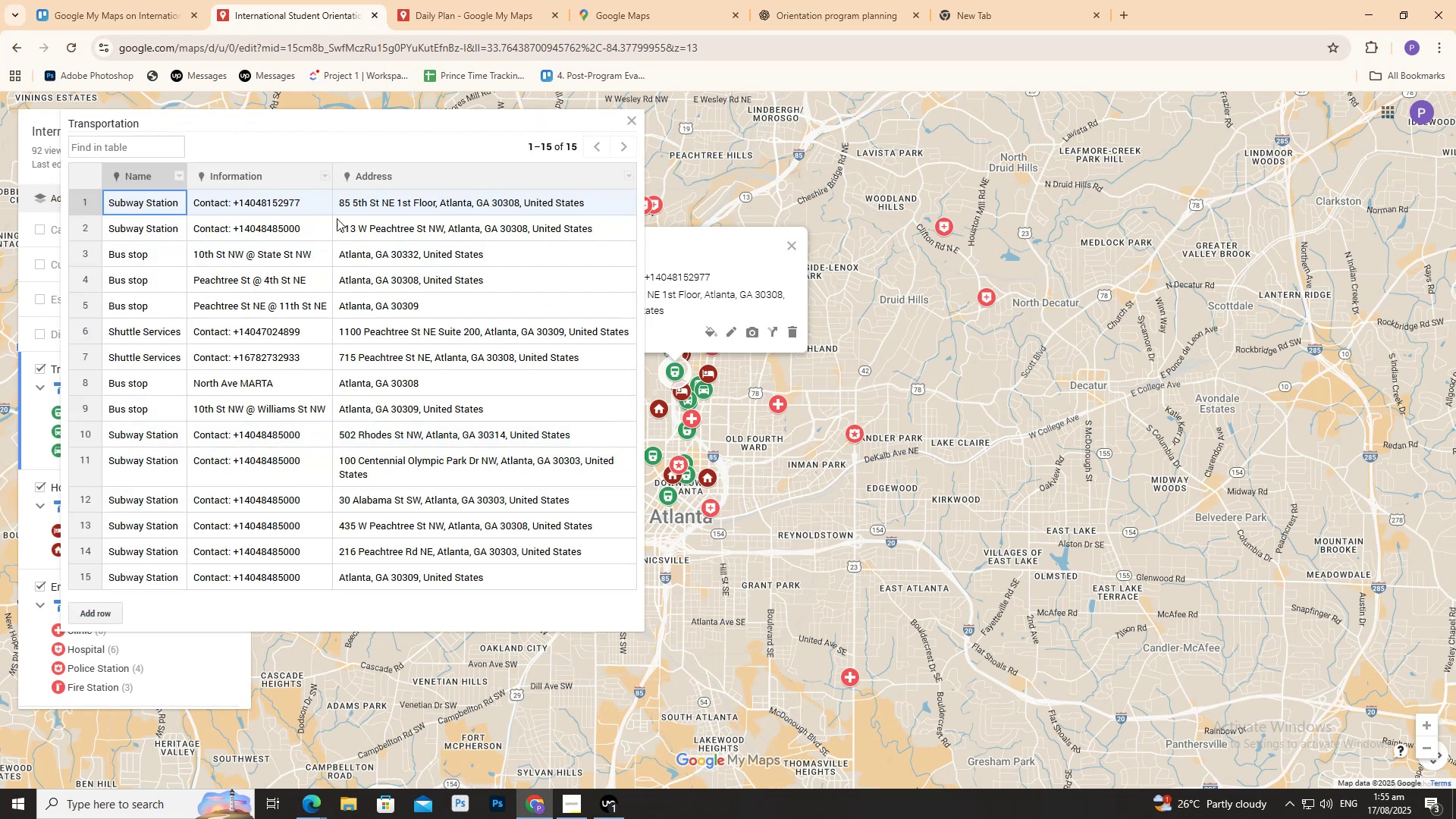 
double_click([387, 231])
 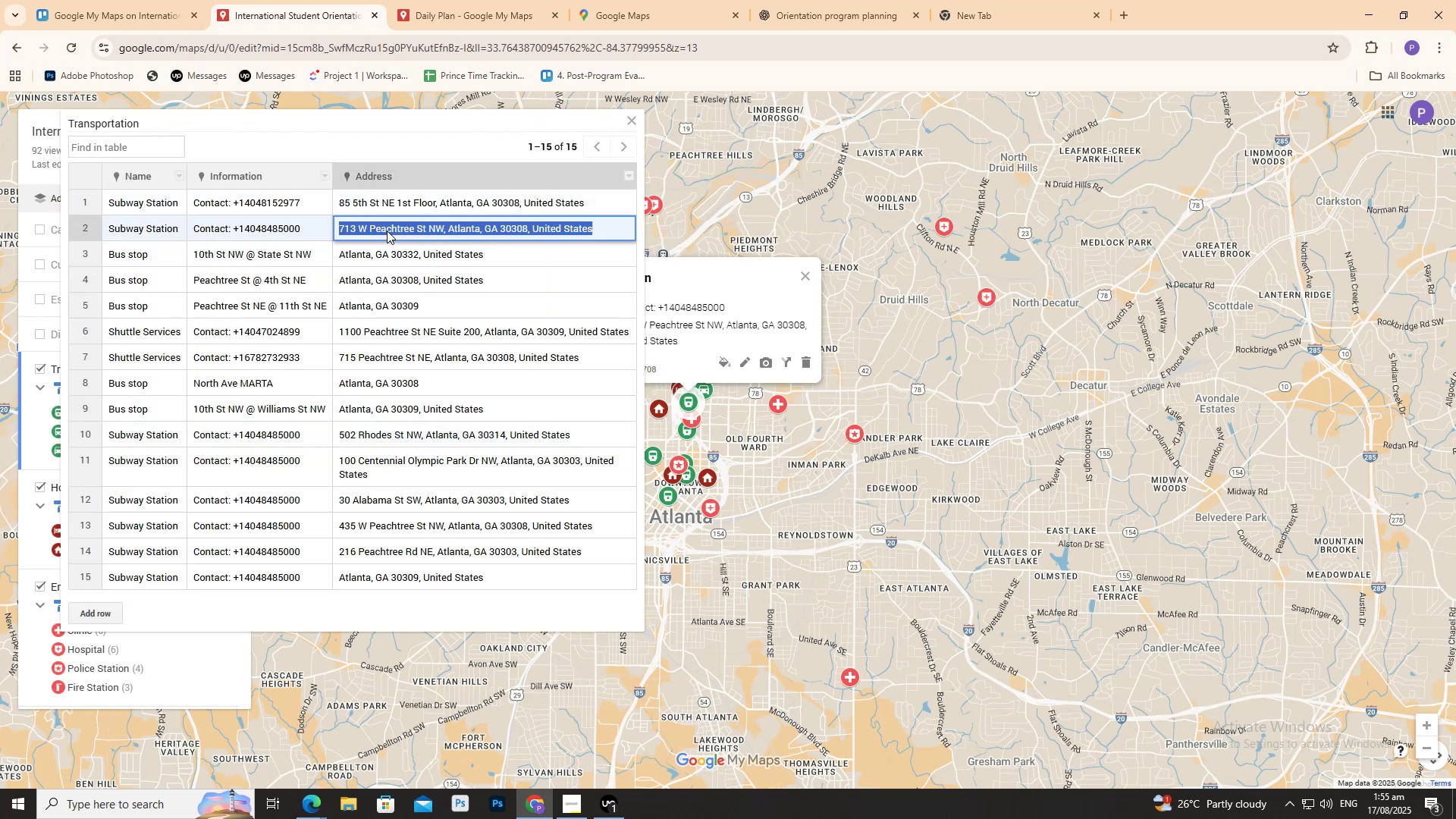 
triple_click([387, 231])
 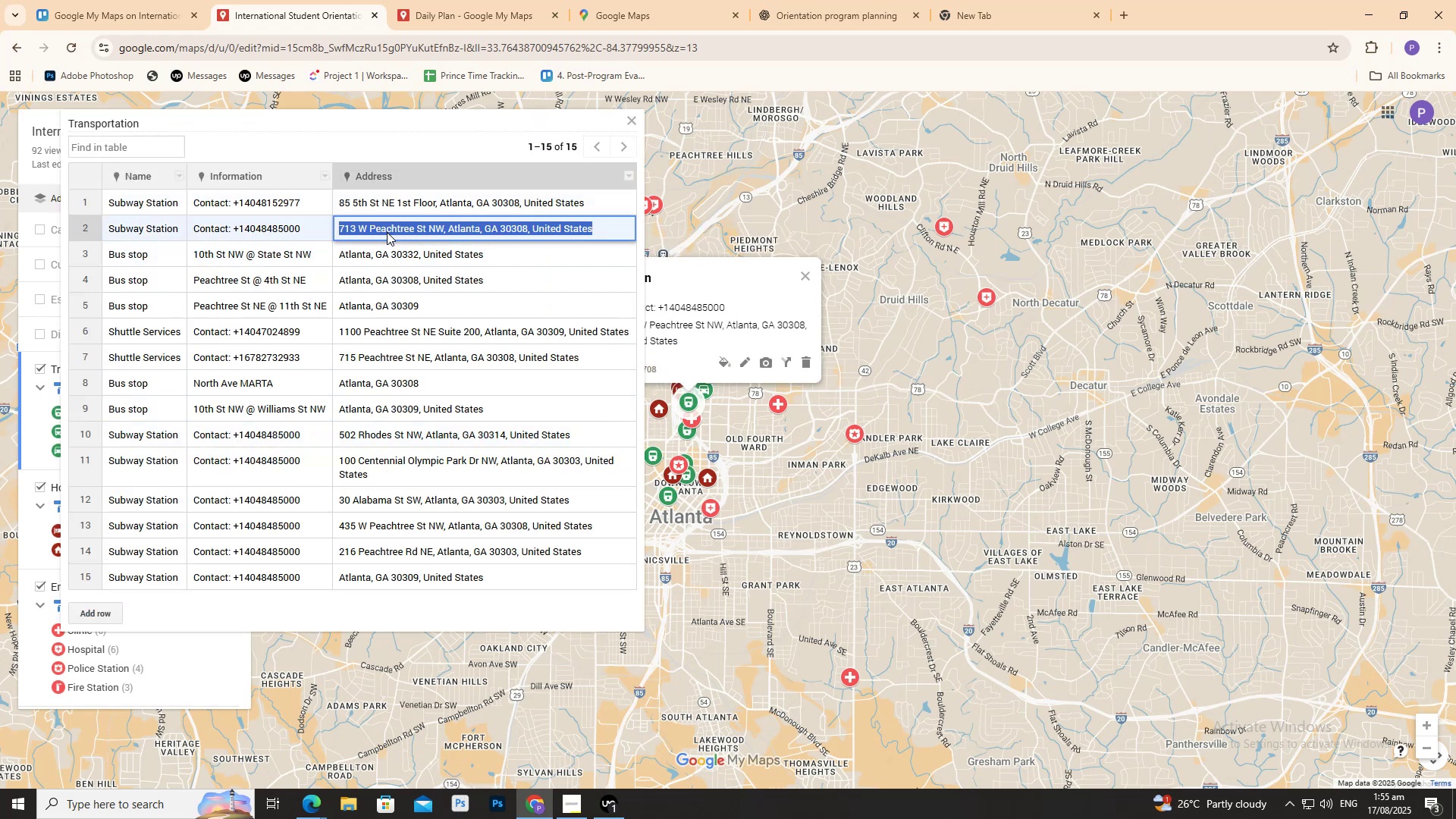 
key(Control+ControlLeft)
 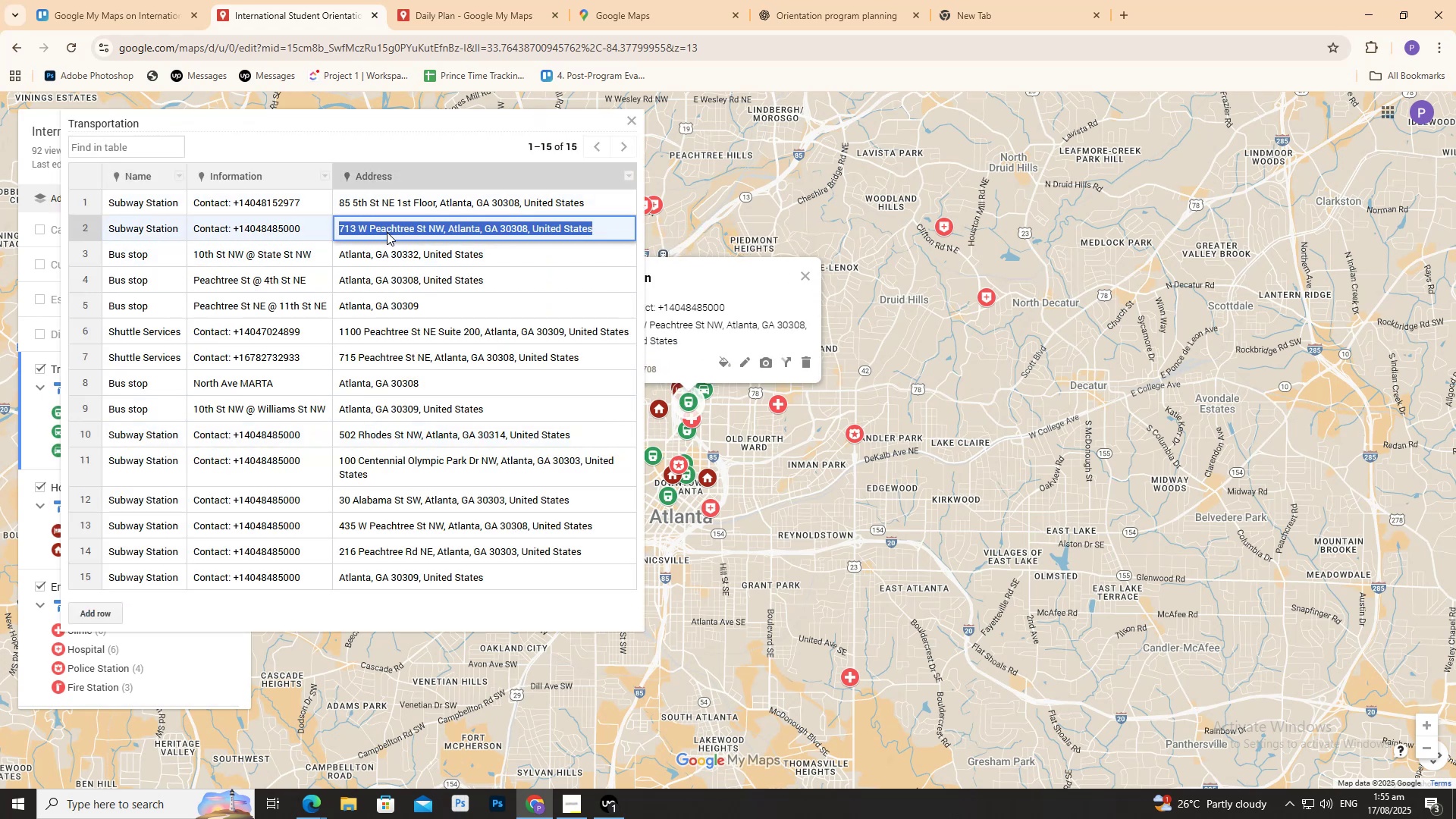 
key(Control+C)
 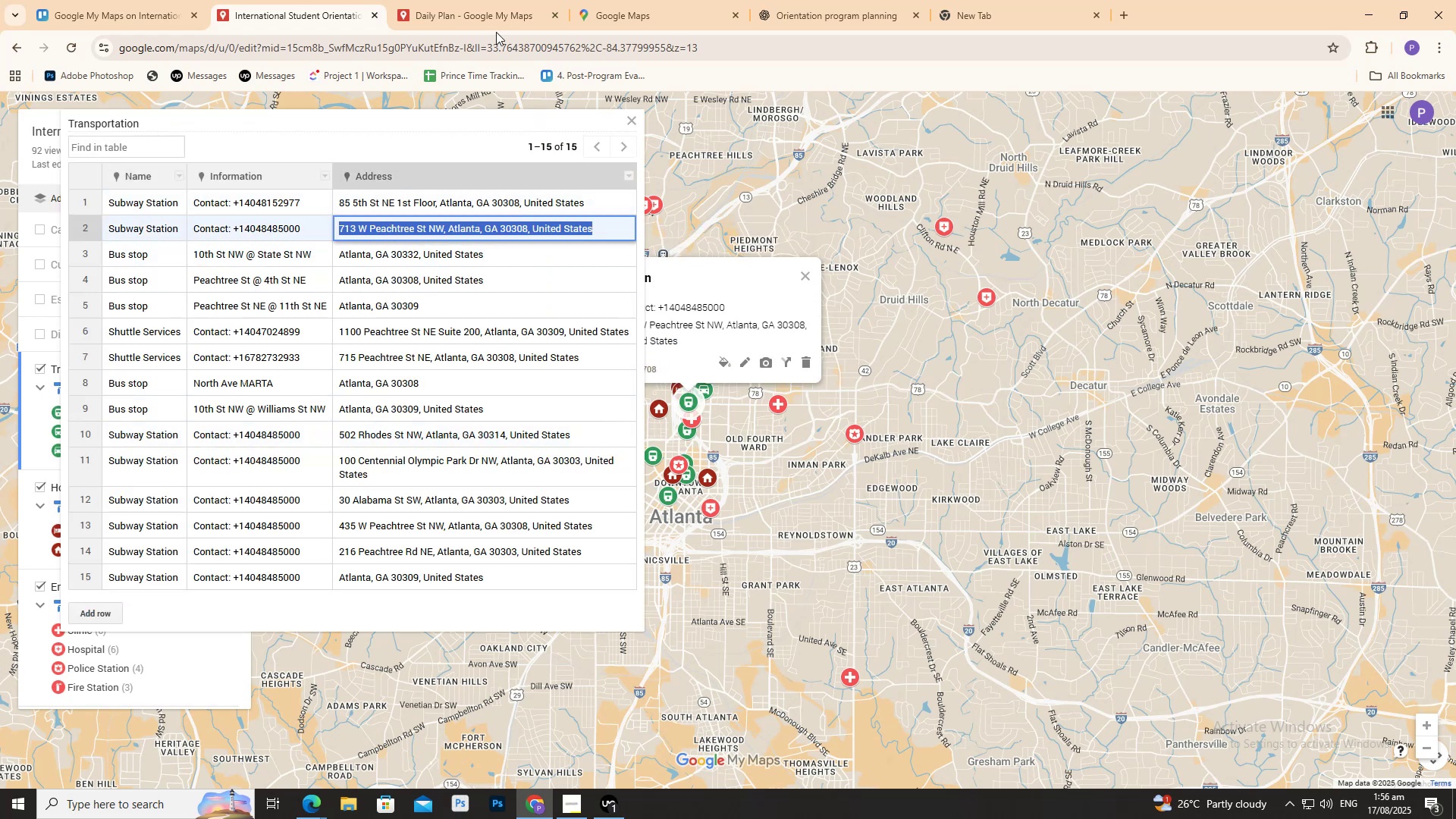 
left_click([505, 0])
 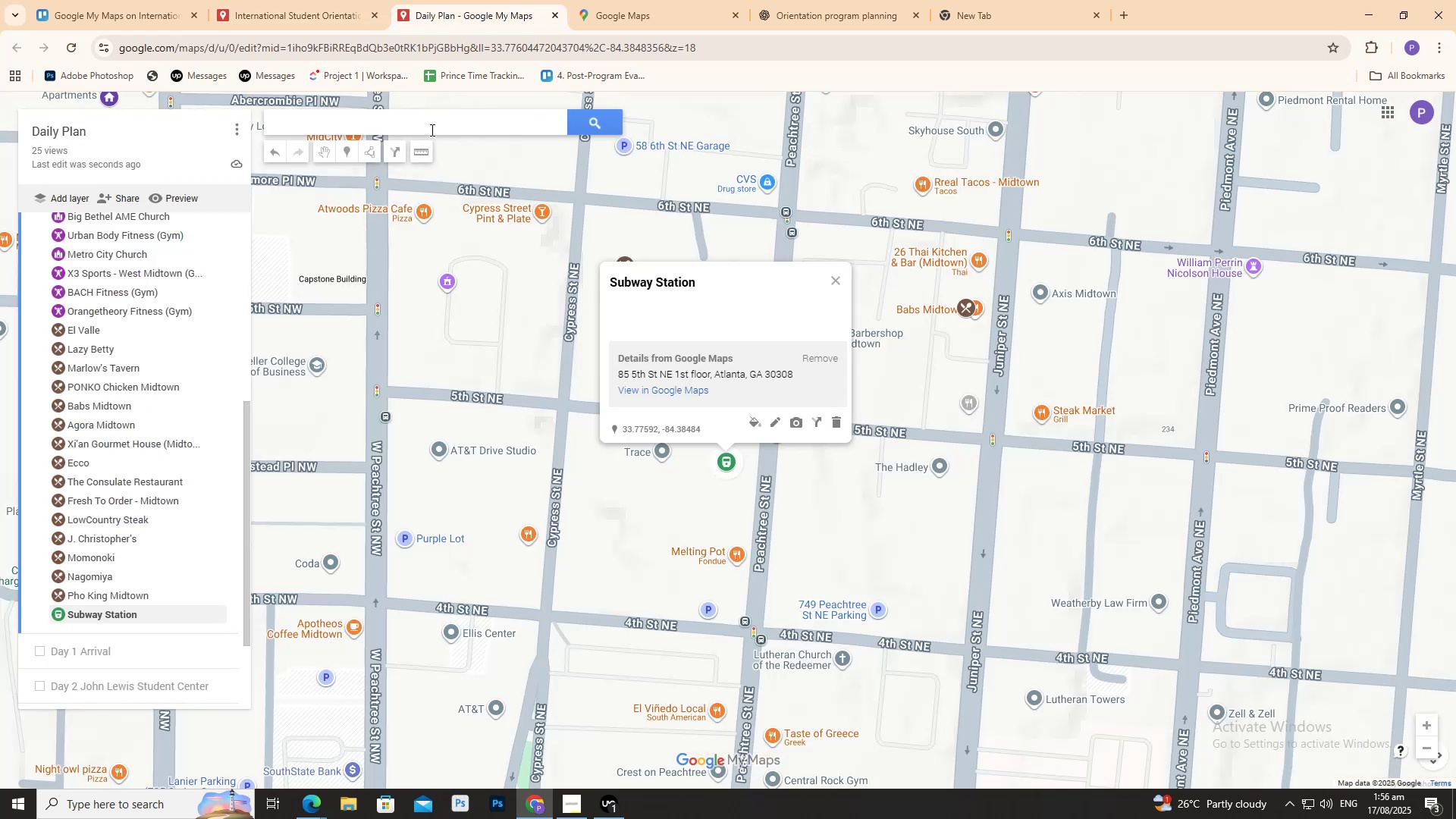 
left_click([430, 130])
 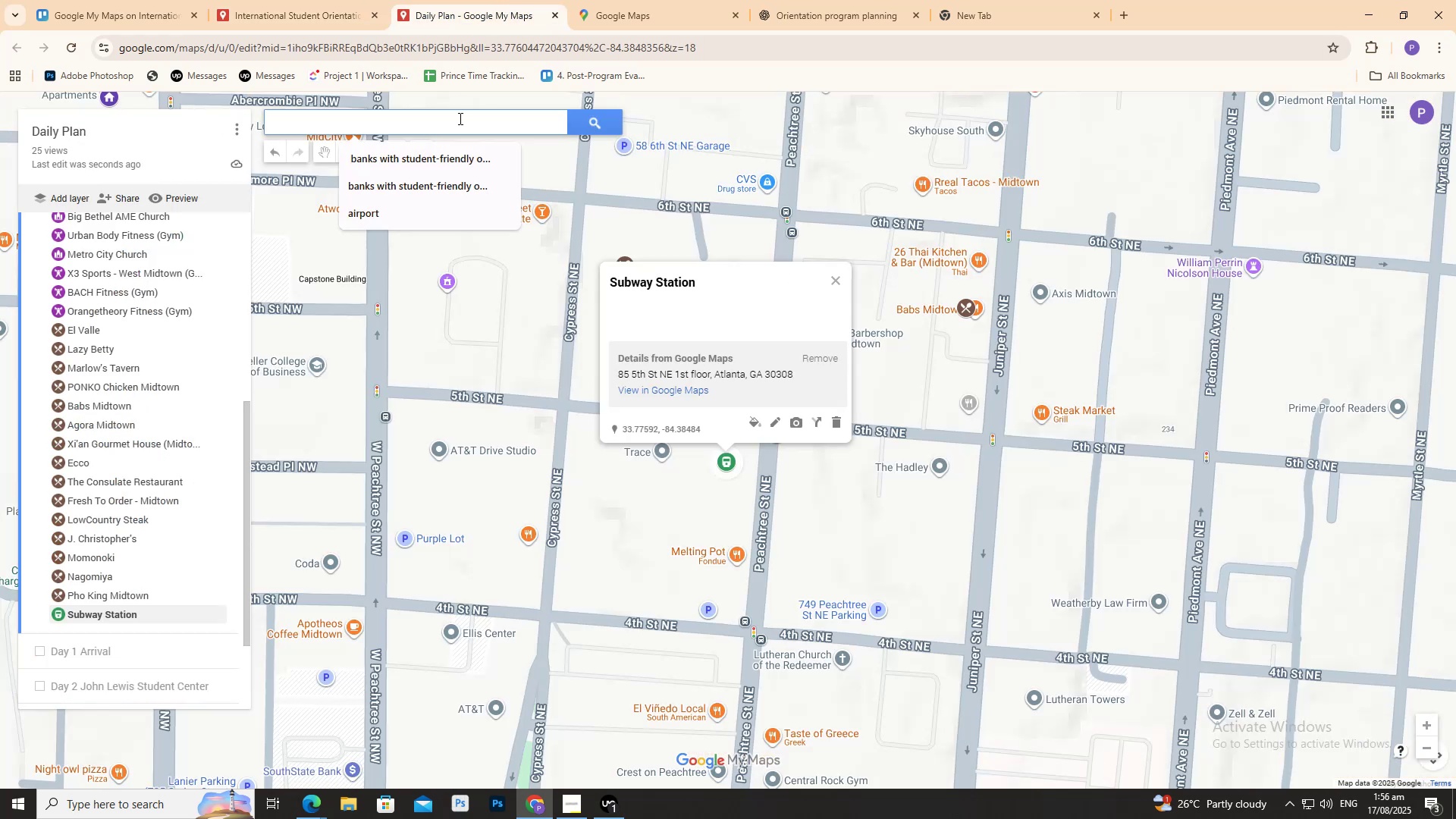 
key(Control+ControlLeft)
 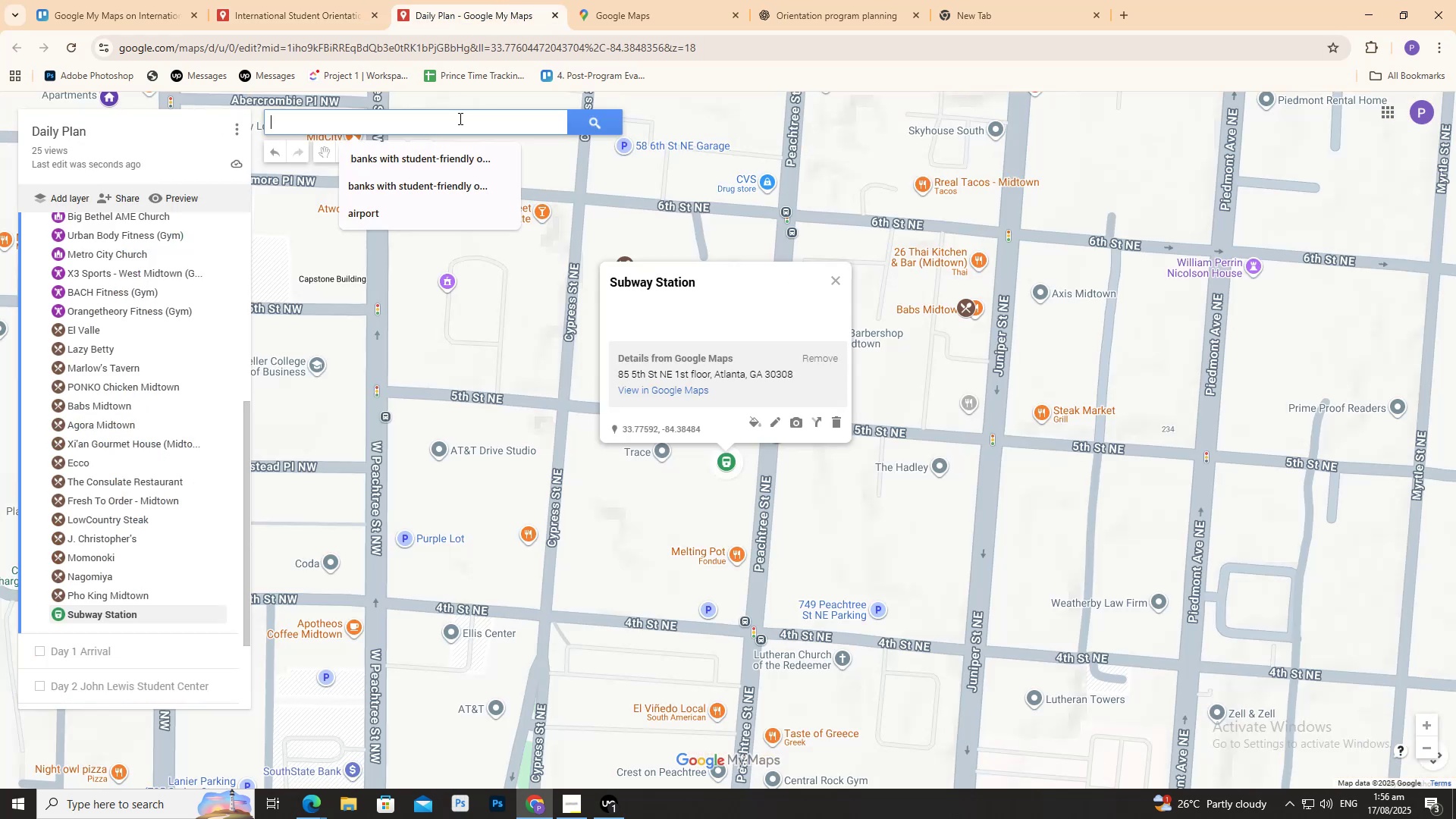 
key(Control+V)
 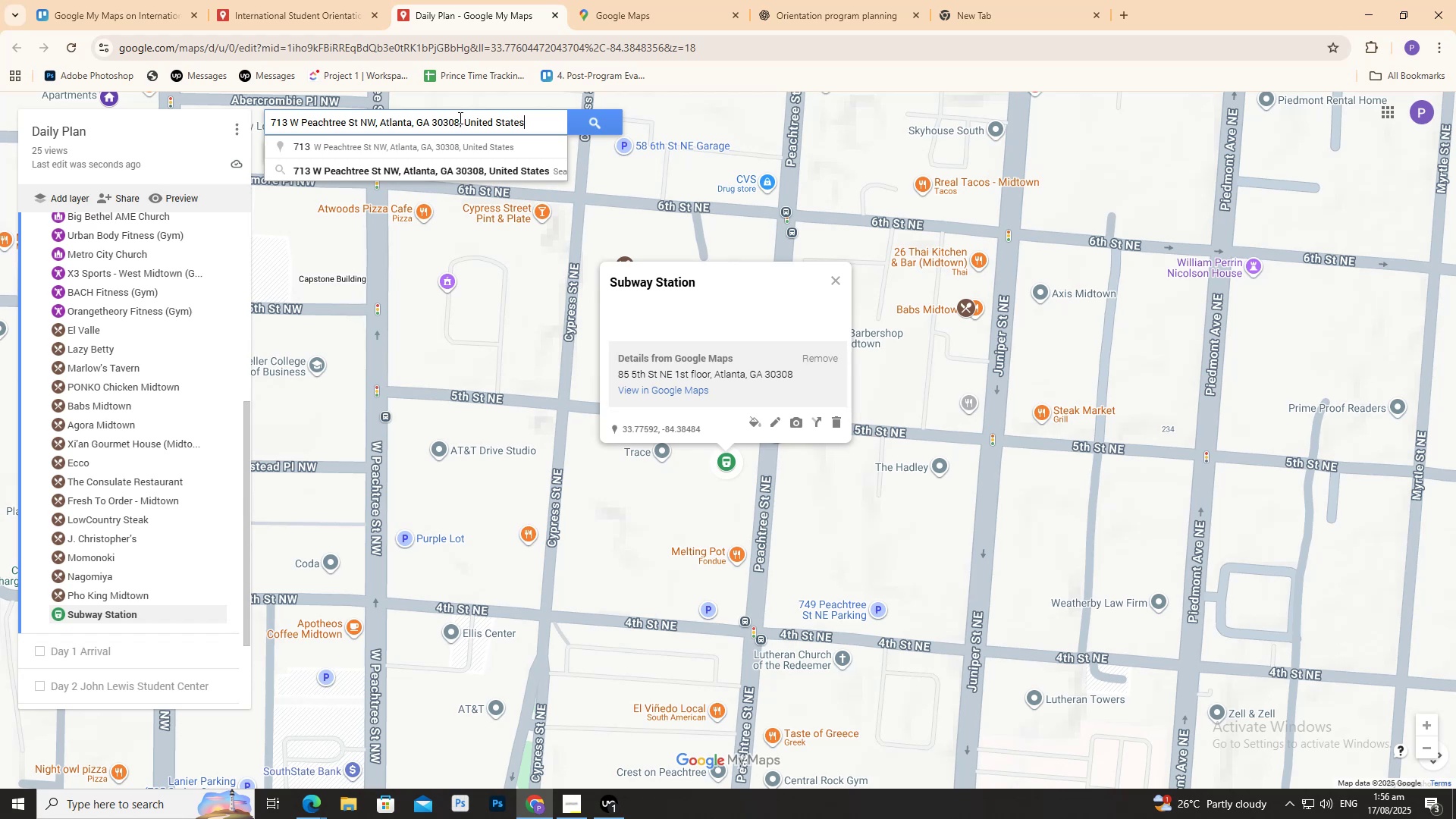 
mouse_move([420, 139])
 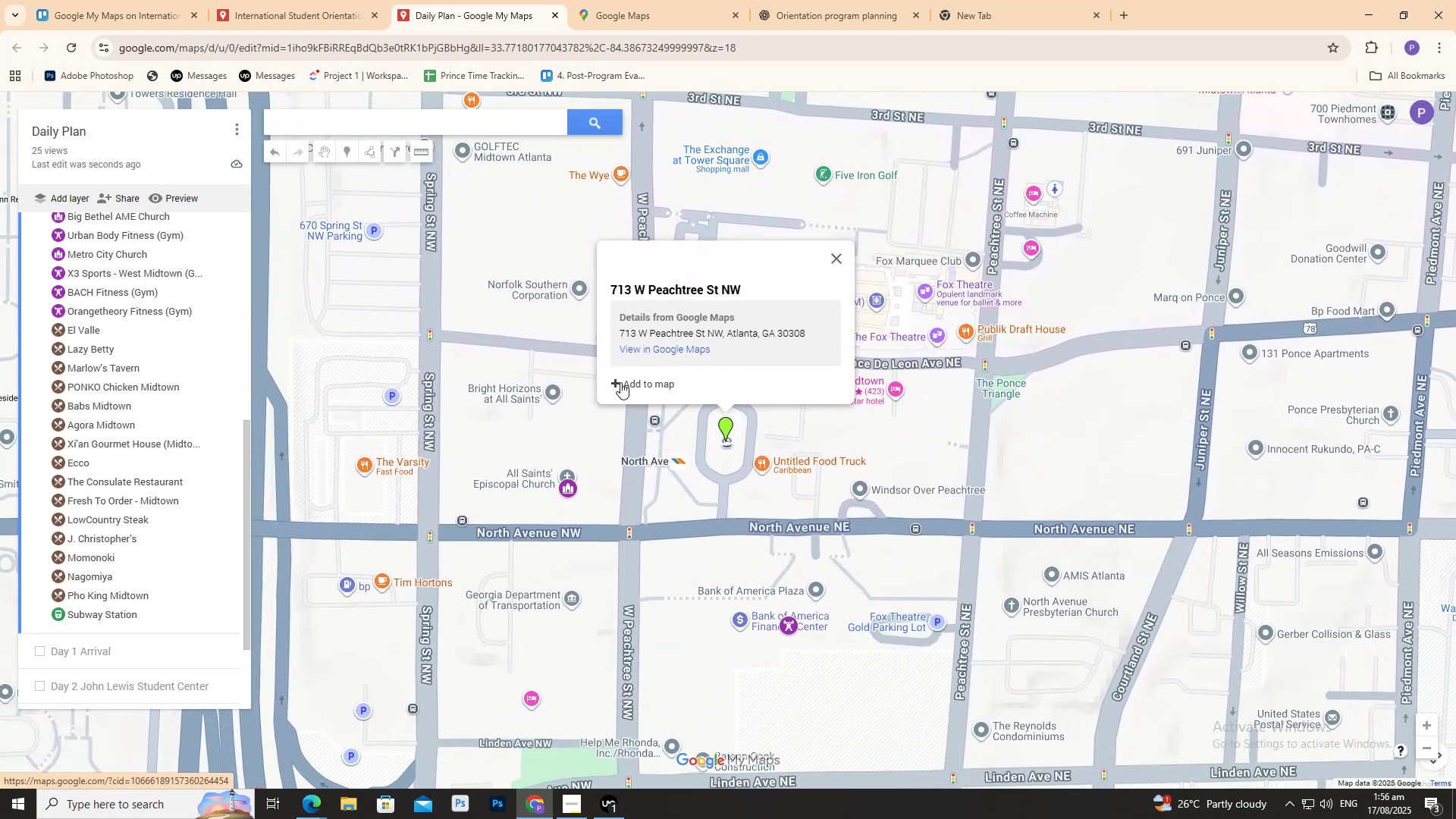 
left_click([624, 380])
 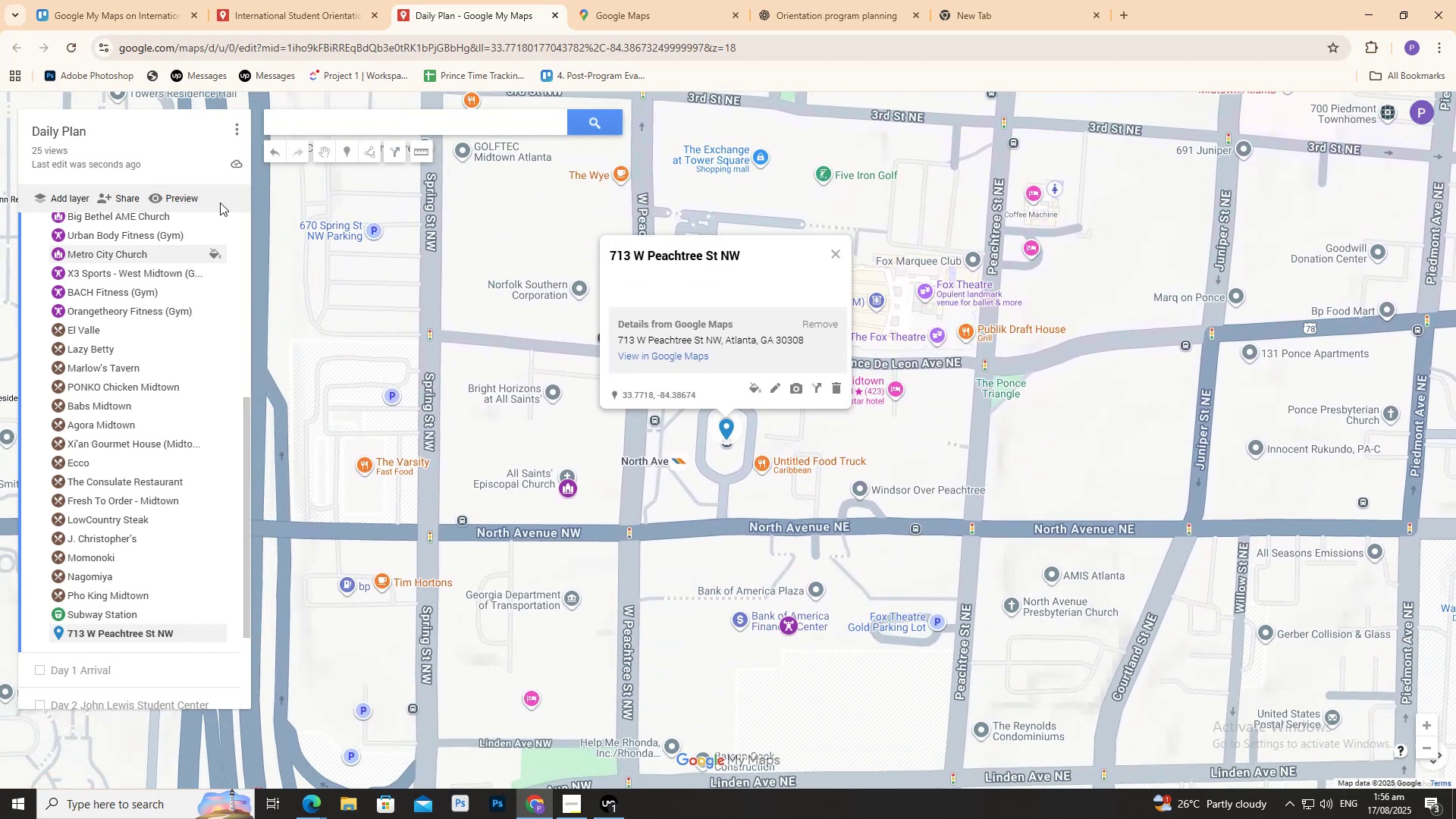 
left_click([328, 0])
 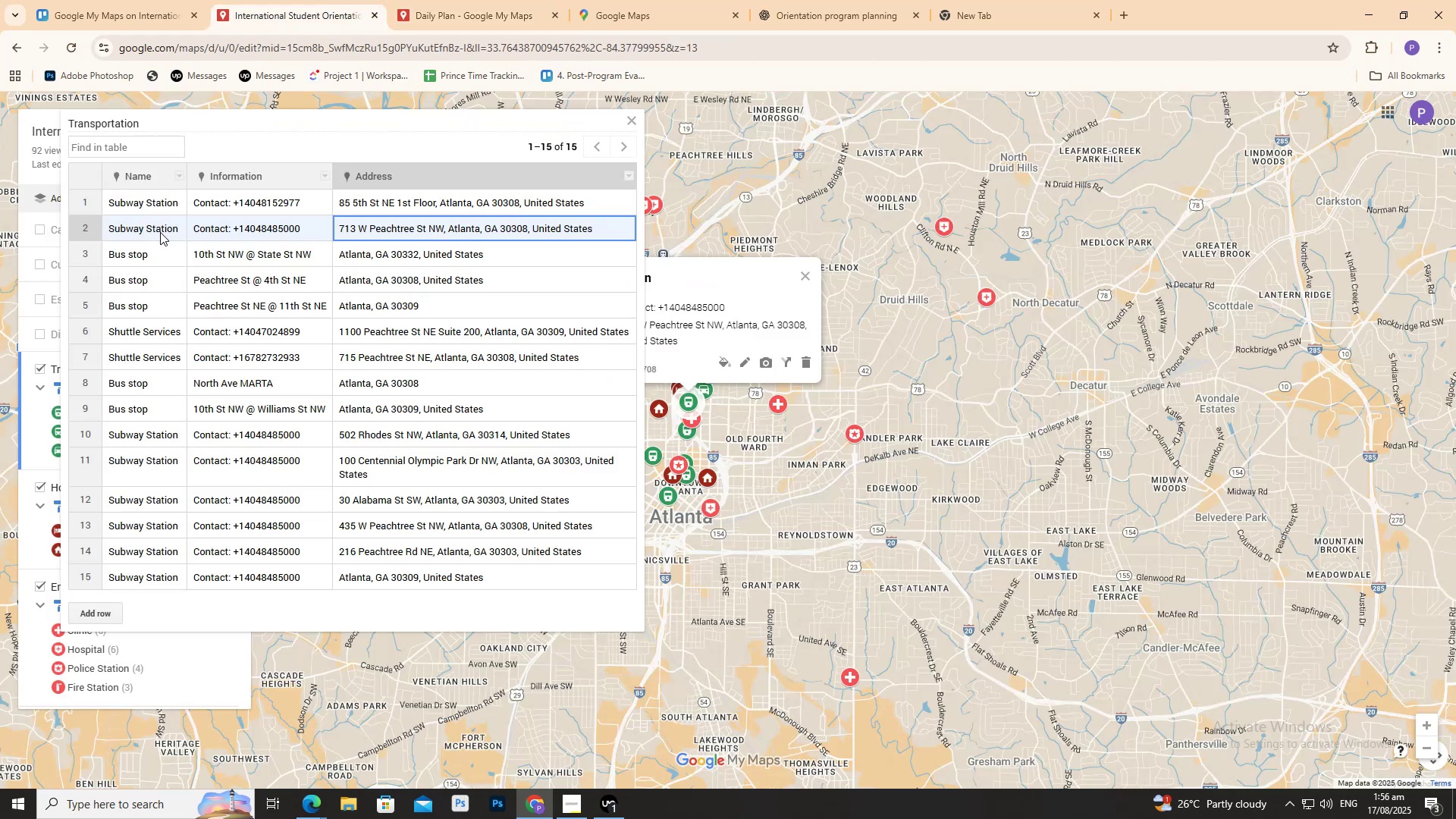 
double_click([160, 232])
 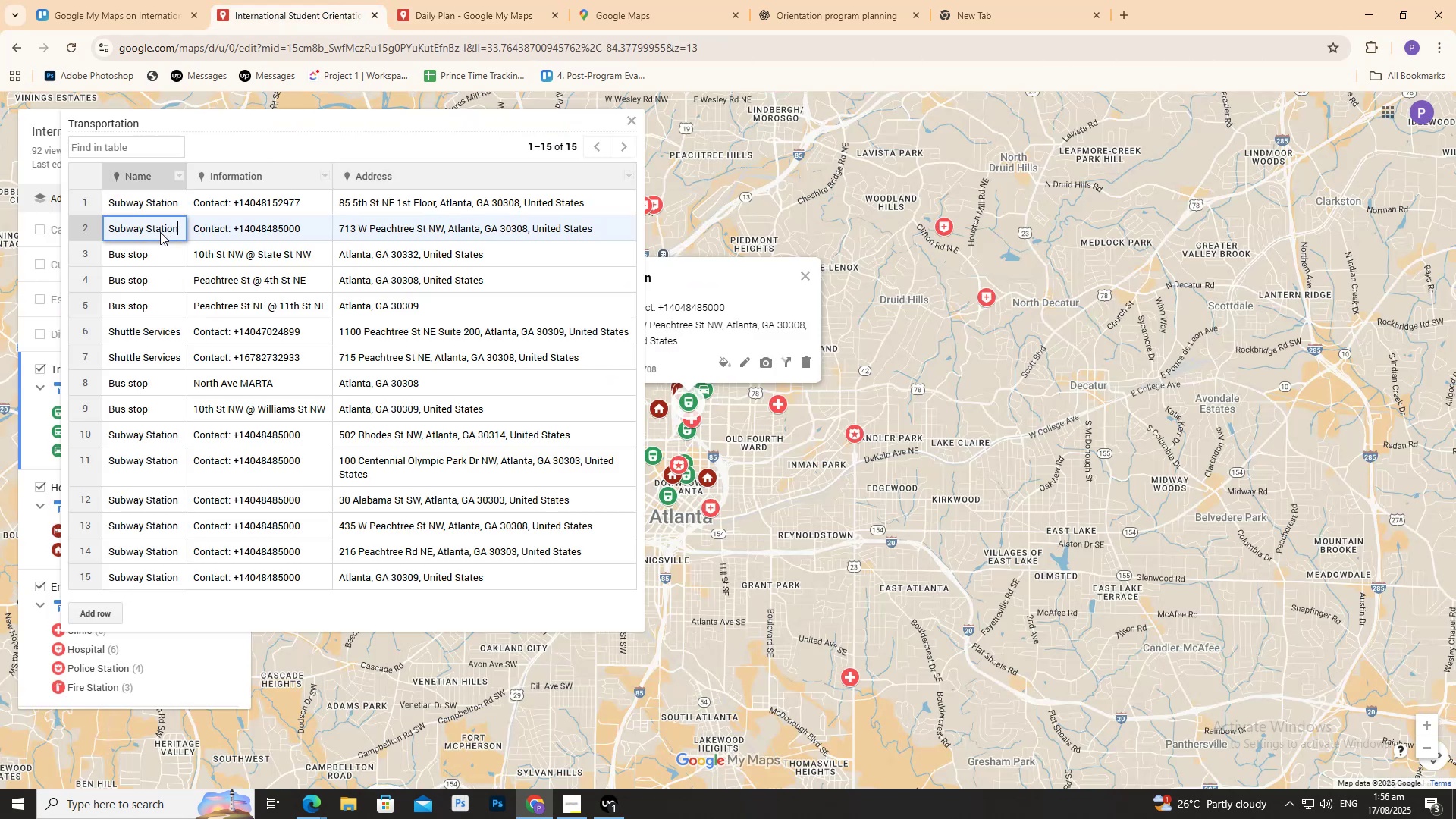 
triple_click([160, 232])
 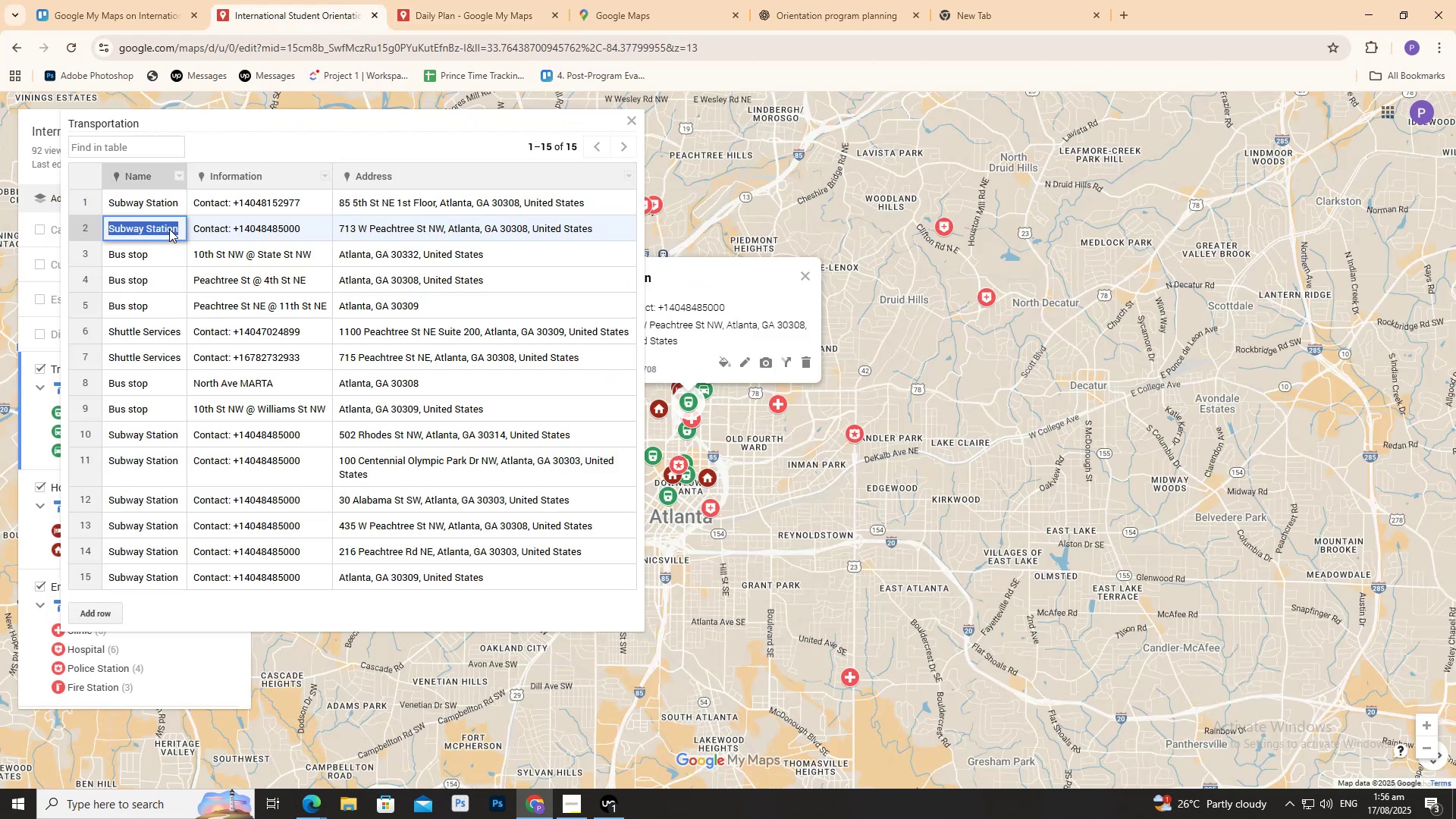 
key(Control+C)
 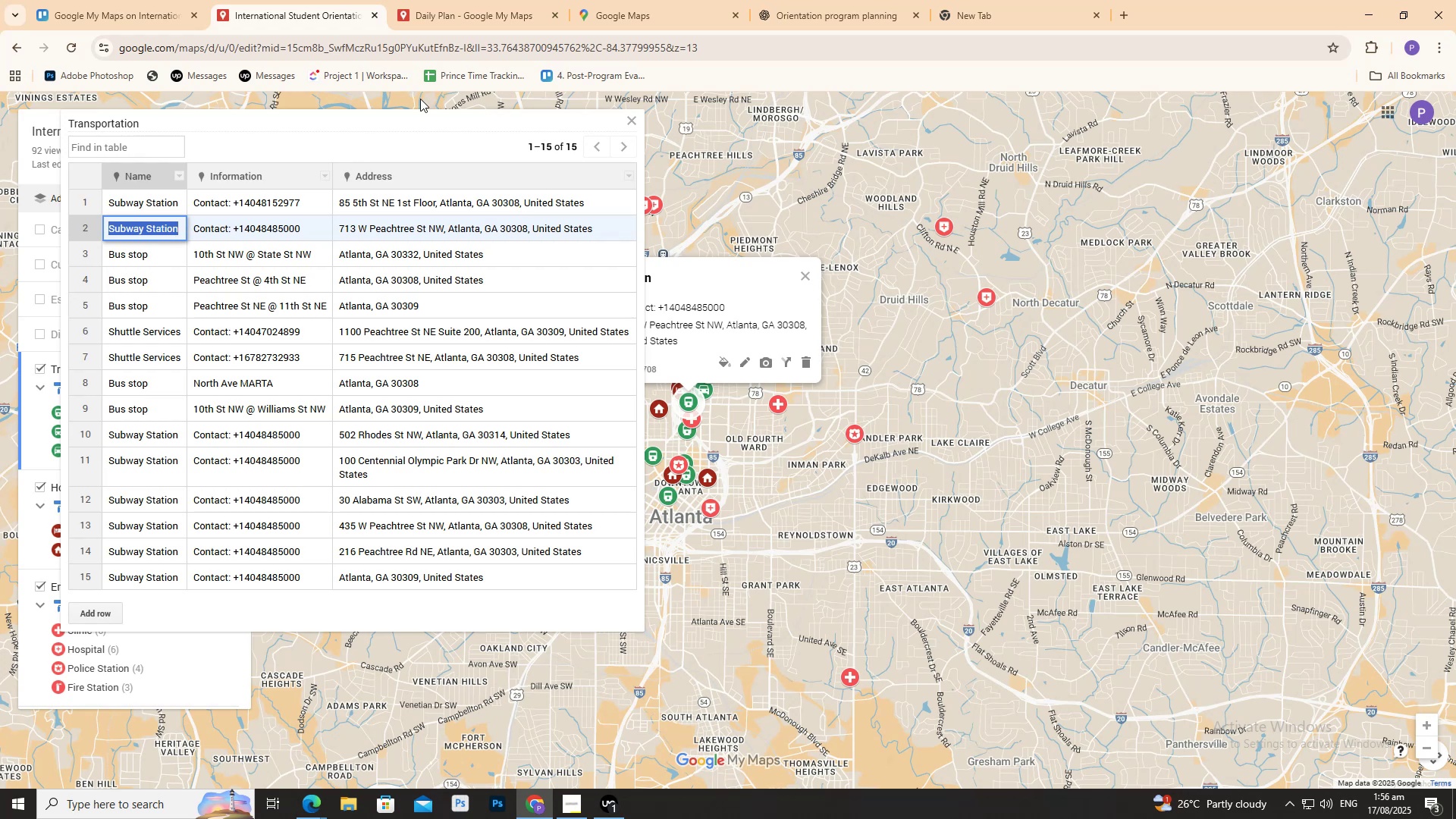 
left_click([444, 5])
 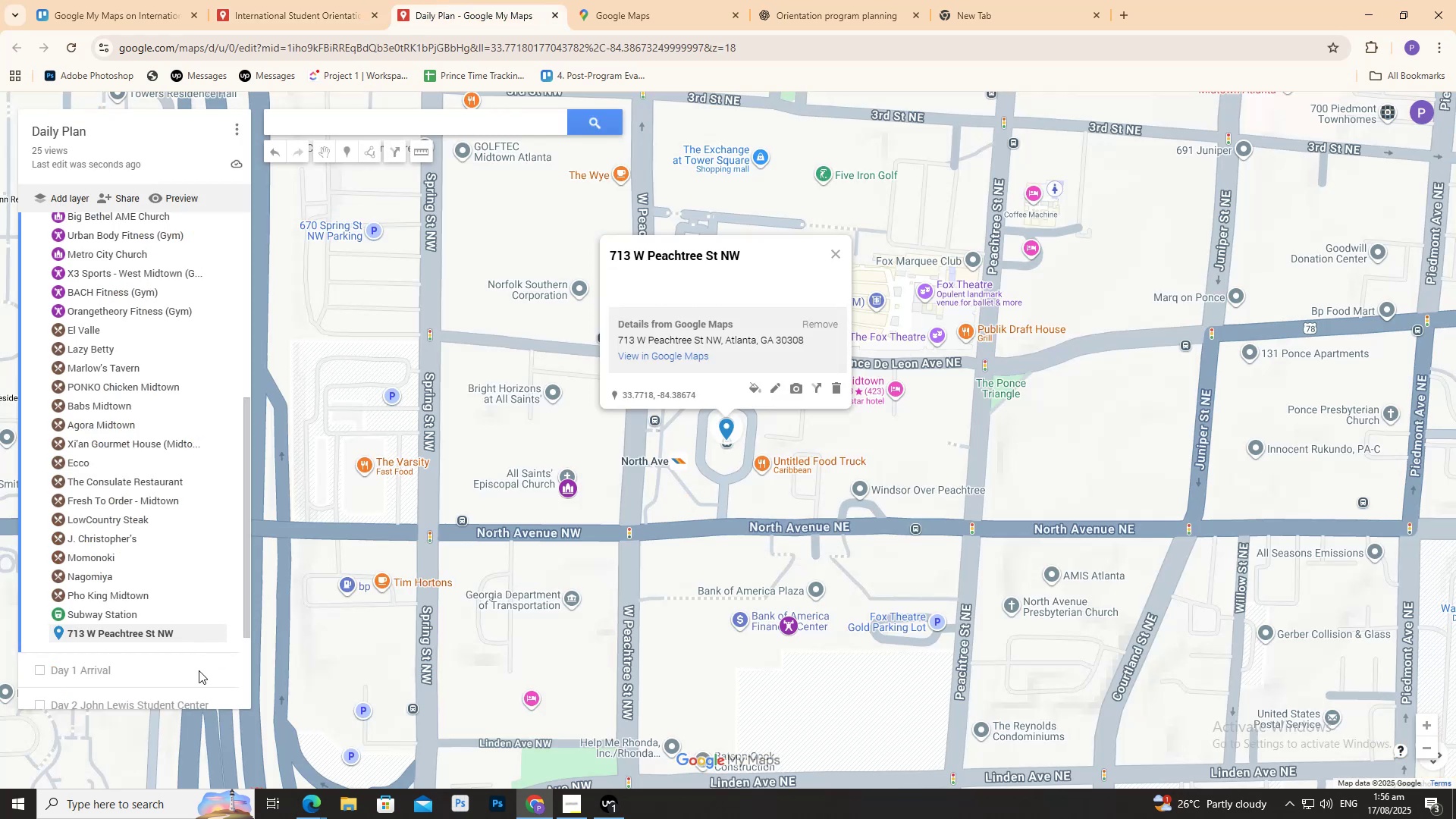 
left_click([209, 631])
 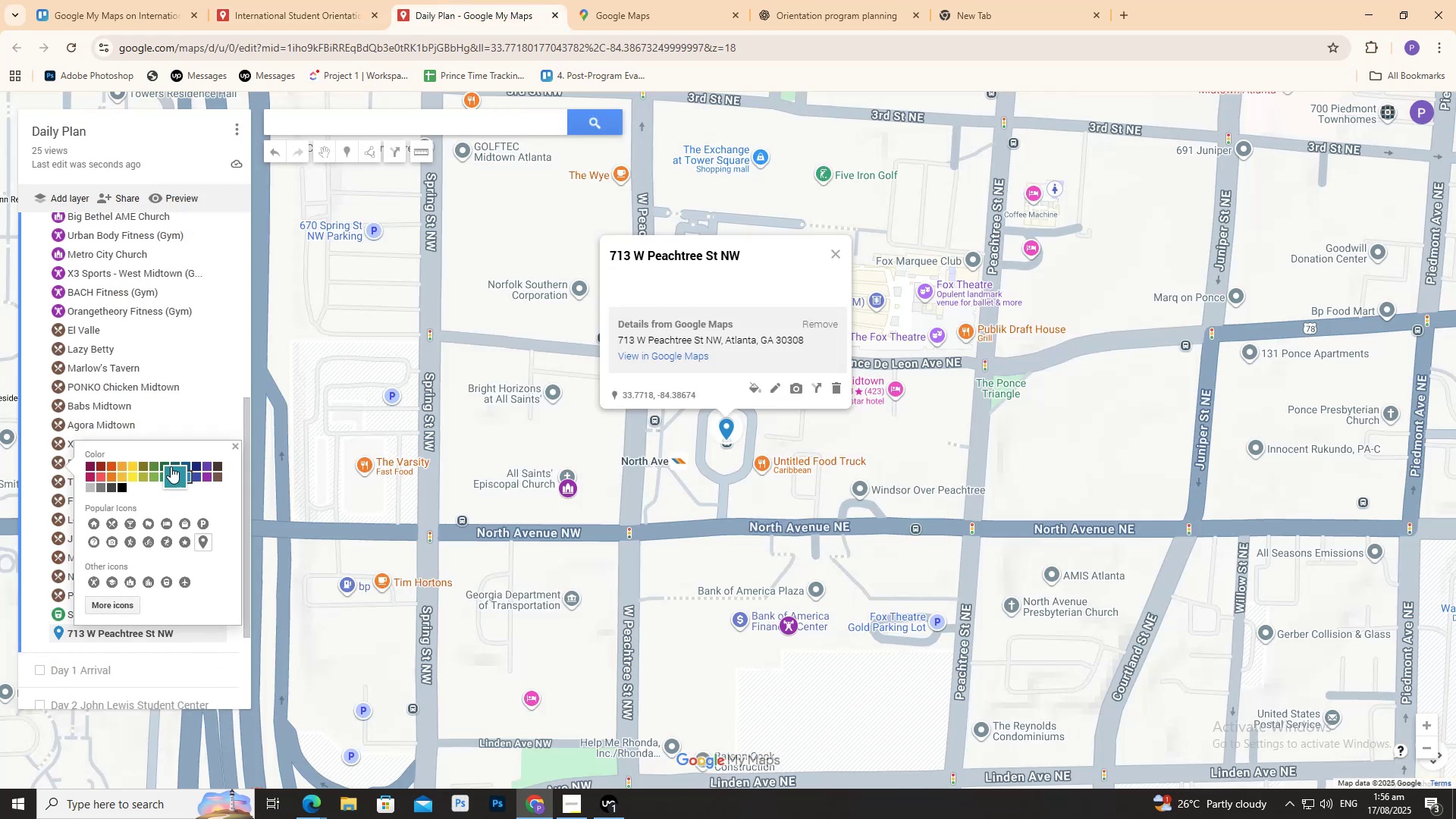 
left_click([159, 477])
 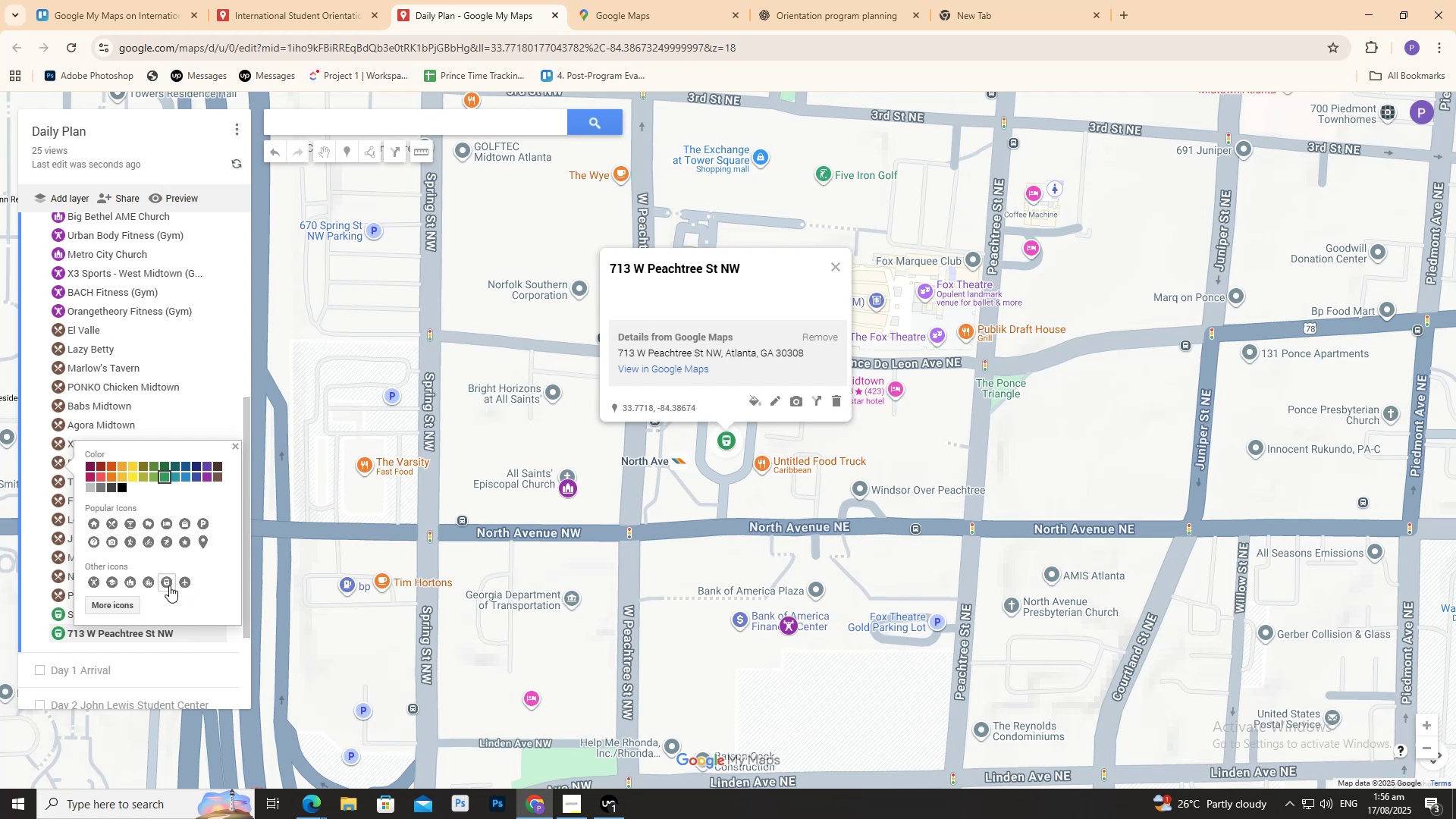 
left_click([240, 449])
 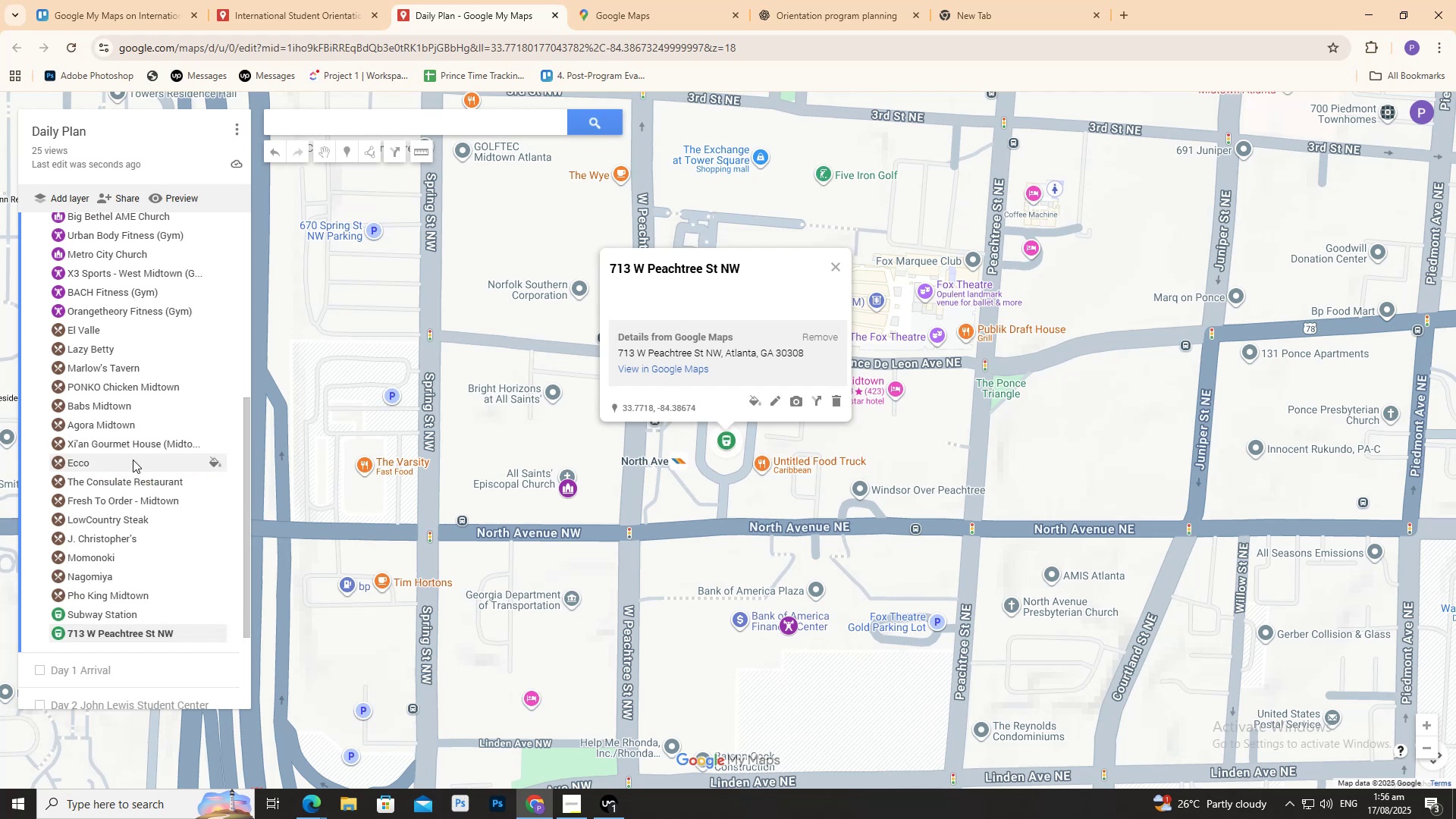 
scroll: coordinate [136, 460], scroll_direction: up, amount: 6.0
 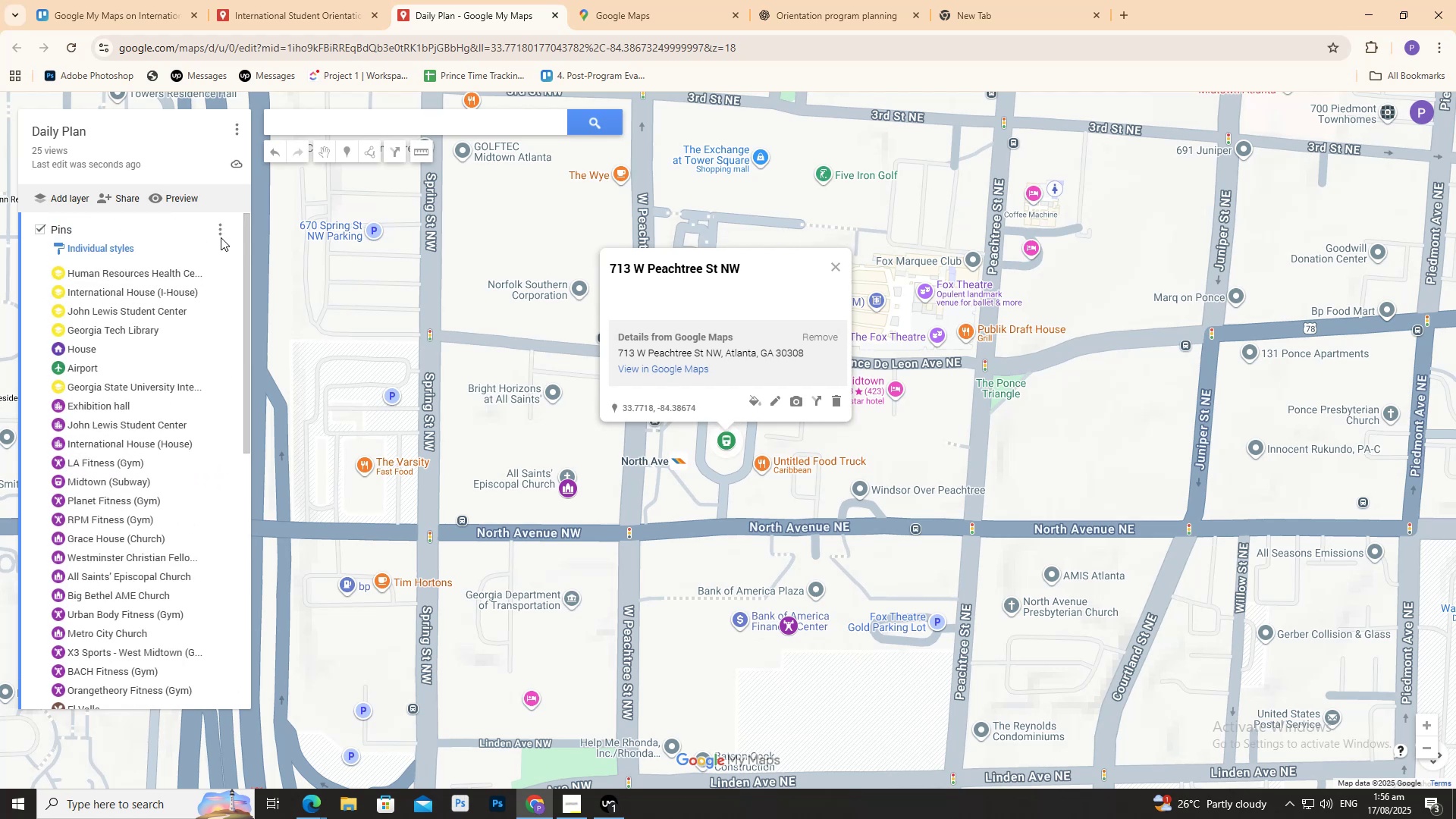 
left_click([220, 236])
 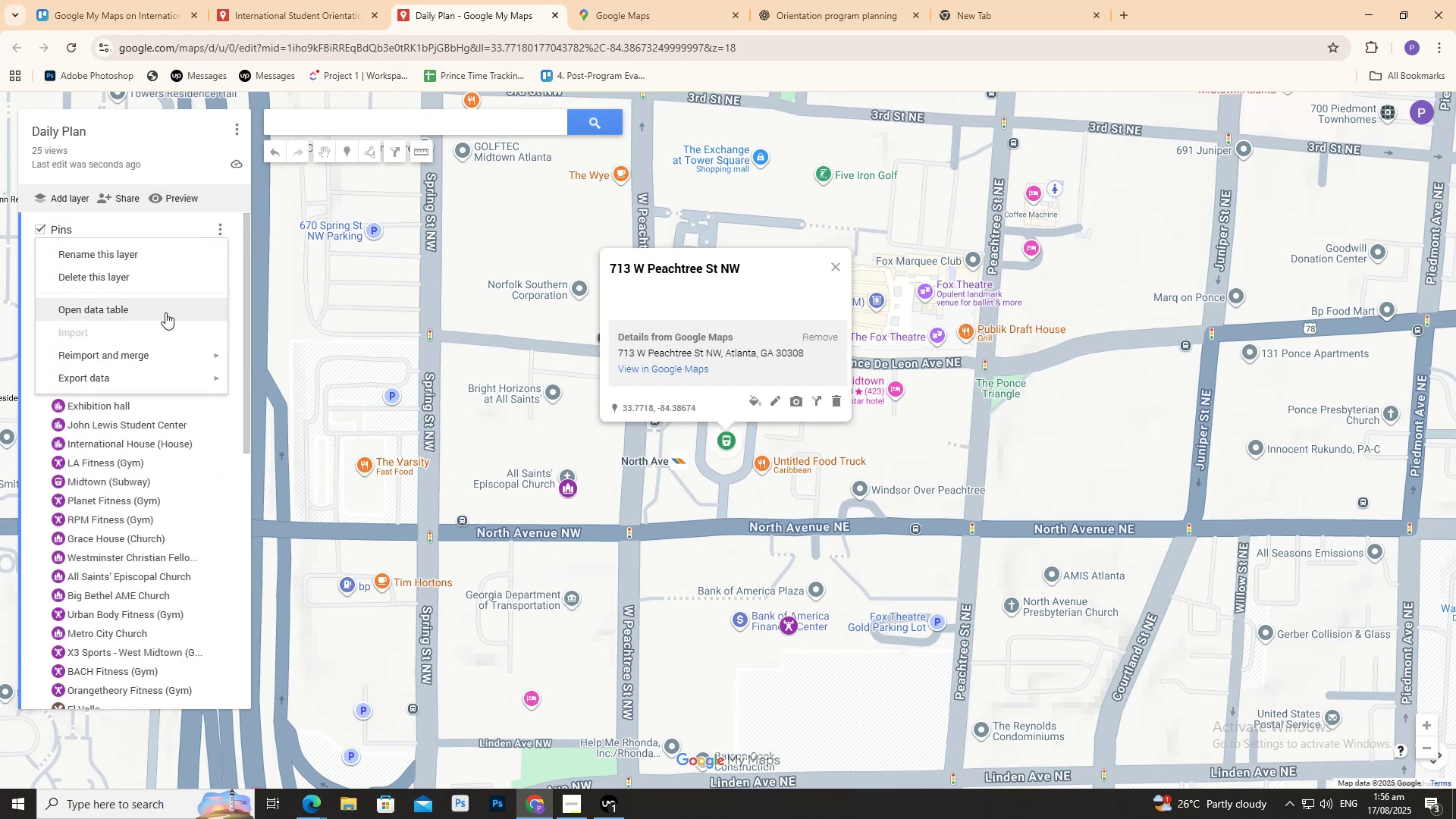 
left_click([165, 304])
 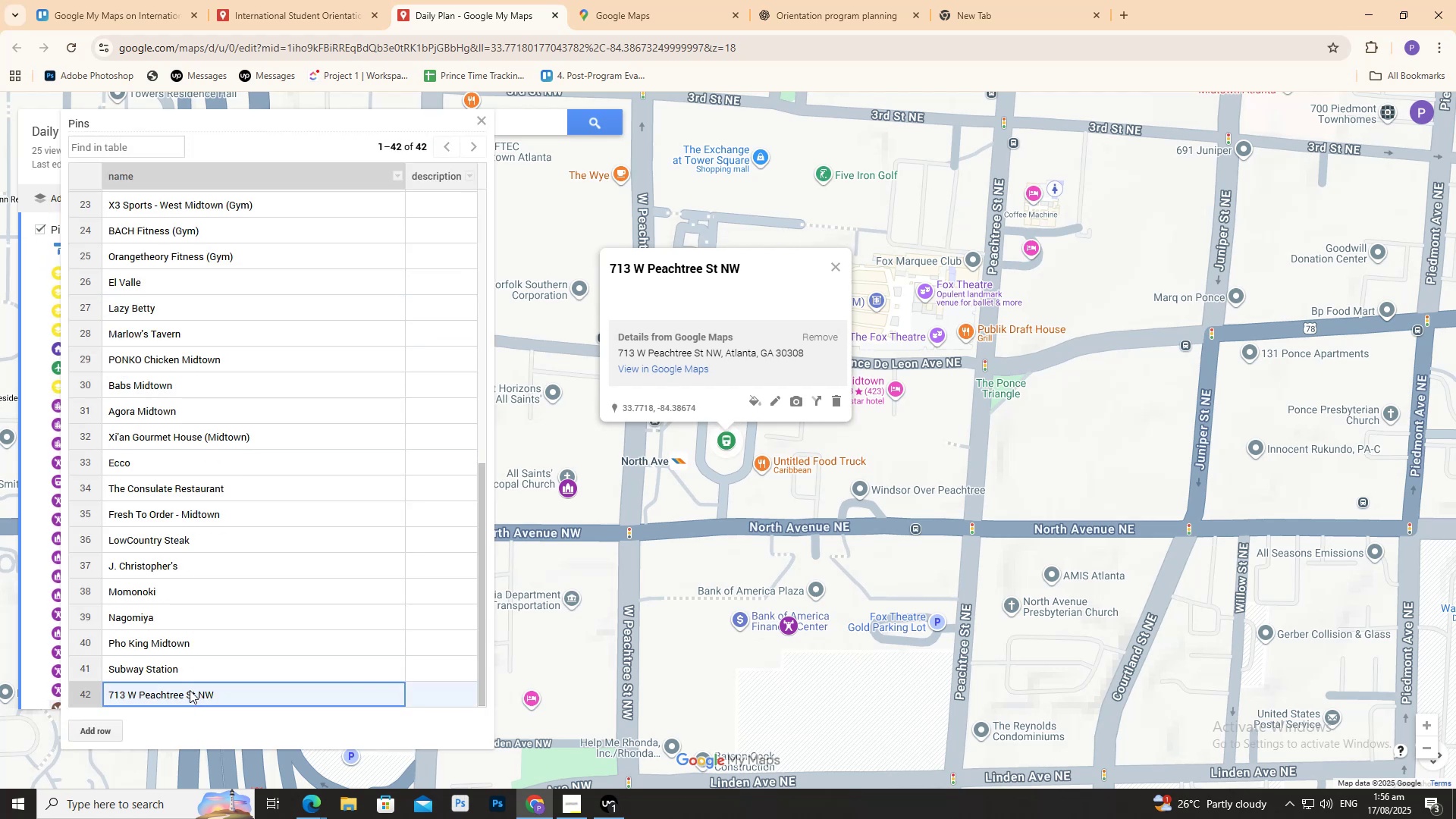 
double_click([190, 690])
 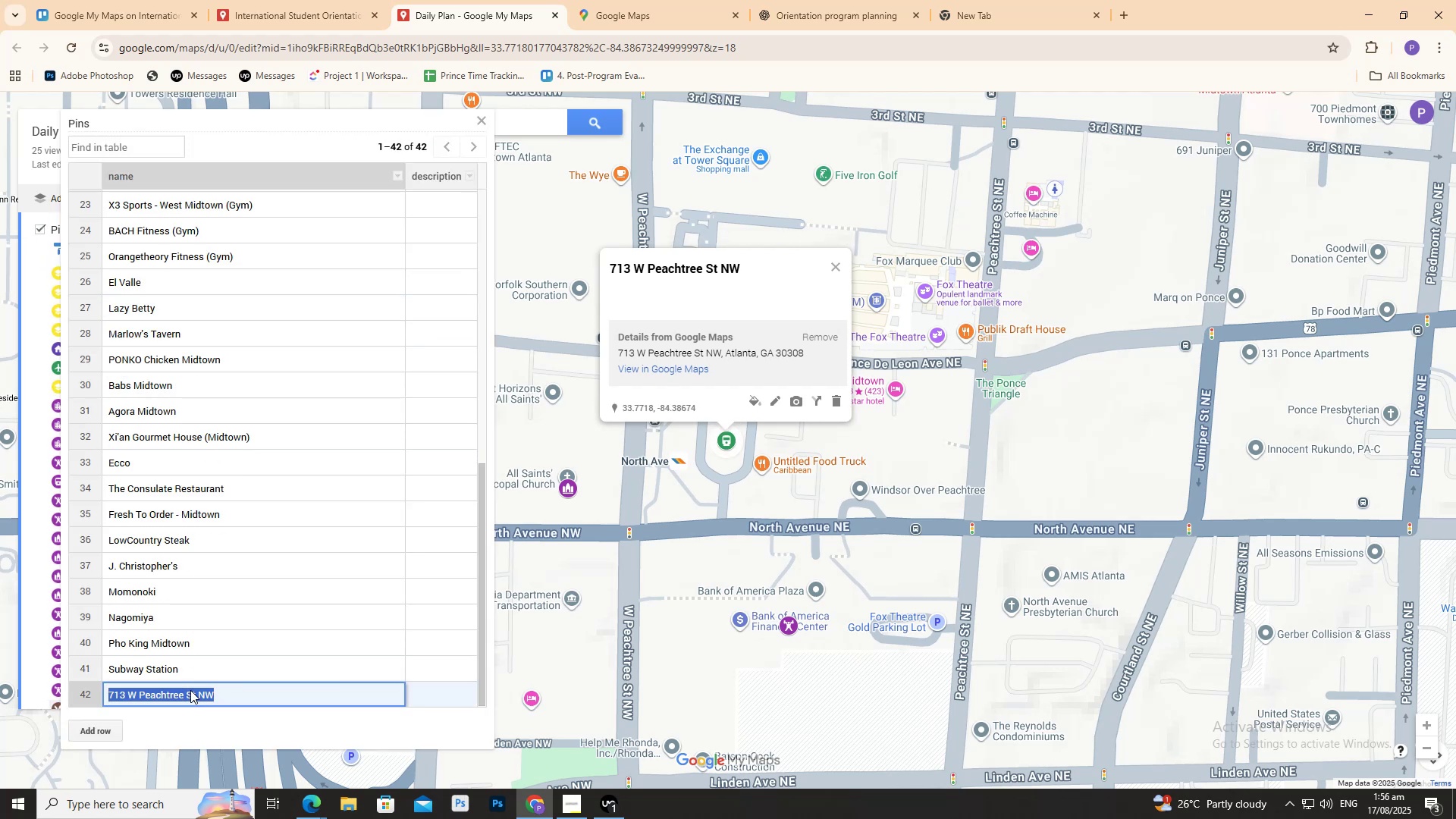 
triple_click([190, 690])
 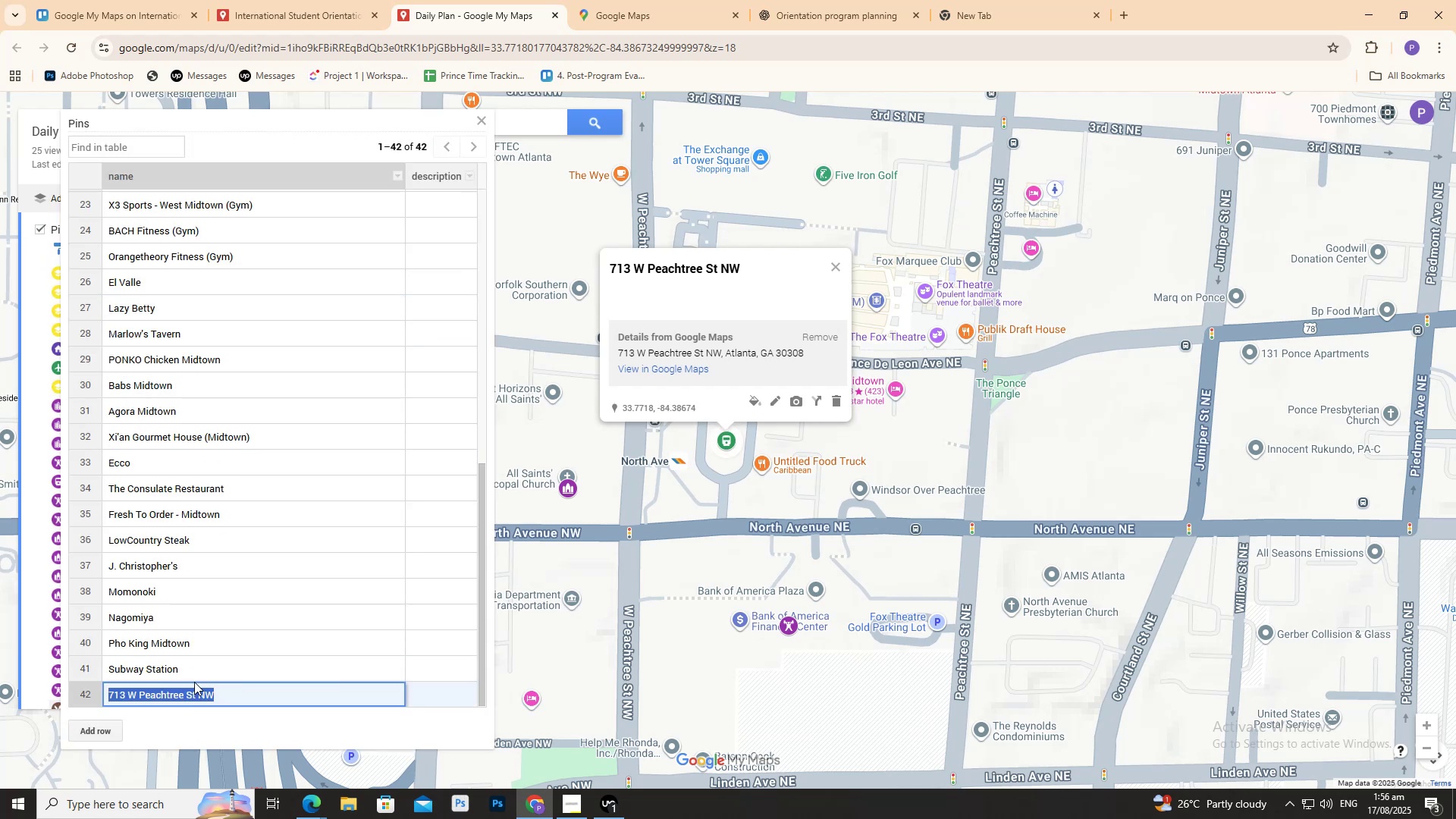 
key(Backspace)
 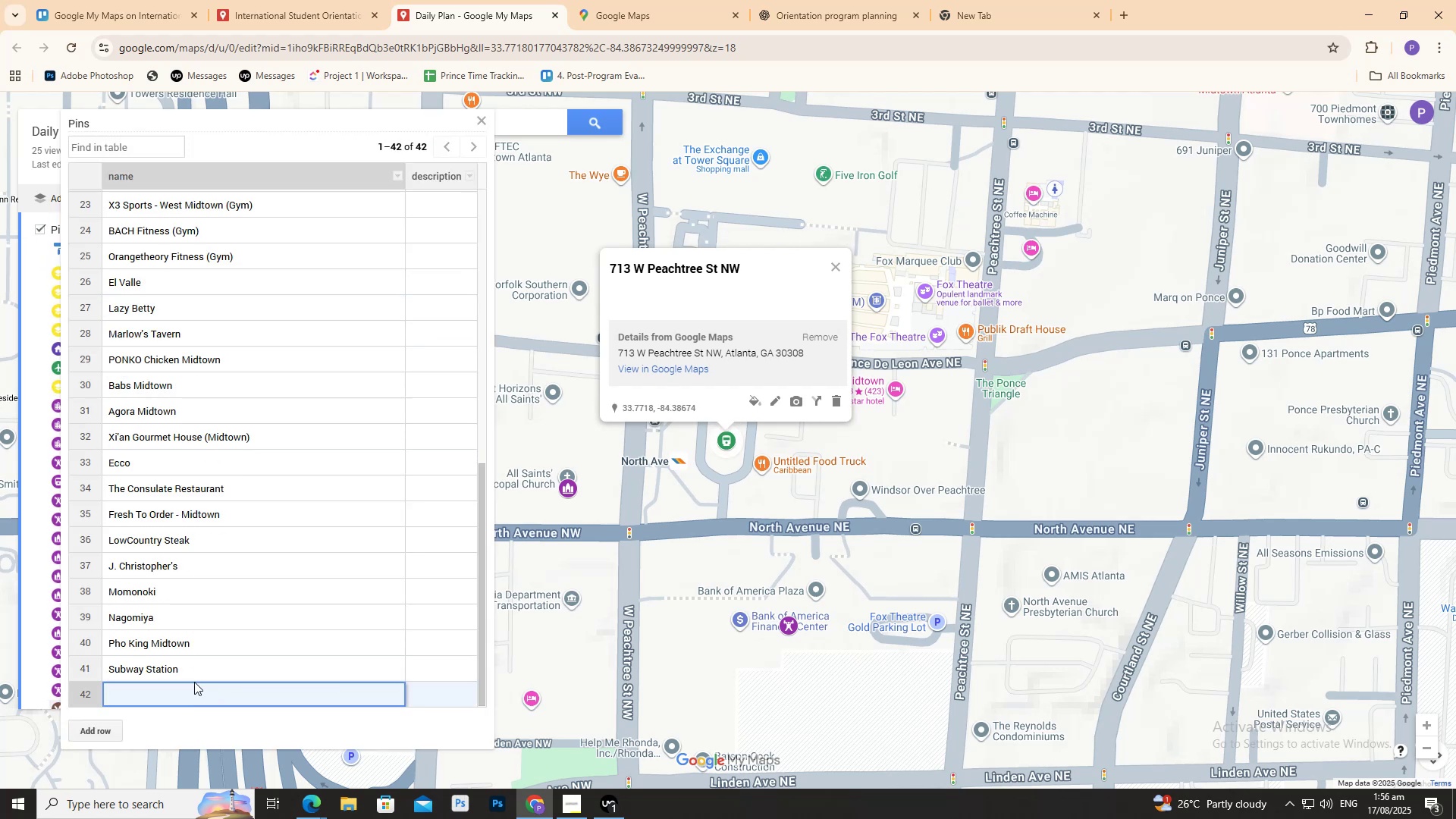 
key(Control+ControlLeft)
 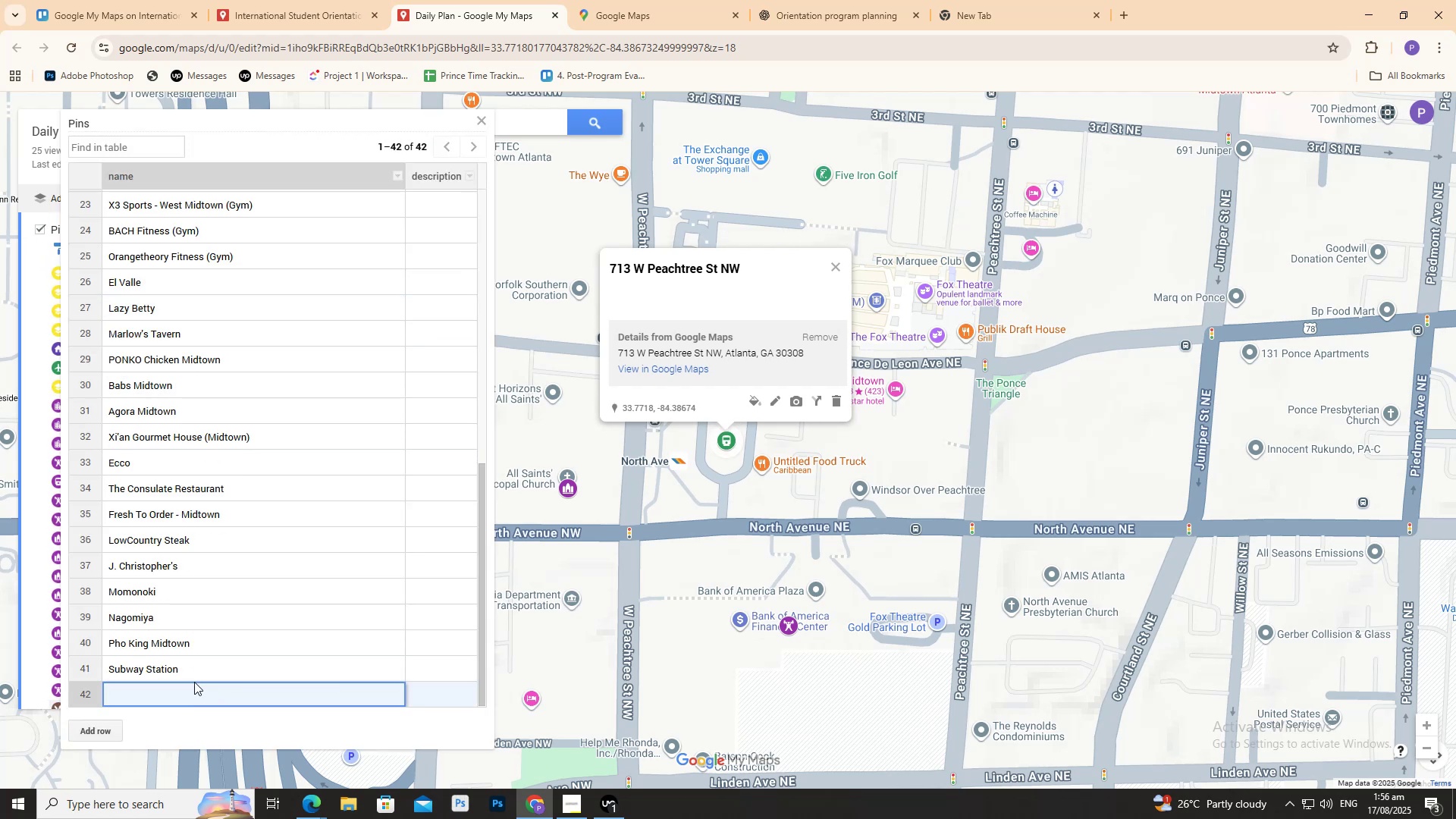 
key(Control+V)
 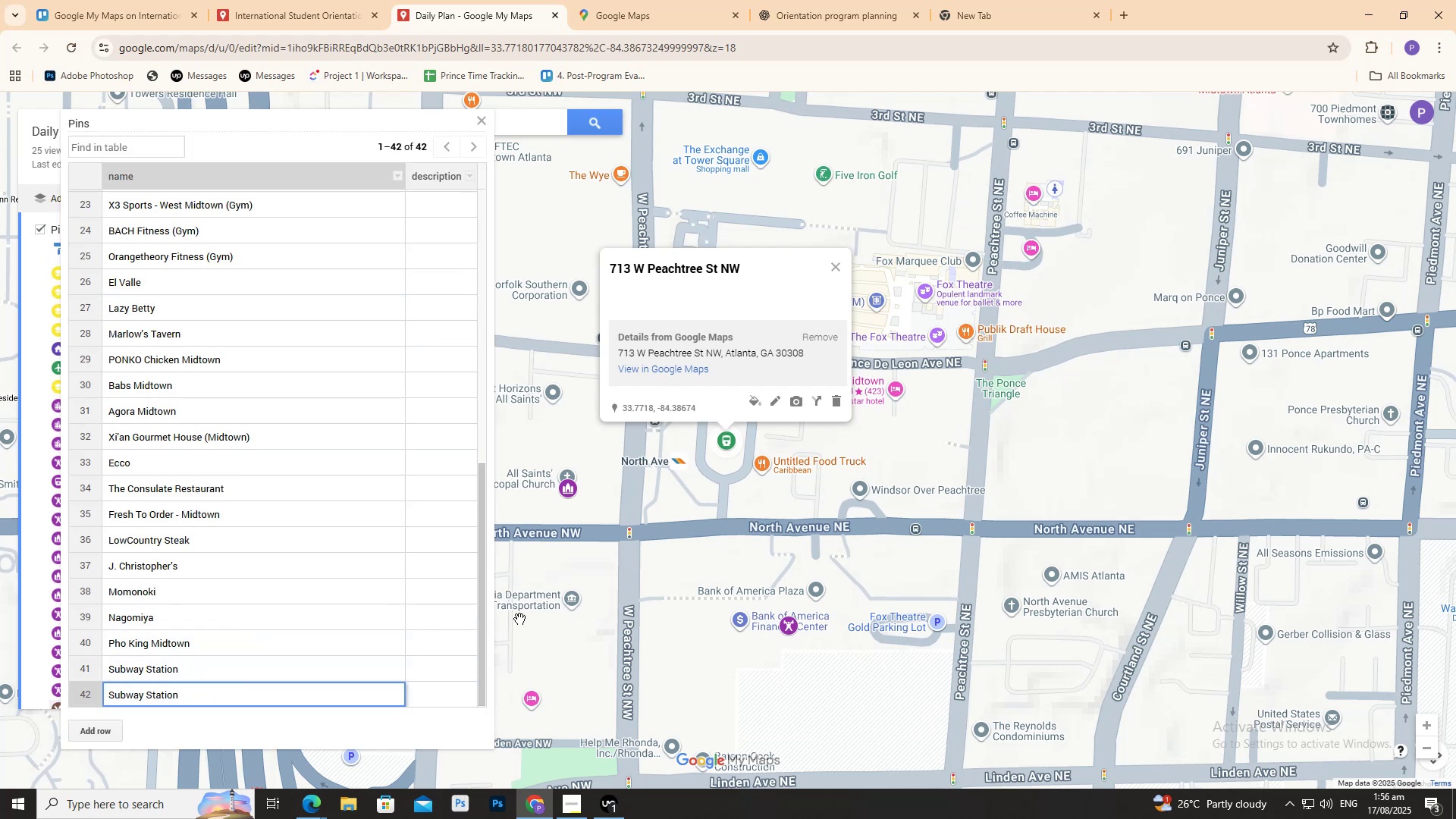 
left_click([559, 654])
 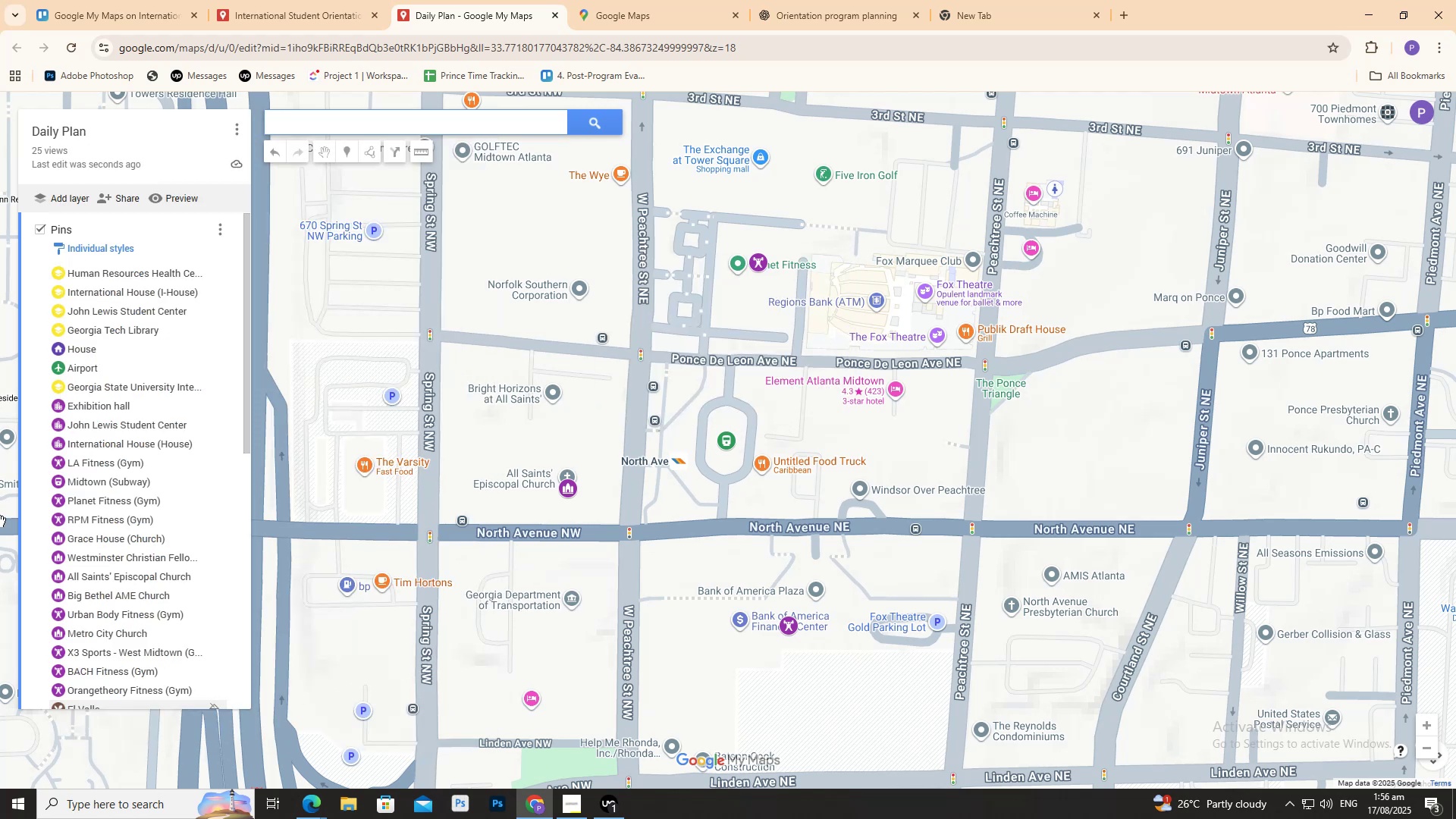 
scroll: coordinate [129, 532], scroll_direction: down, amount: 8.0
 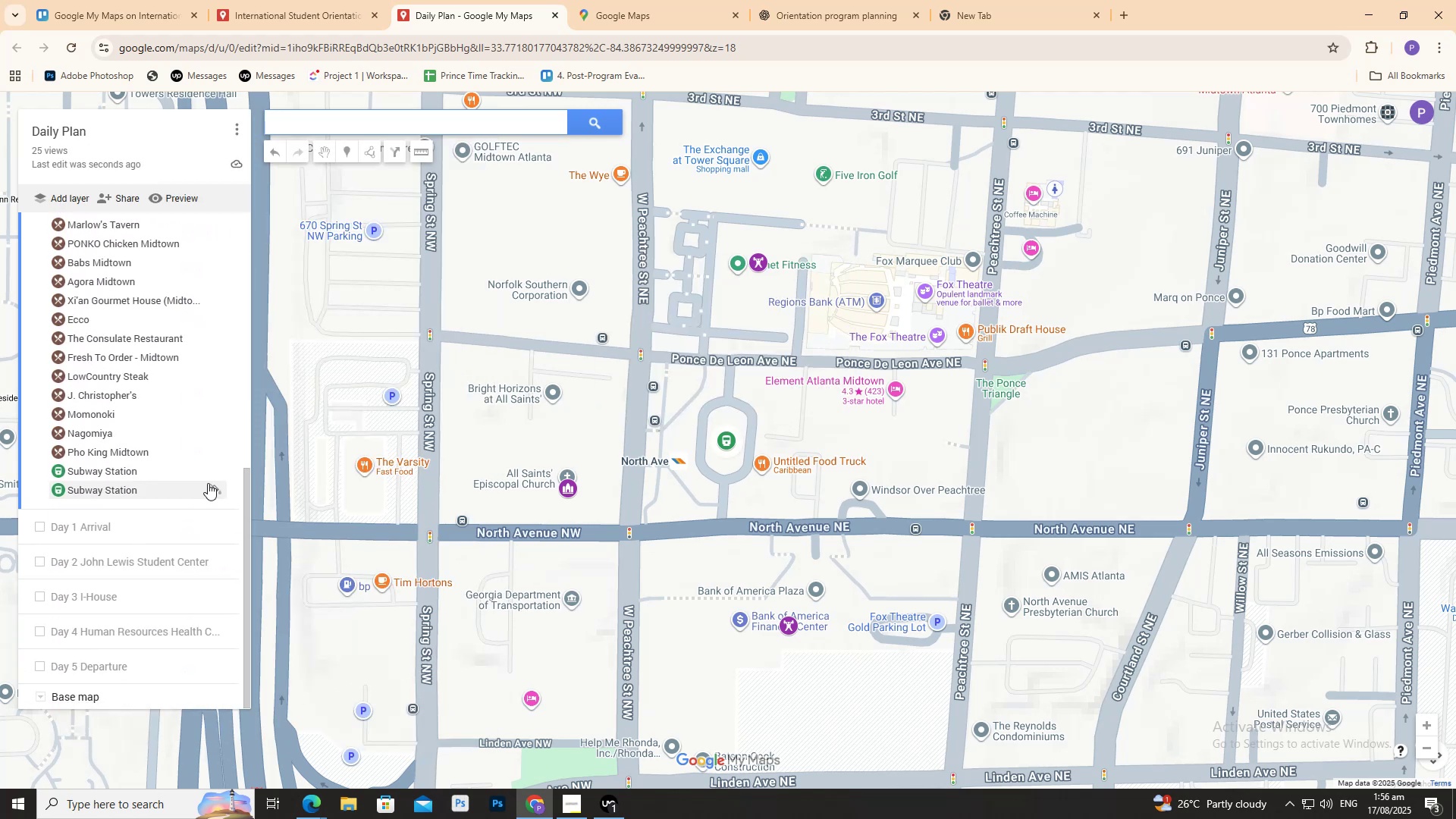 
scroll: coordinate [208, 482], scroll_direction: up, amount: 1.0
 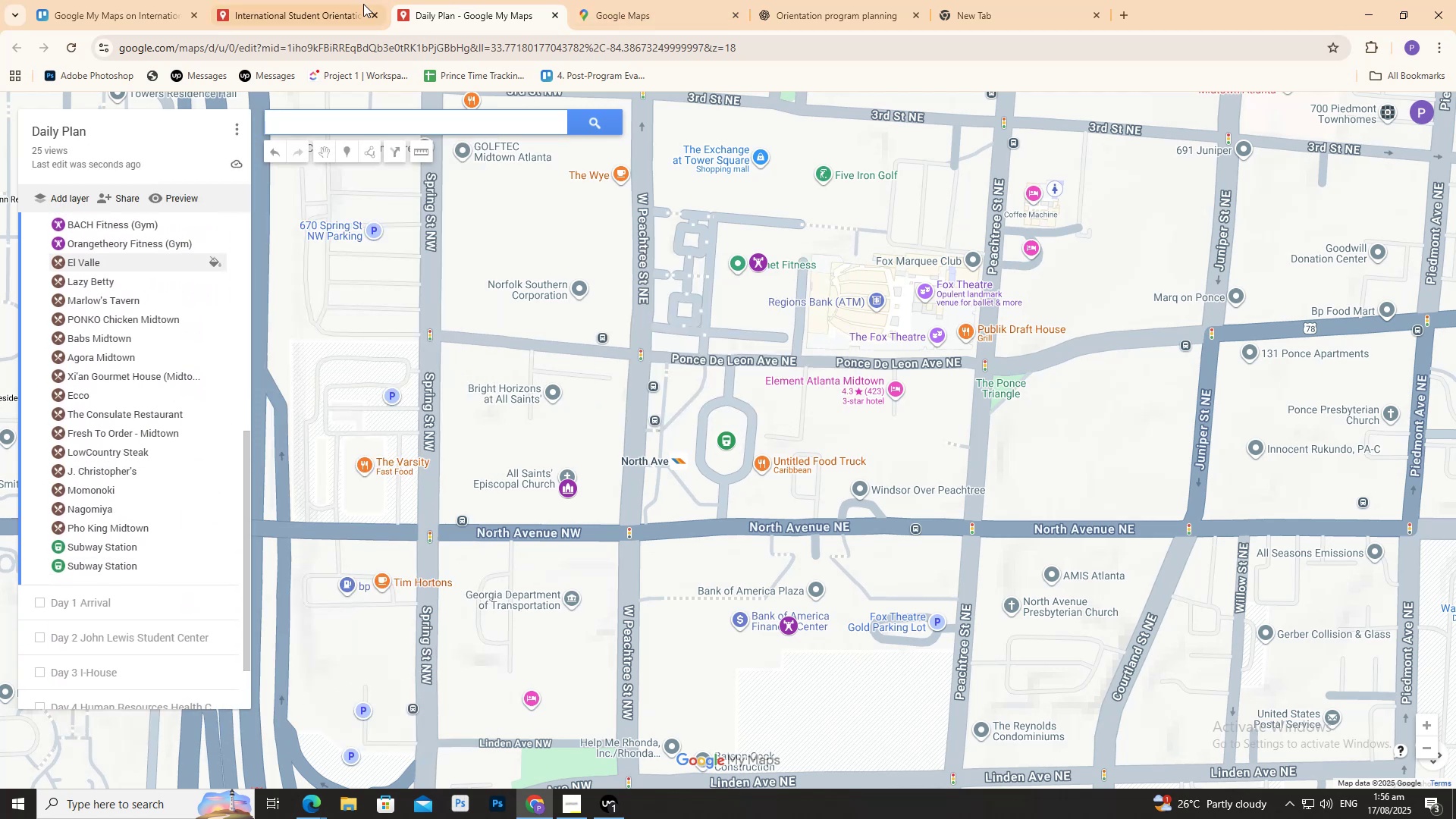 
left_click([348, 4])
 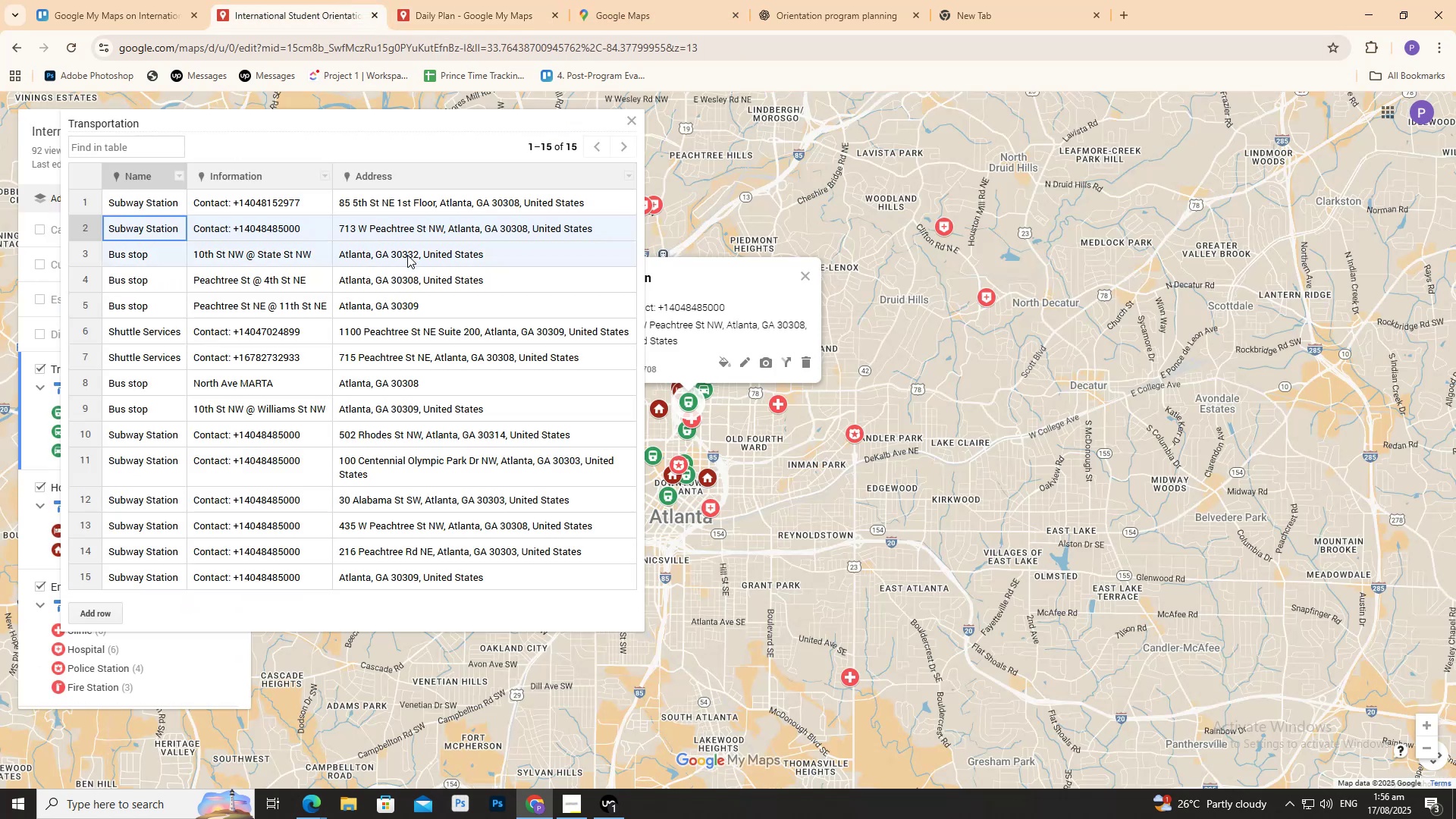 
double_click([407, 255])
 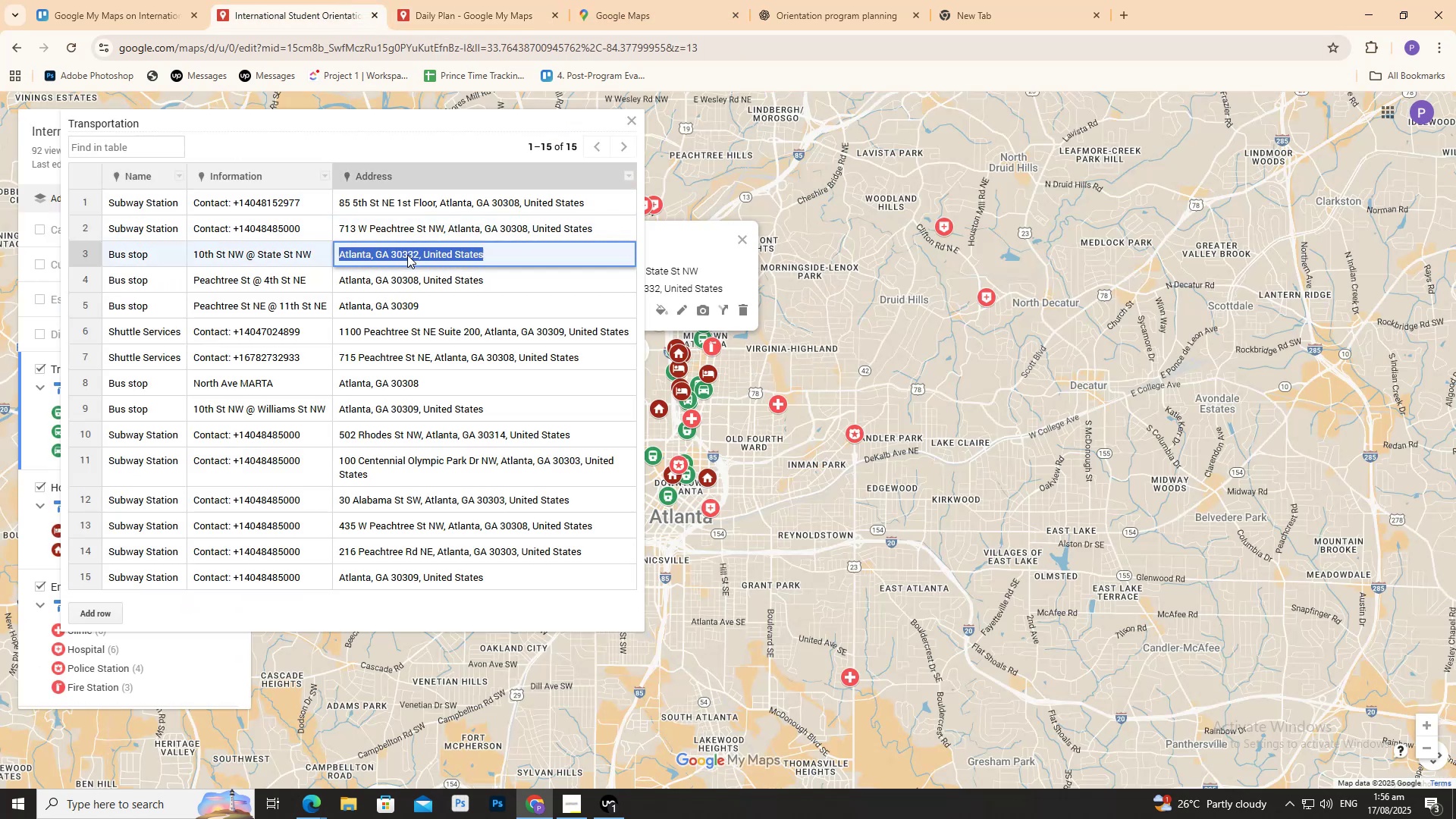 
triple_click([407, 255])
 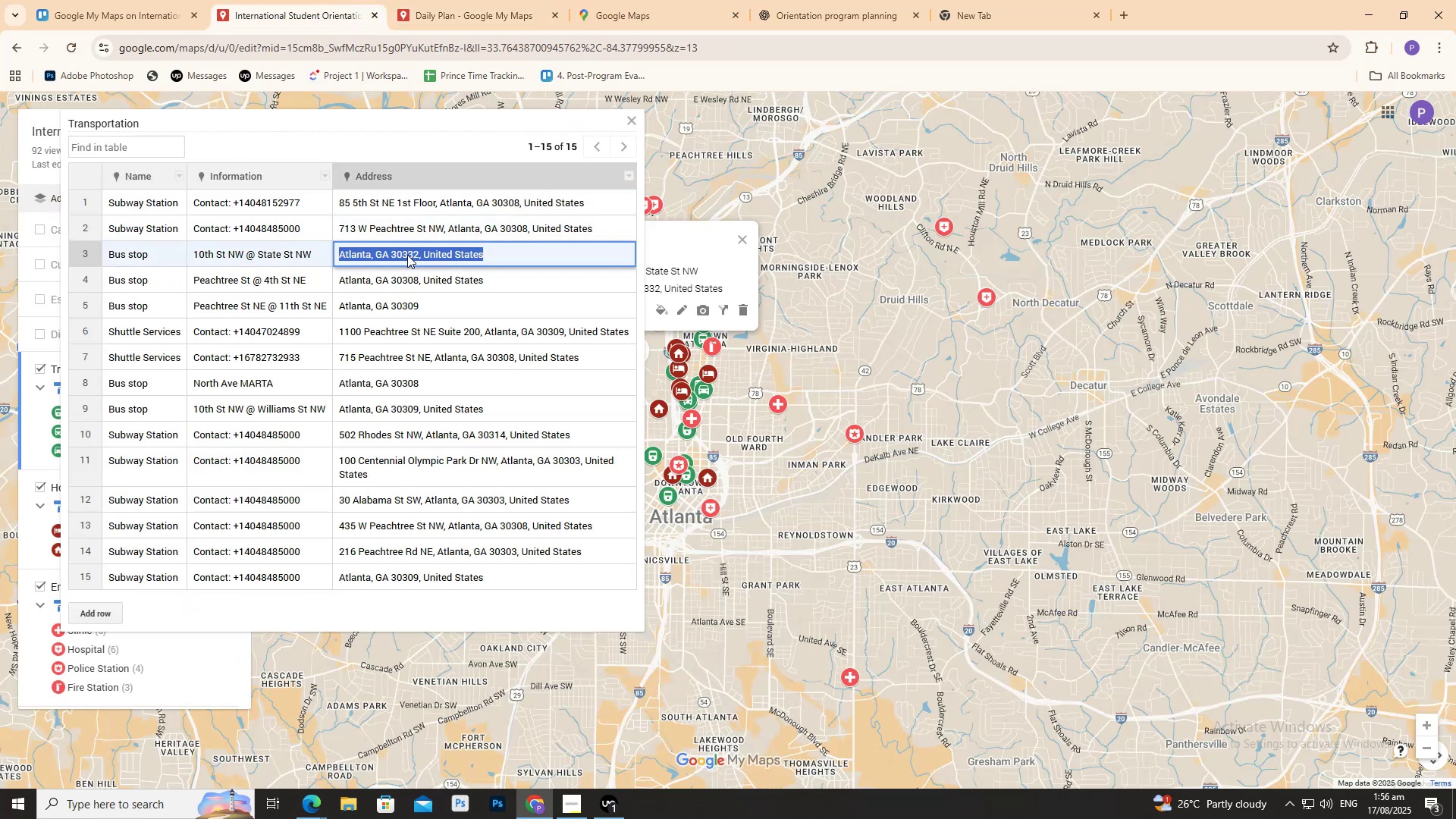 
key(Control+ControlLeft)
 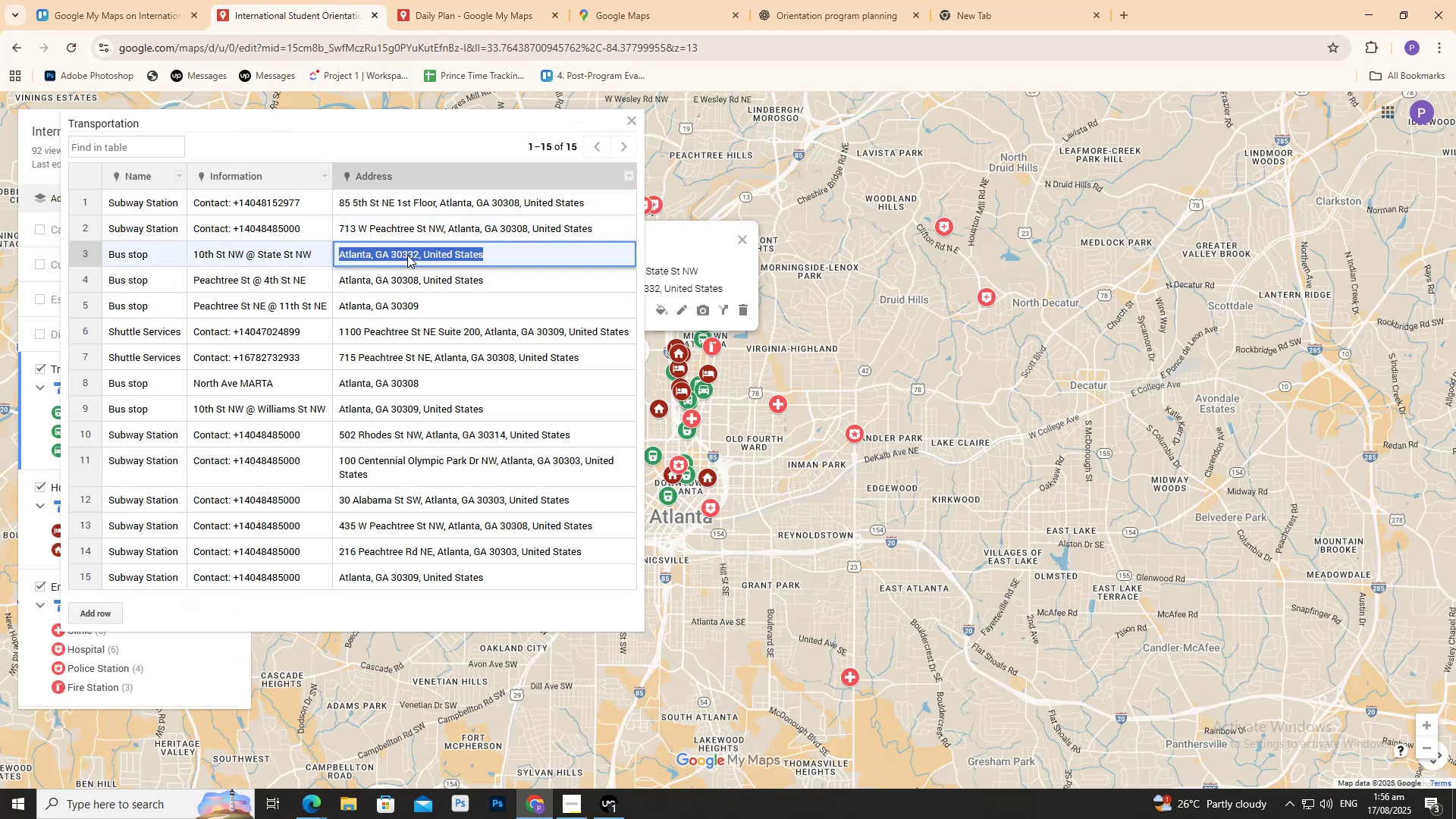 
key(Control+C)
 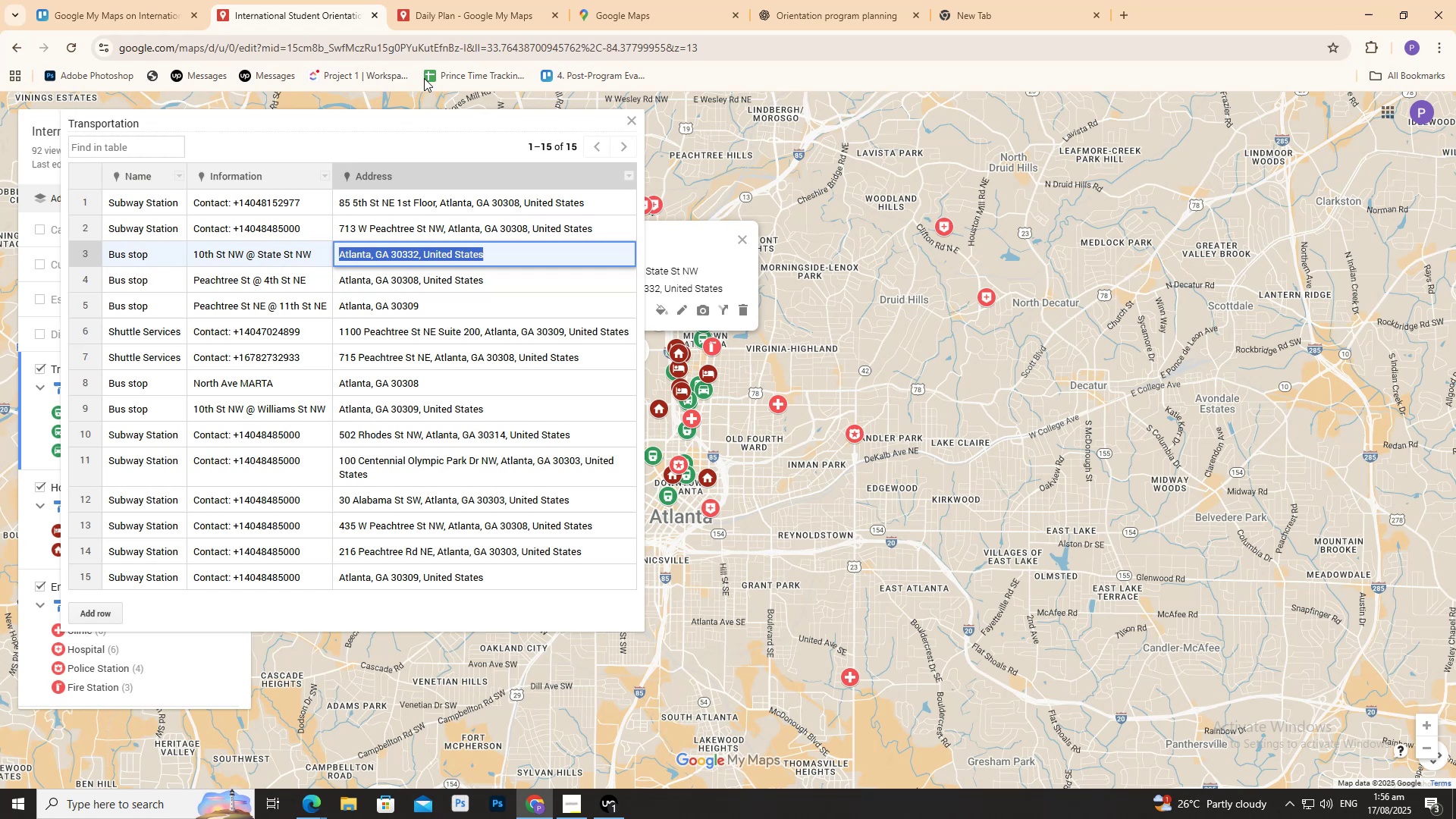 
left_click([468, 0])
 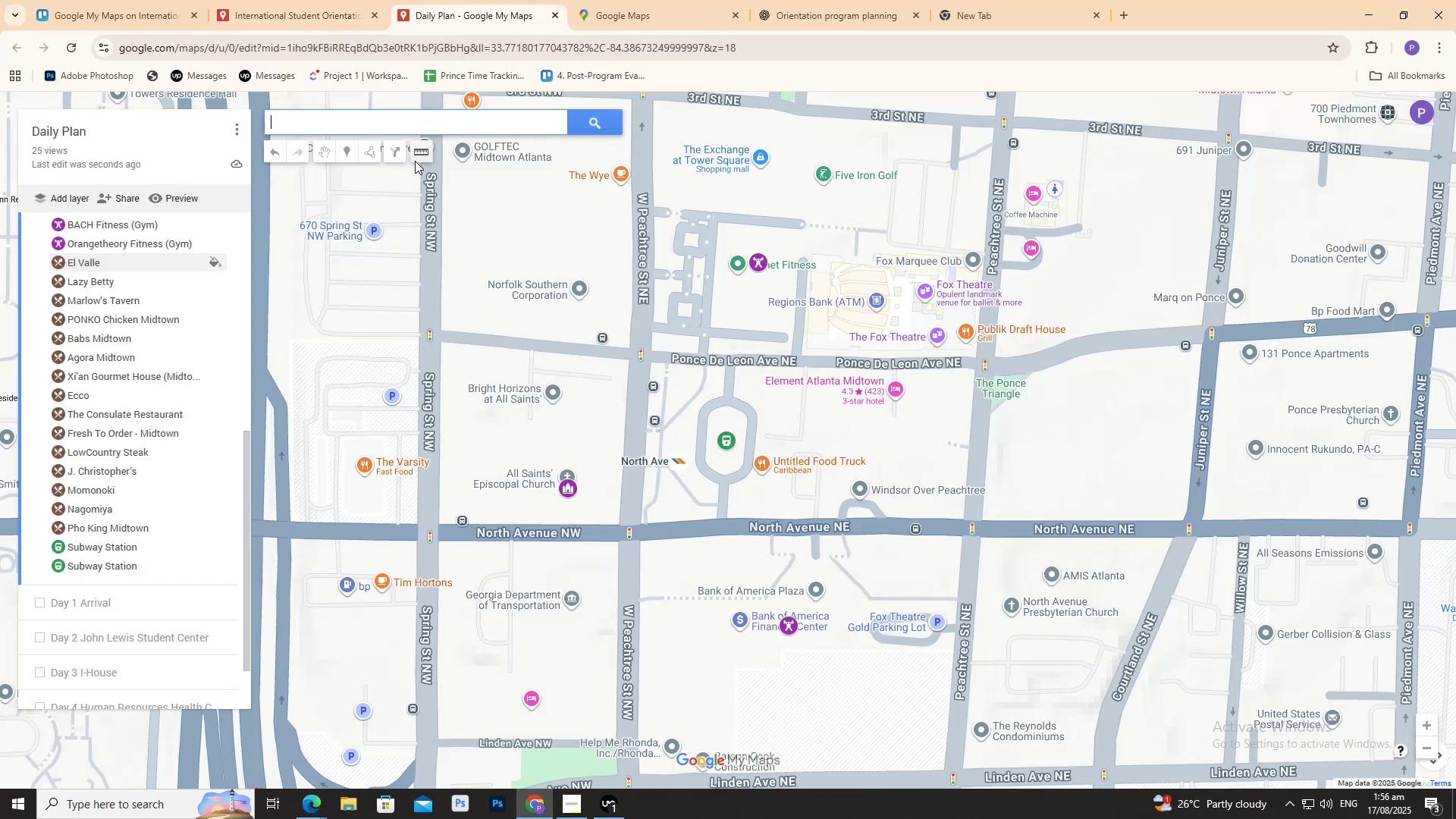 
key(Control+ControlLeft)
 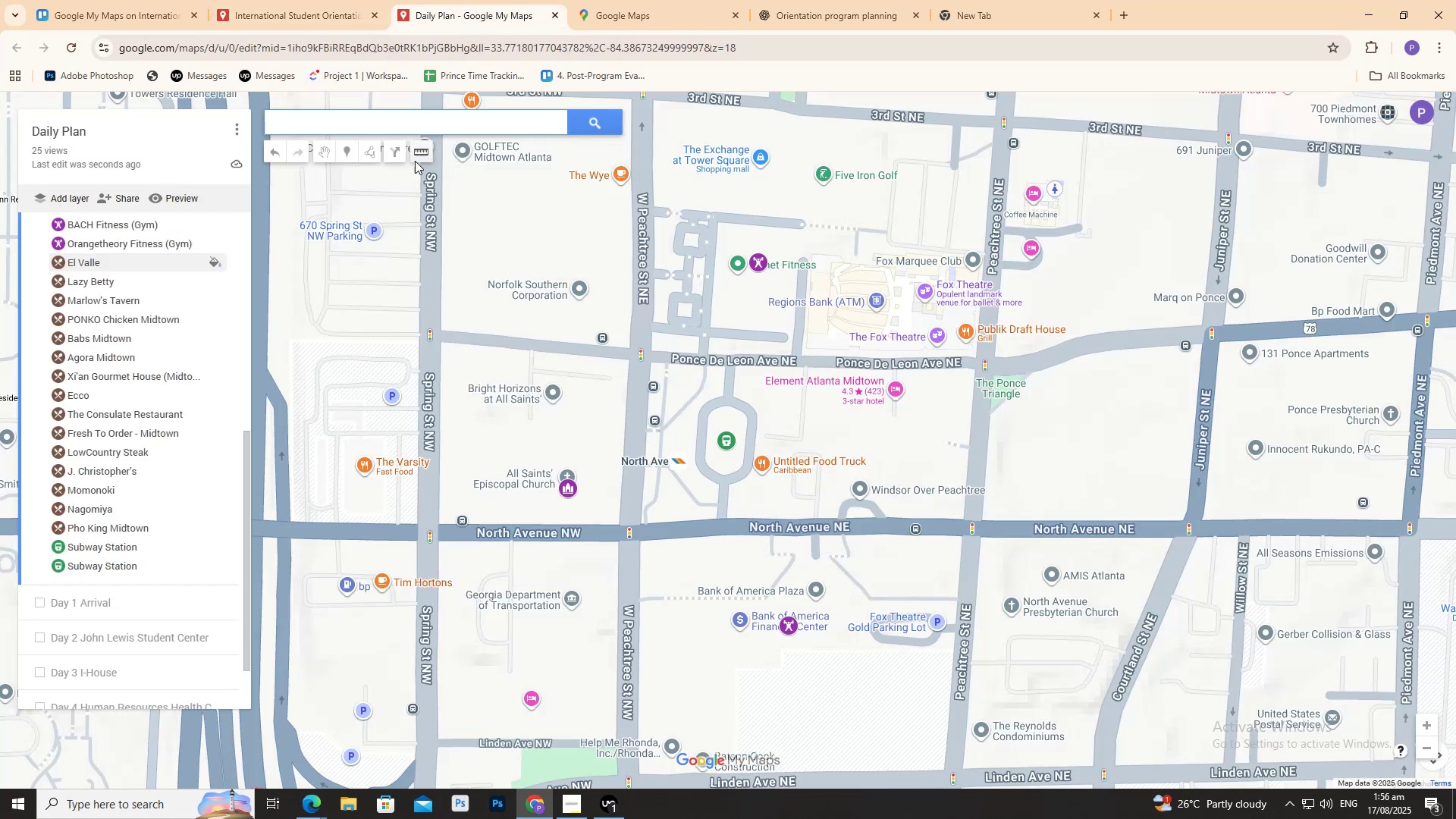 
key(Control+V)
 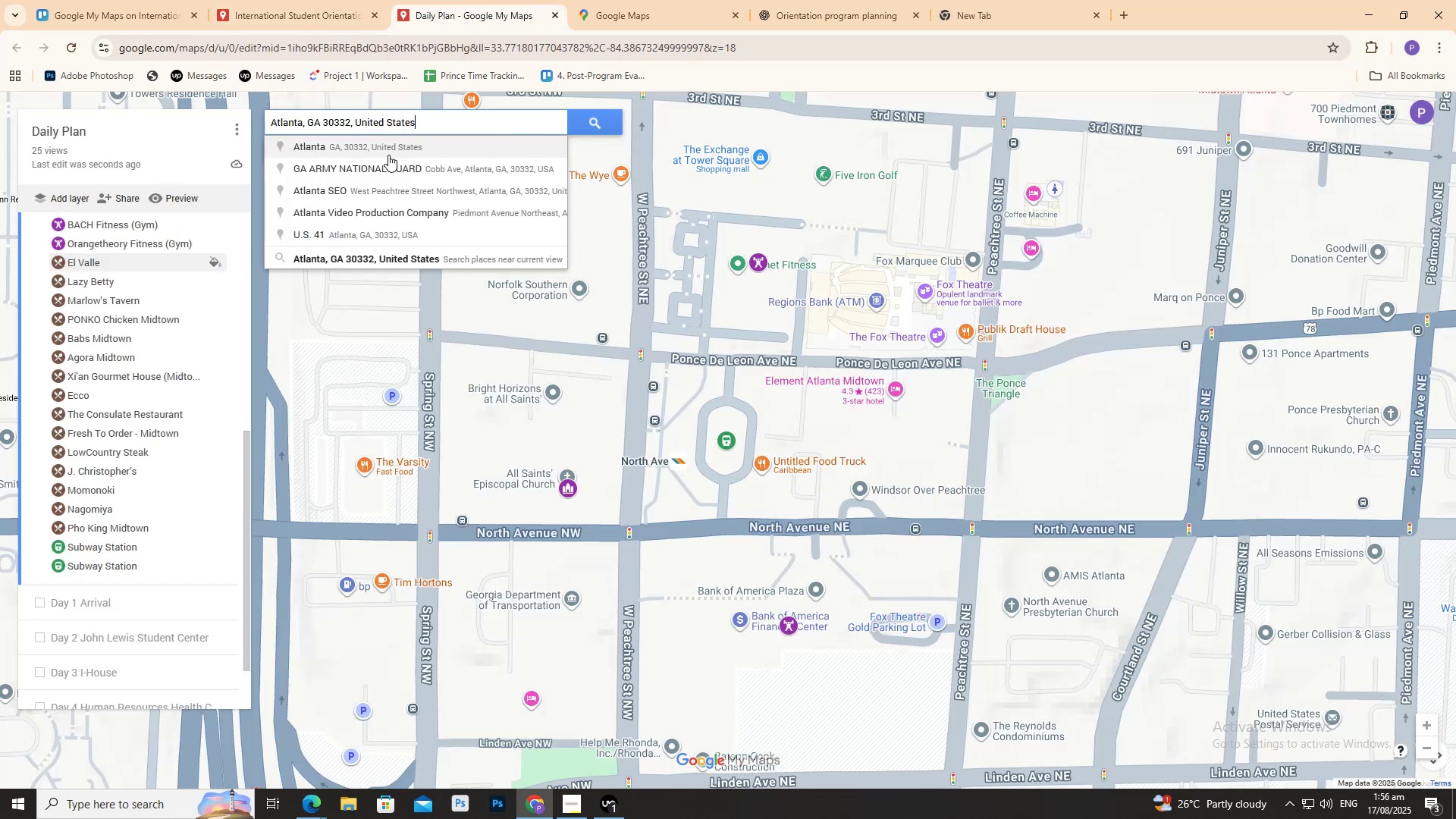 
left_click([397, 142])
 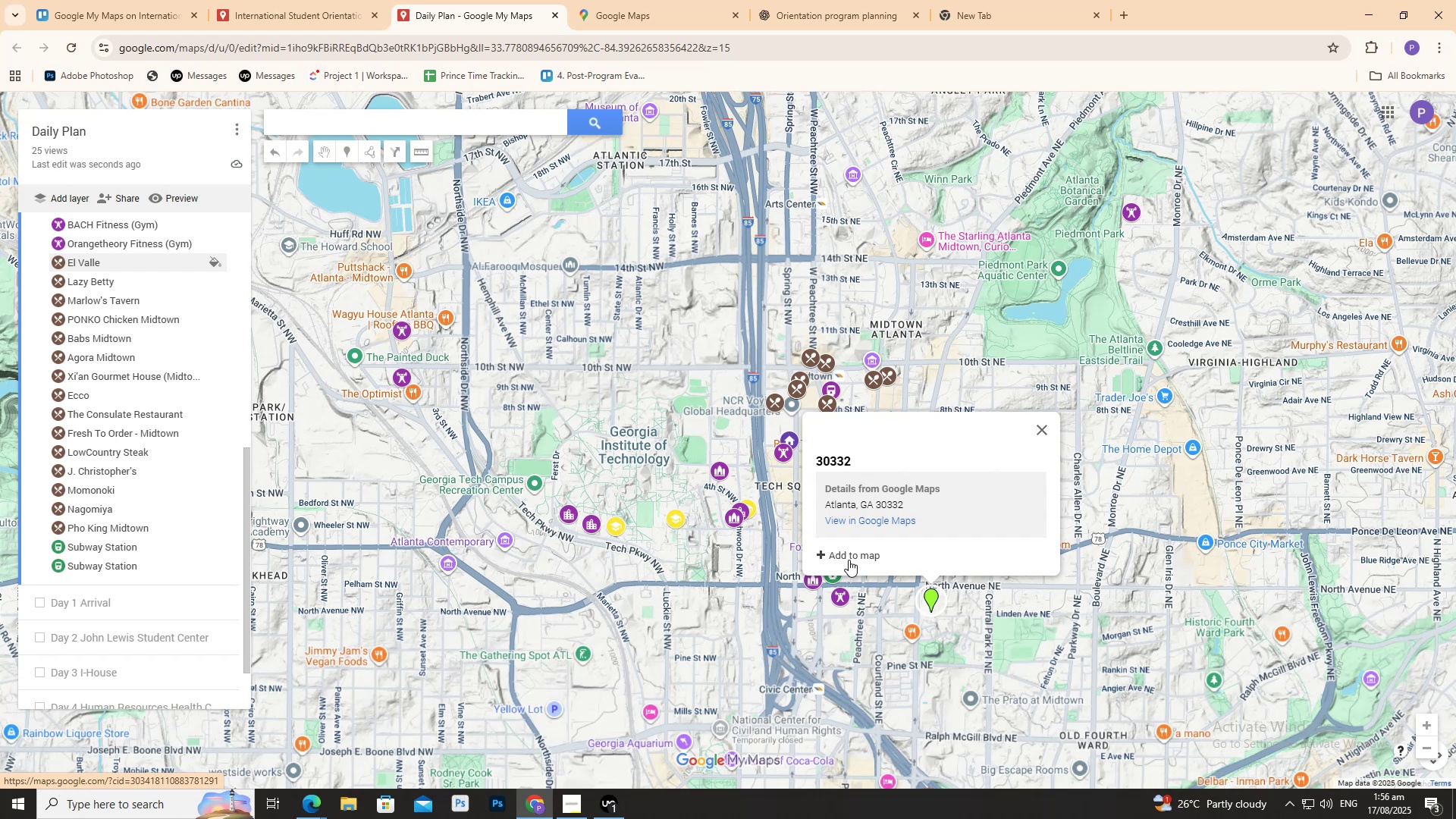 
wait(7.37)
 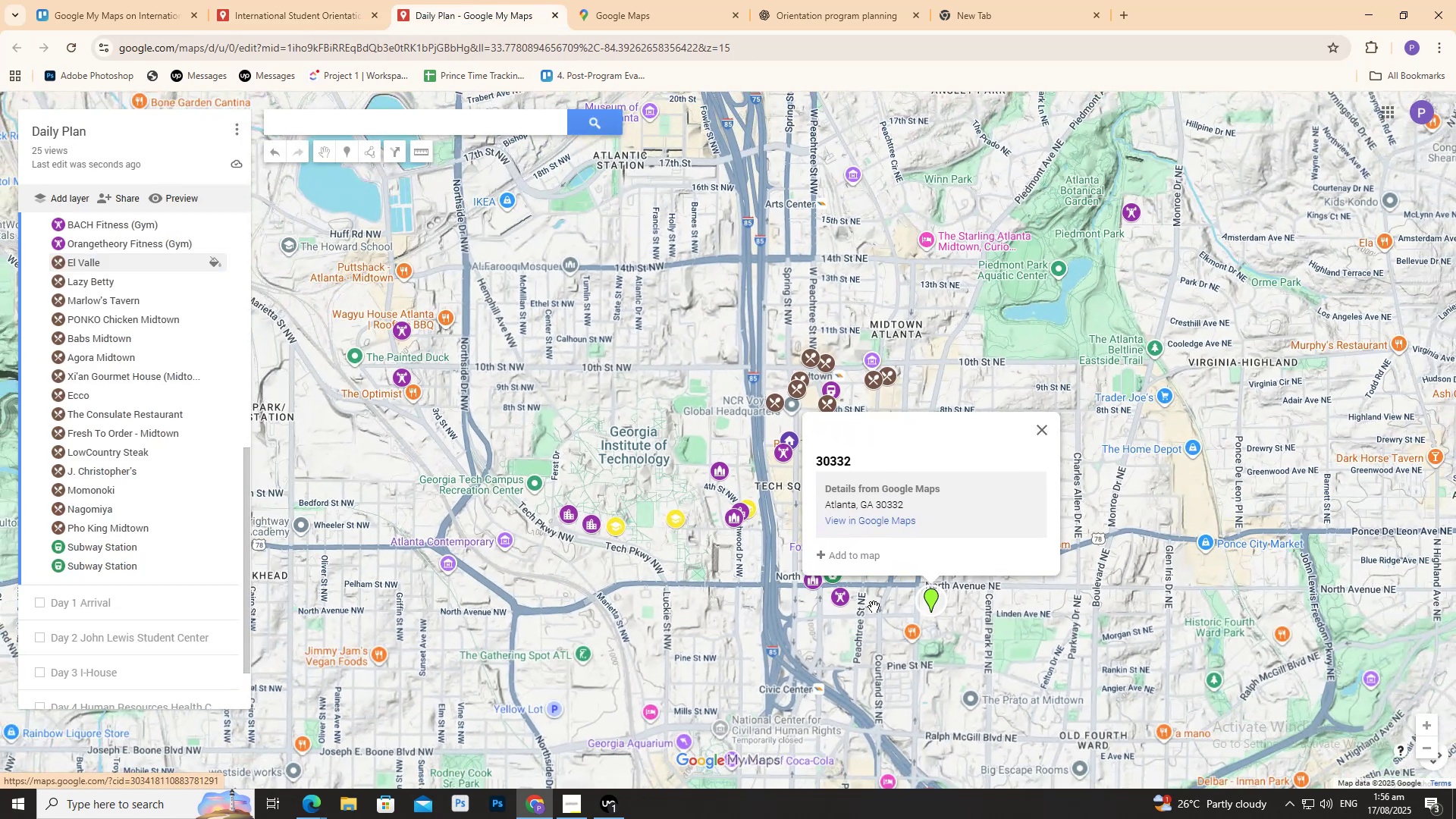 
left_click([850, 554])
 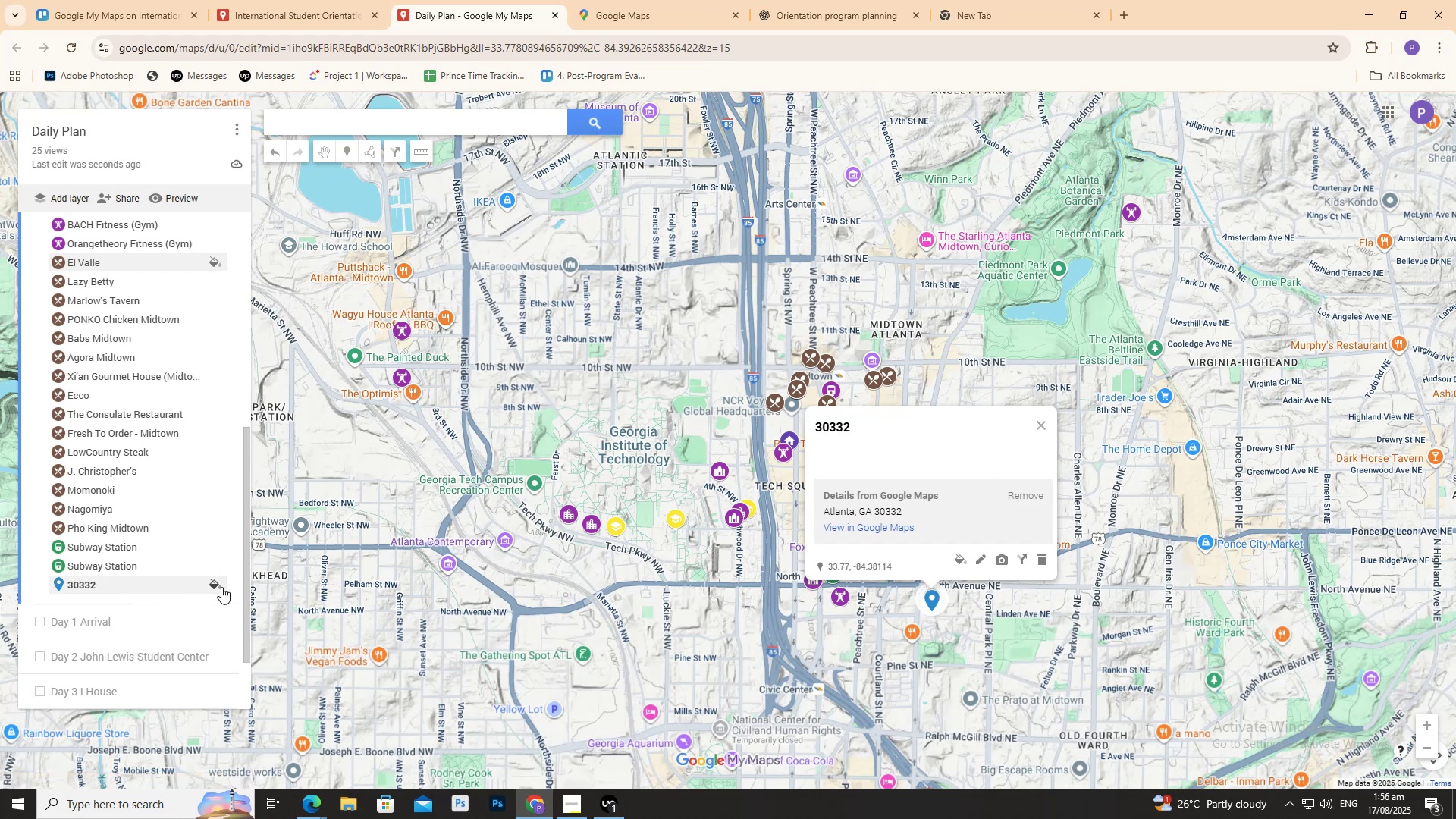 
left_click([217, 587])
 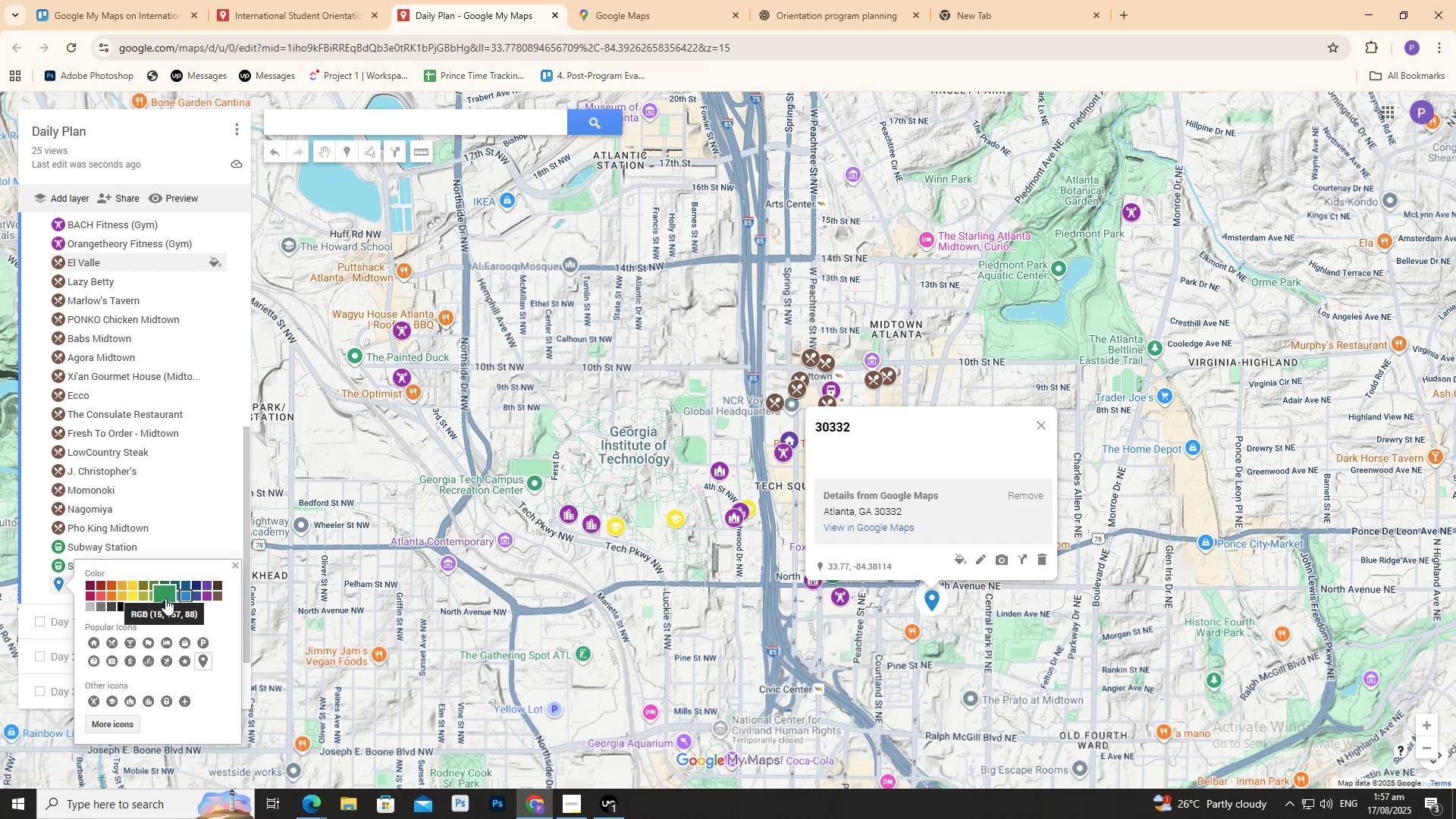 
left_click([165, 598])
 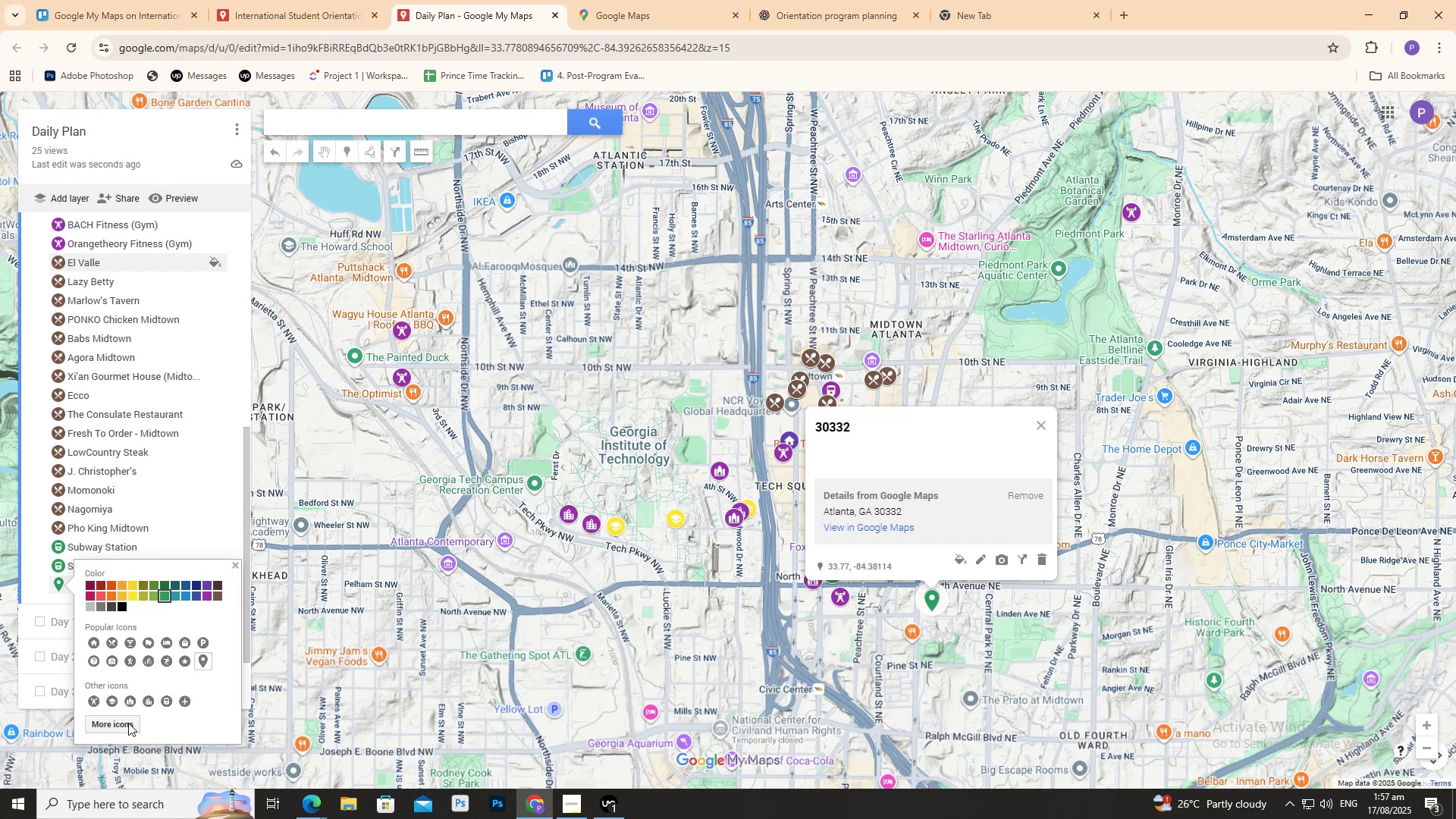 
left_click([121, 727])
 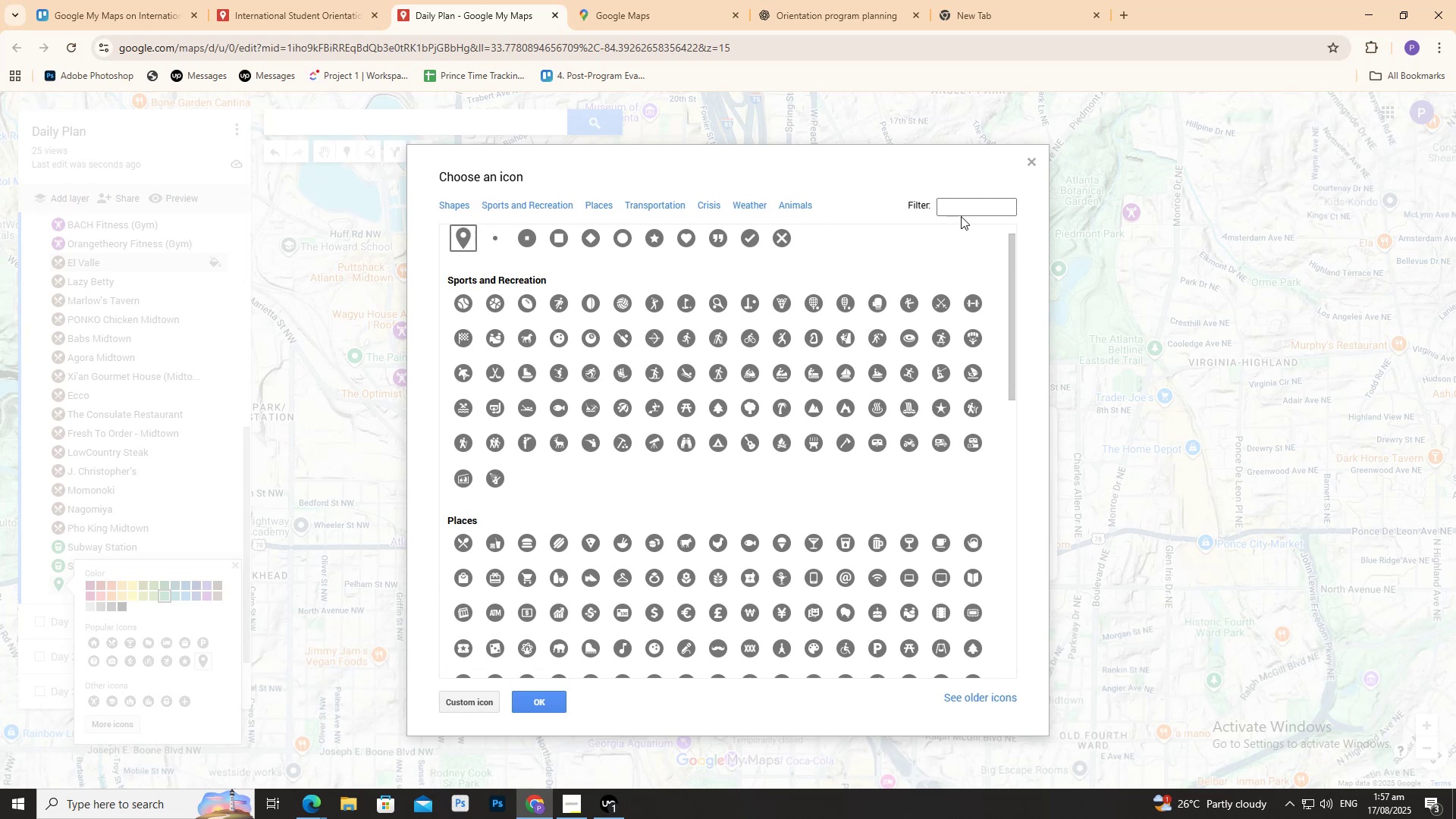 
left_click([966, 210])
 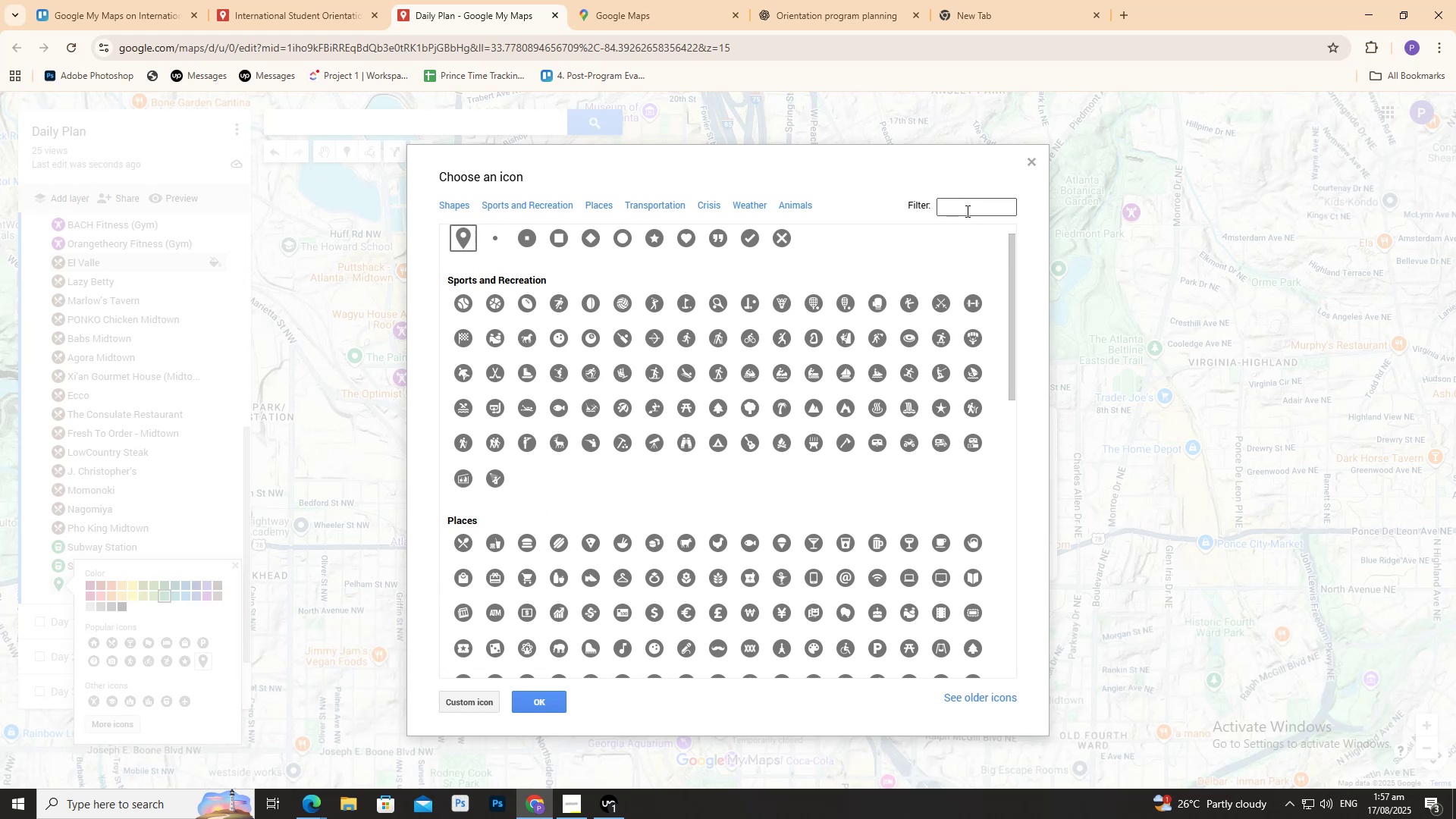 
type(bus)
 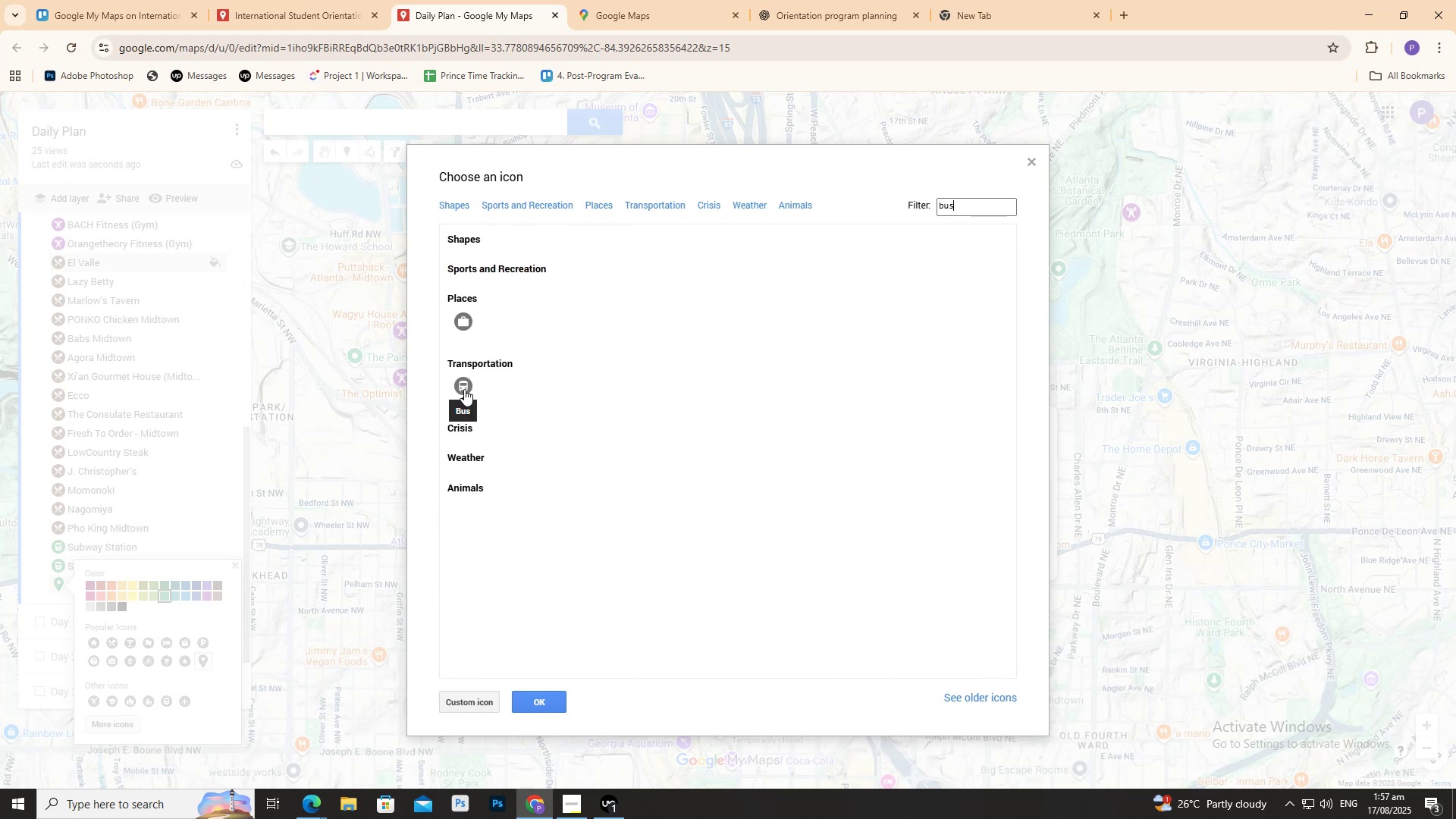 
left_click([464, 388])
 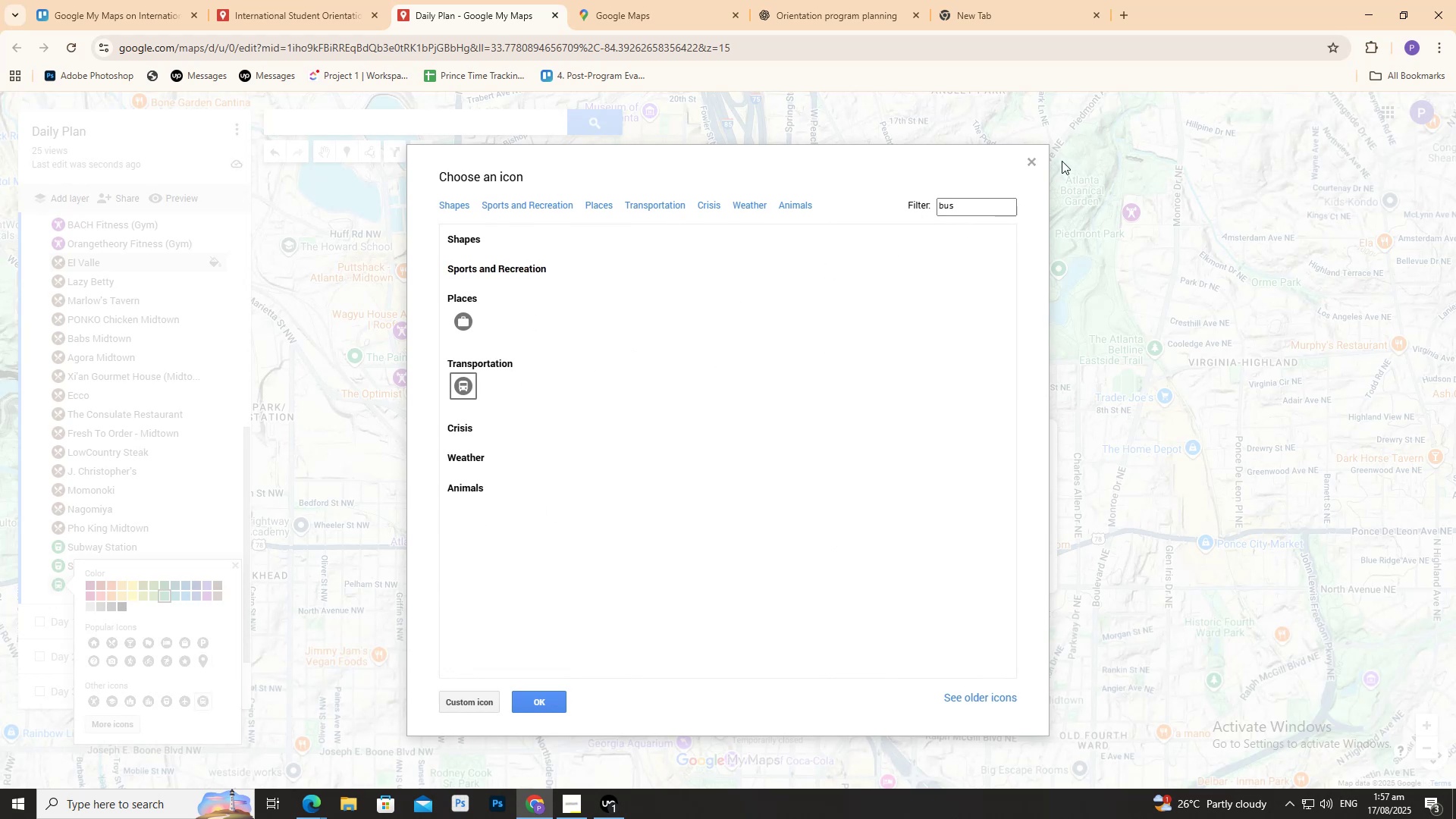 
left_click([1038, 164])
 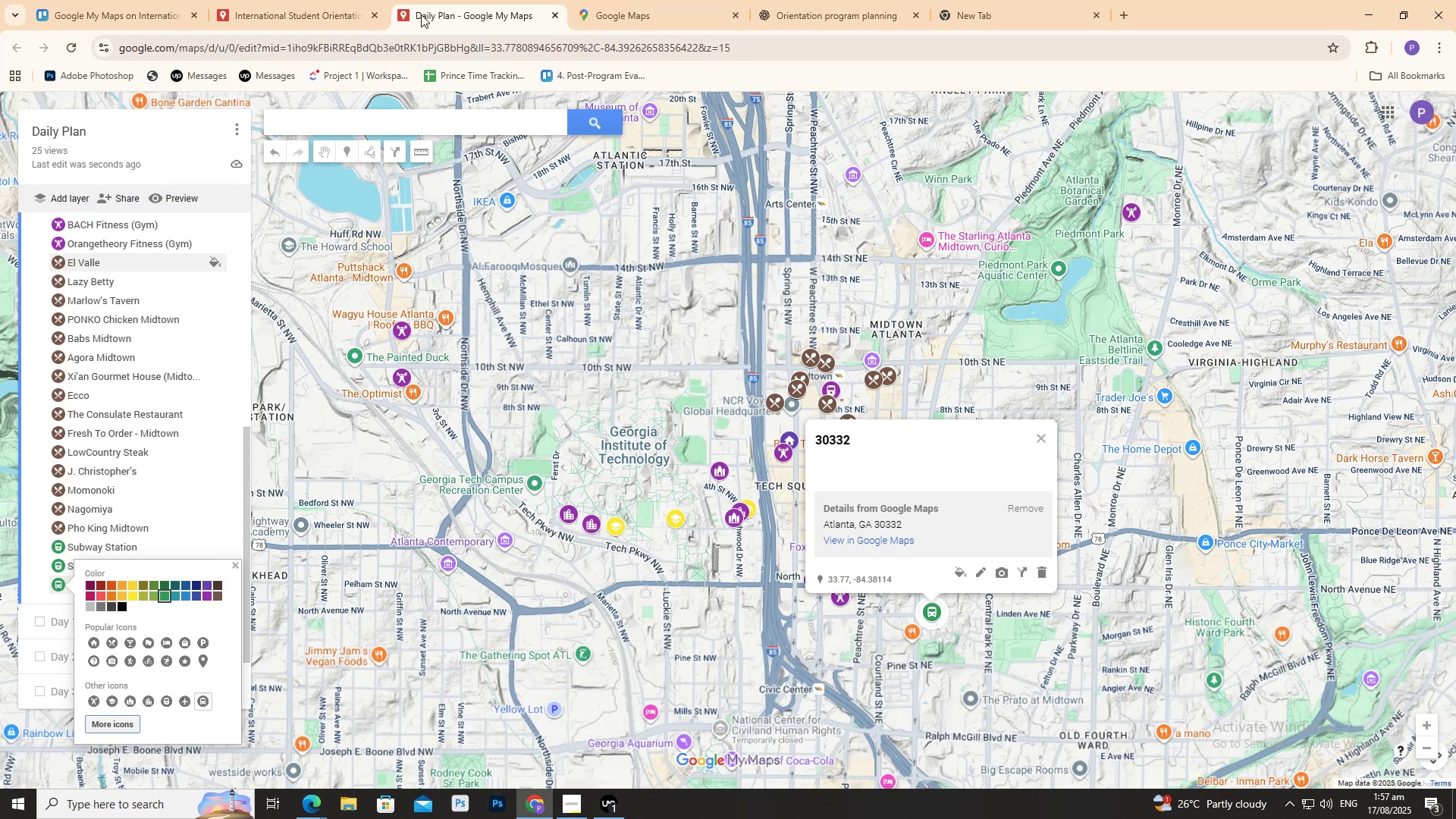 
left_click([317, 3])
 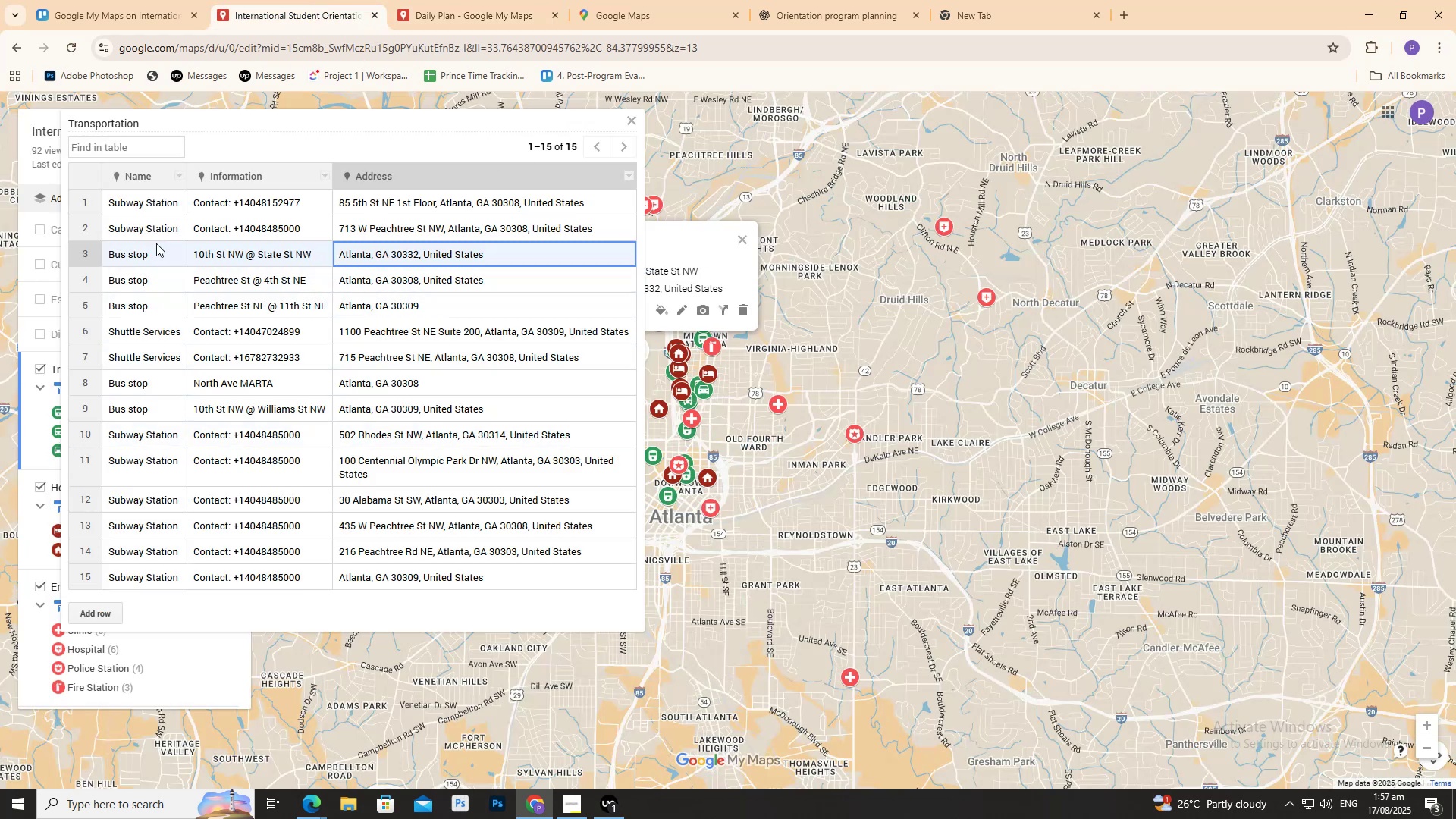 
double_click([132, 249])
 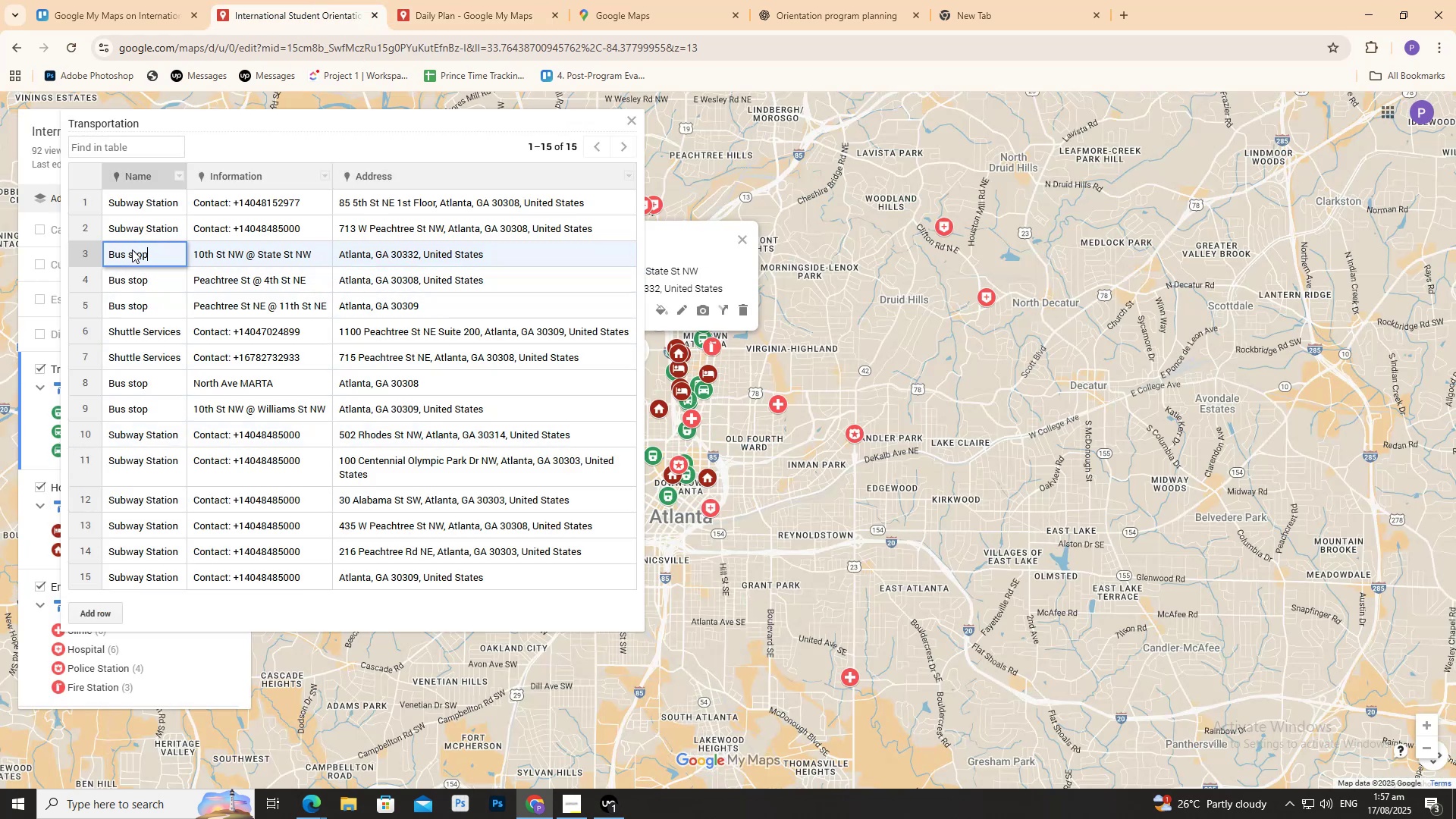 
triple_click([132, 249])
 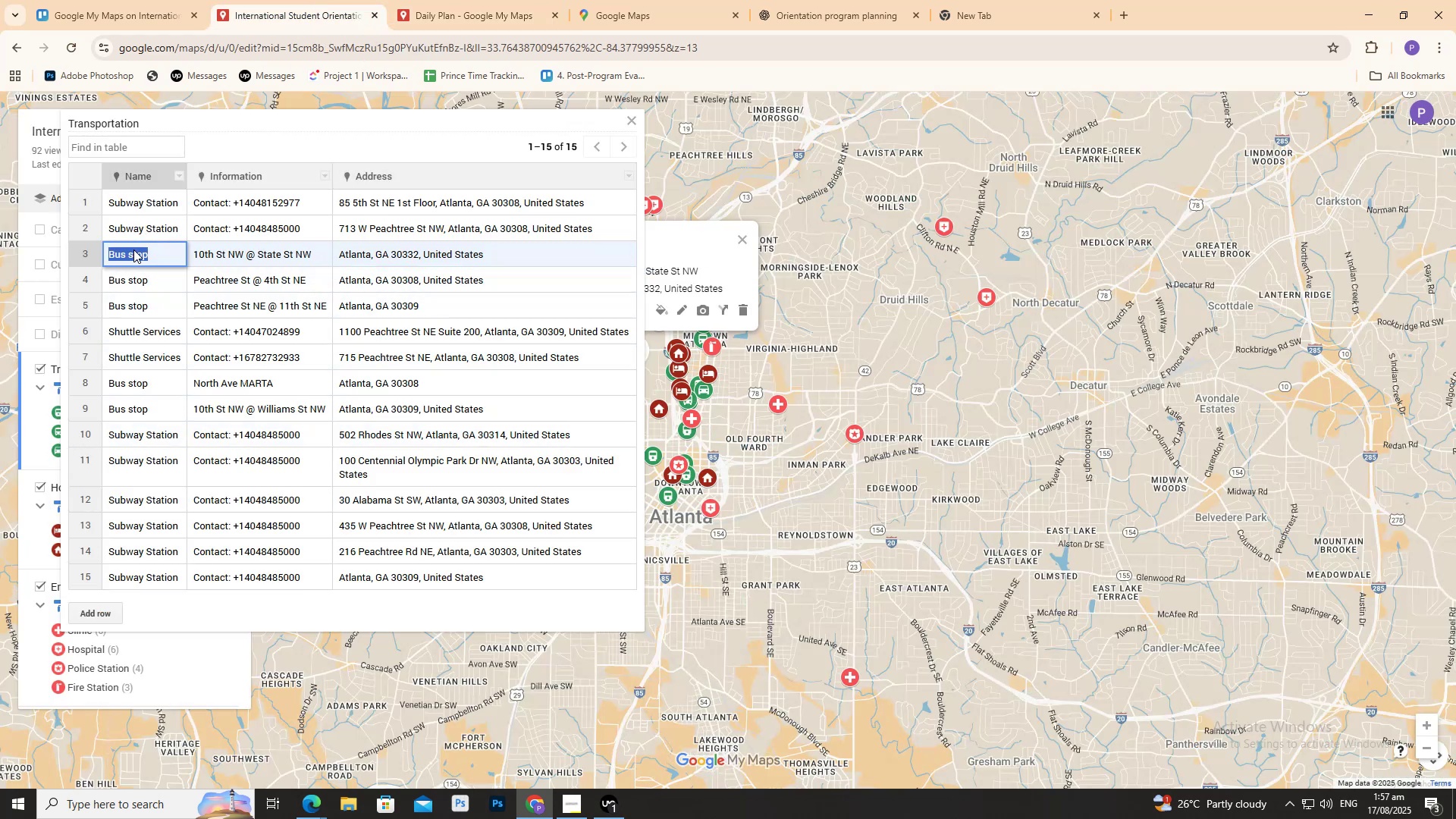 
key(Control+ControlLeft)
 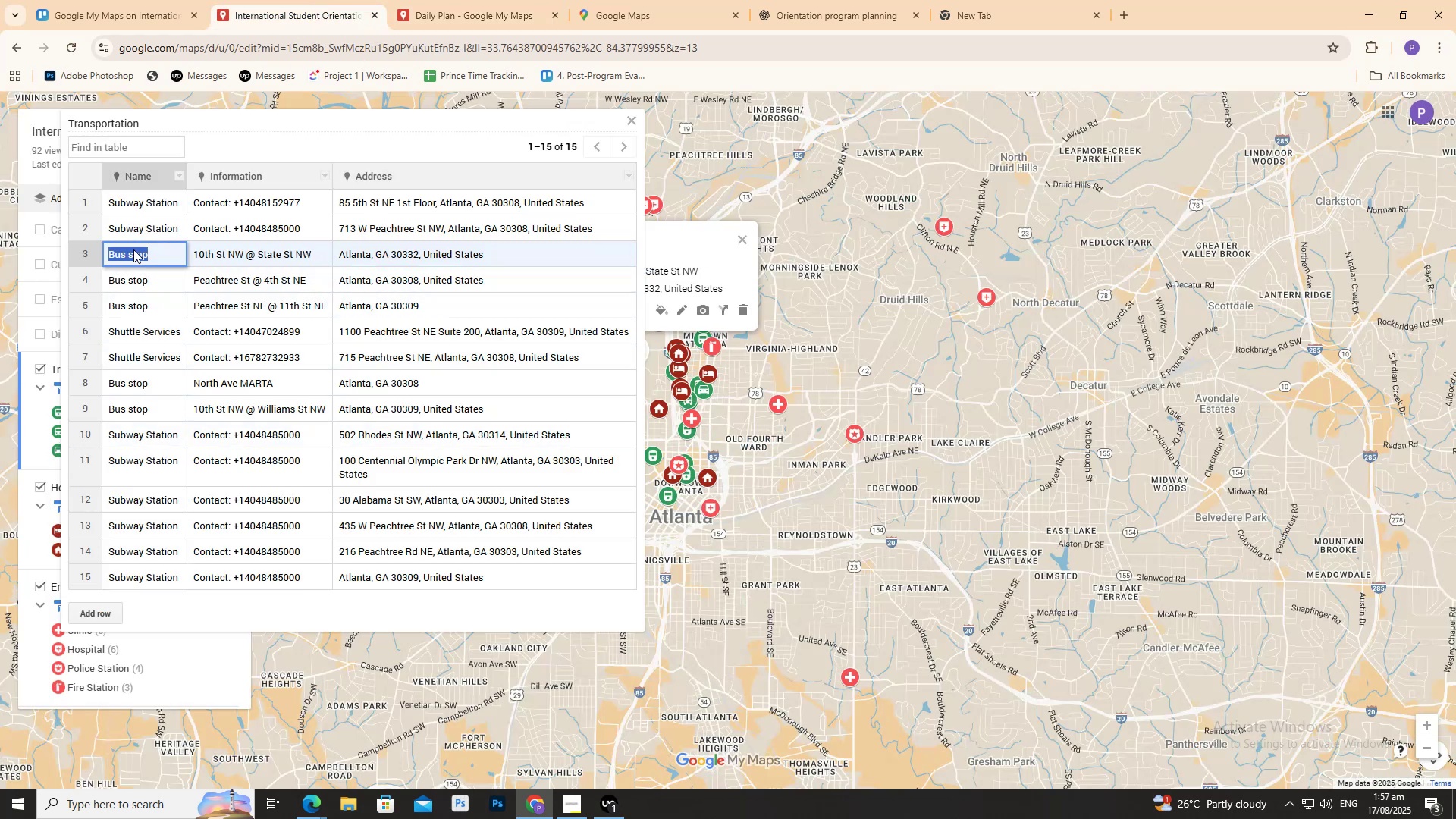 
key(Control+C)
 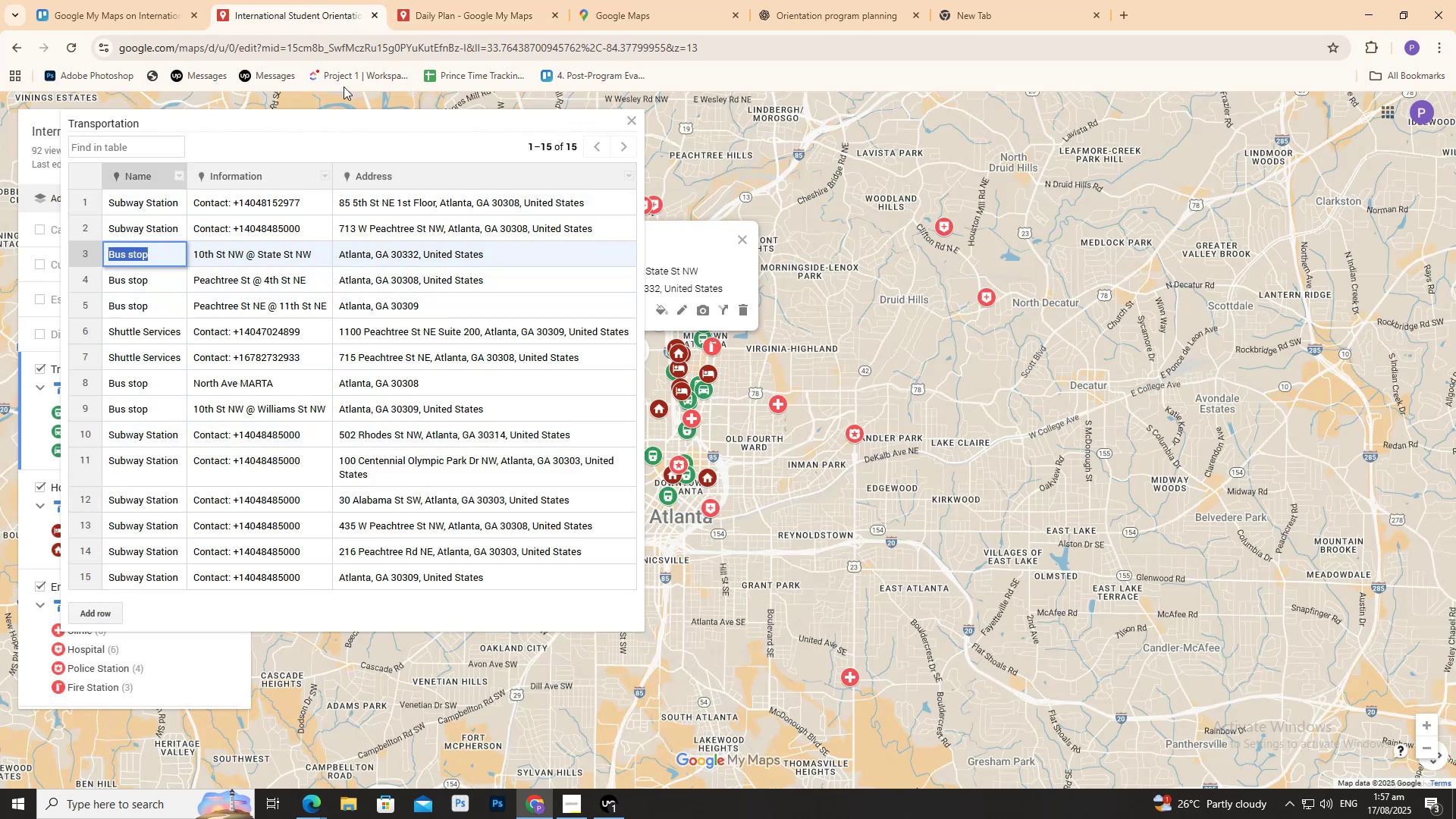 
left_click([485, 0])
 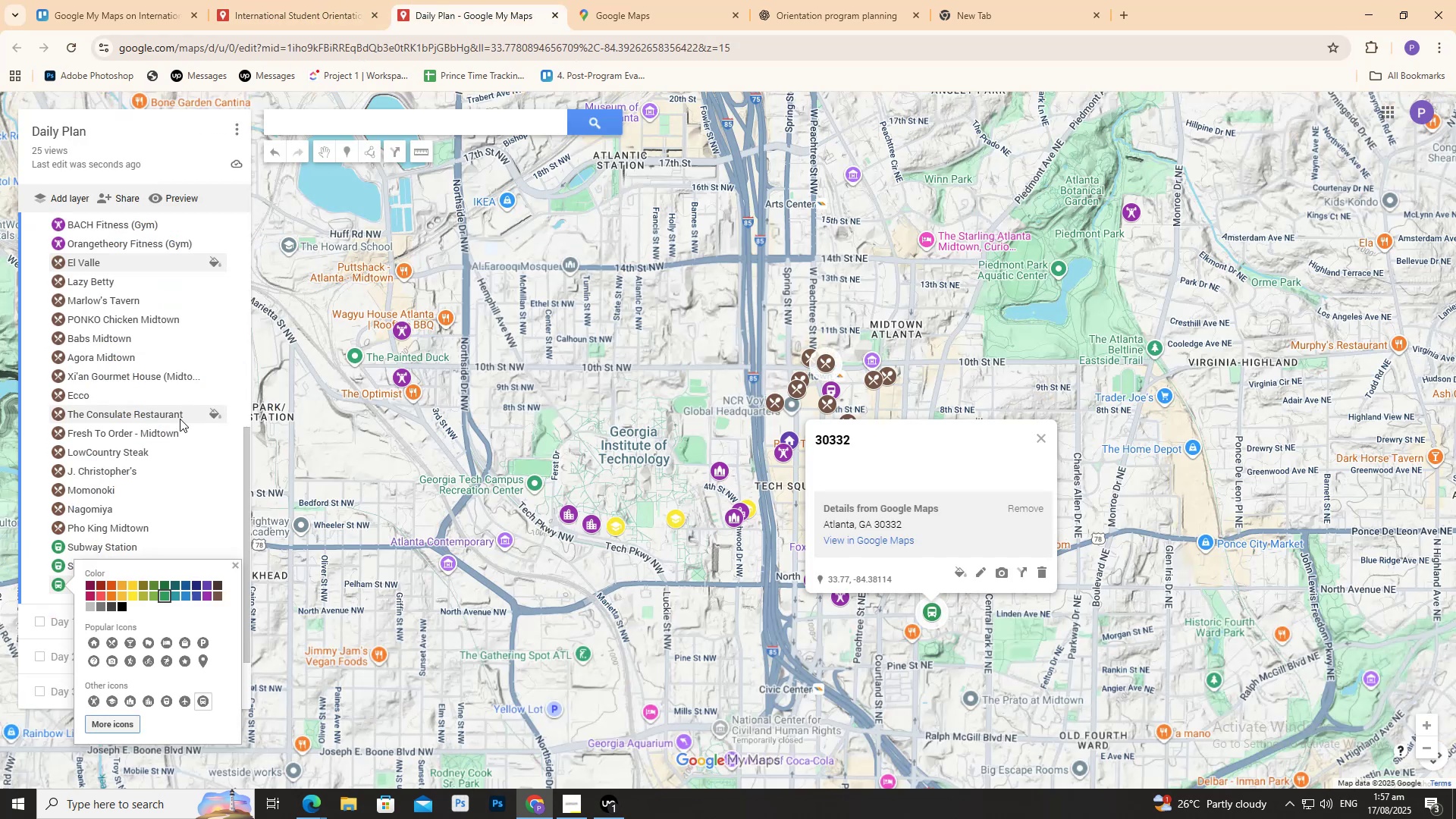 
scroll: coordinate [176, 395], scroll_direction: up, amount: 6.0
 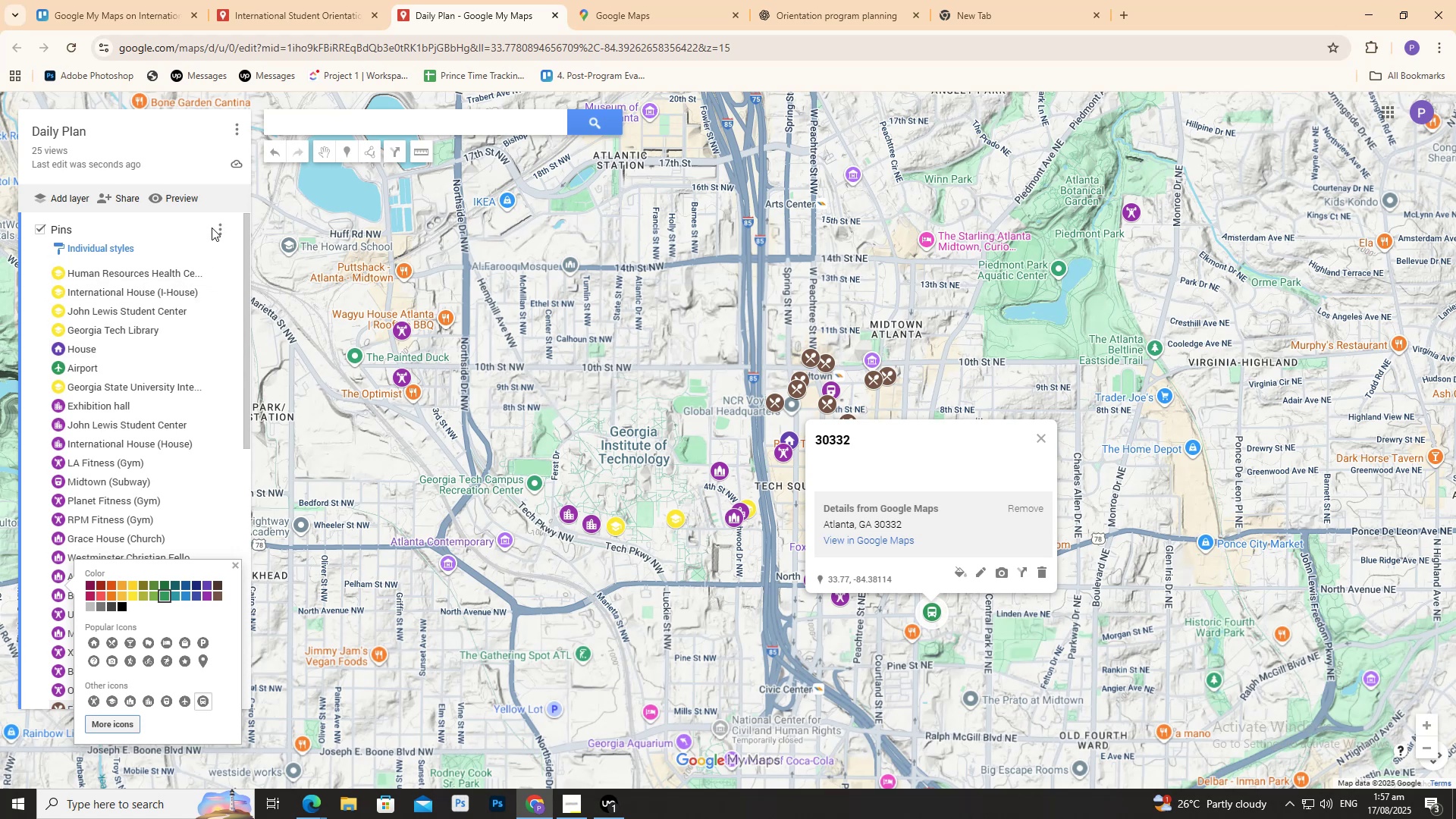 
left_click([212, 226])
 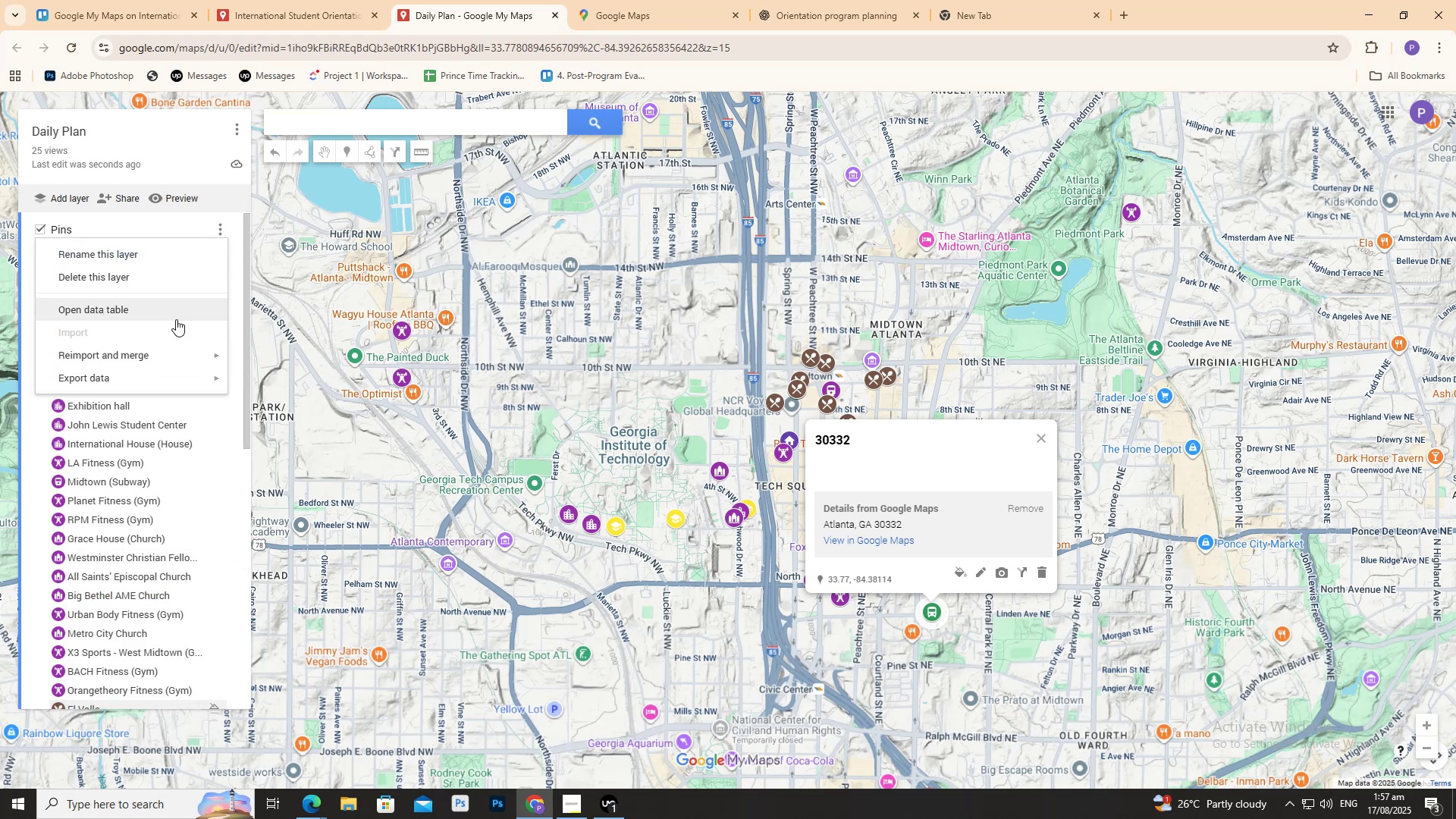 
left_click([176, 318])
 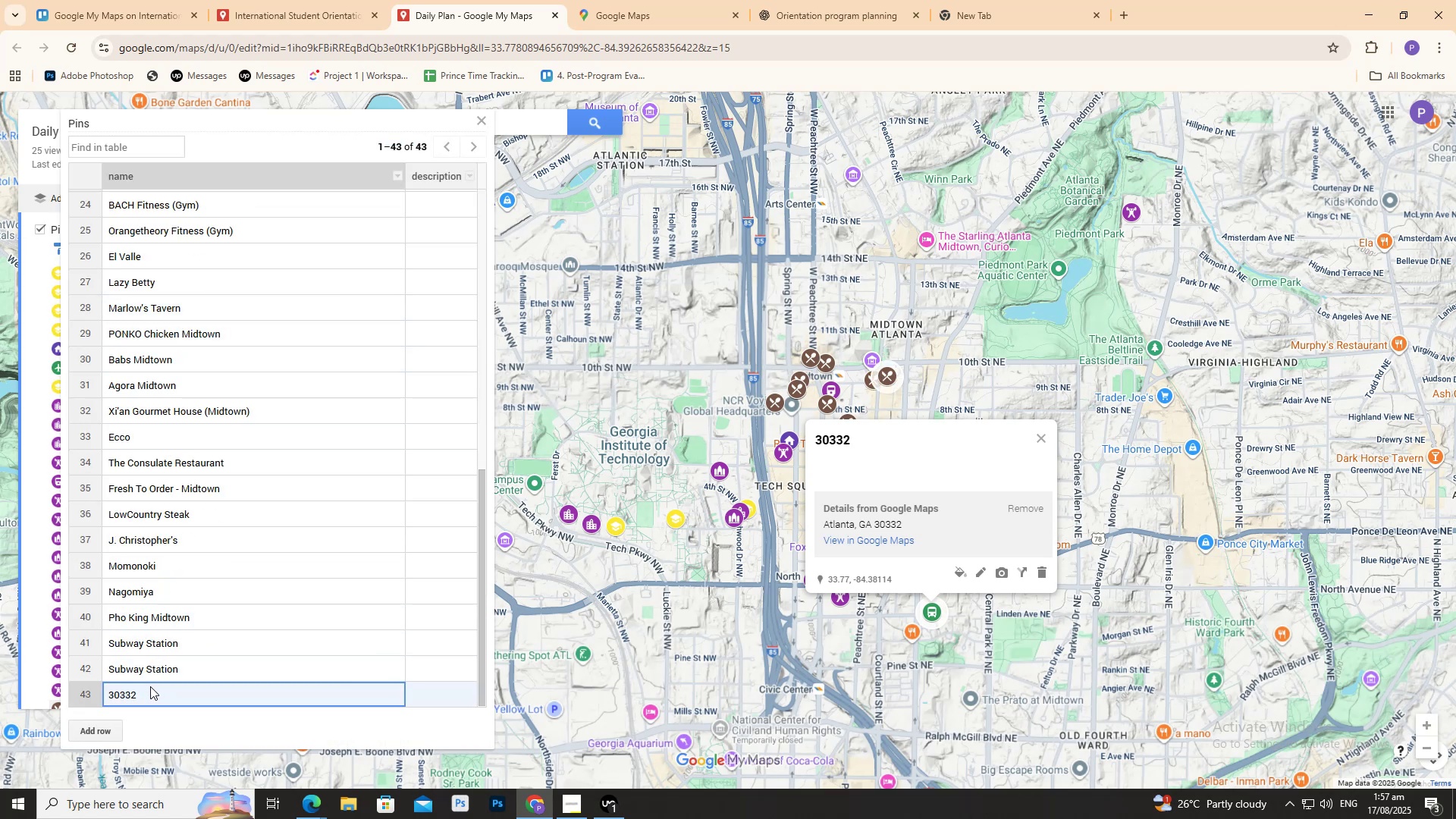 
double_click([150, 686])
 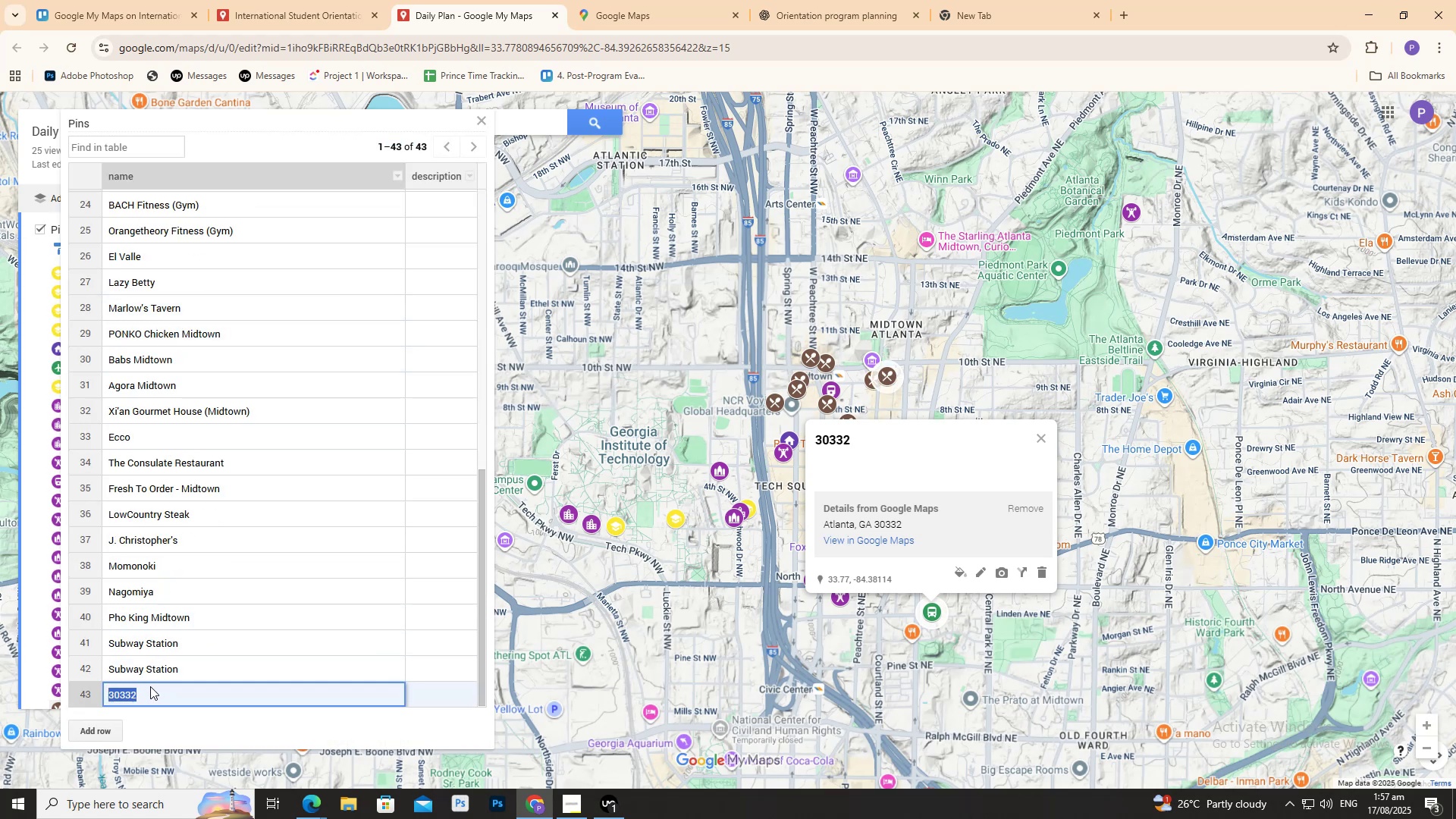 
triple_click([150, 686])
 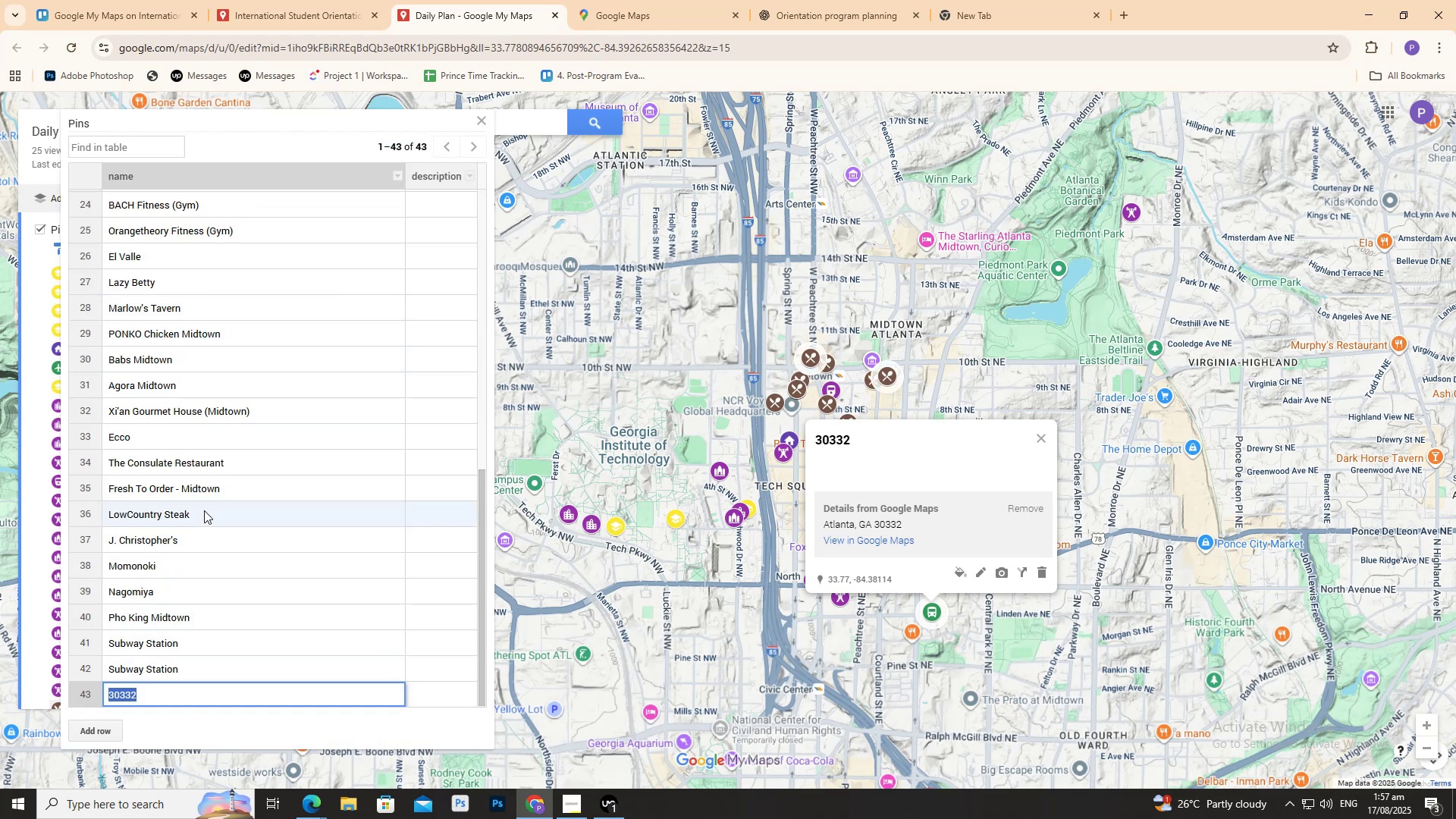 
key(Backspace)
 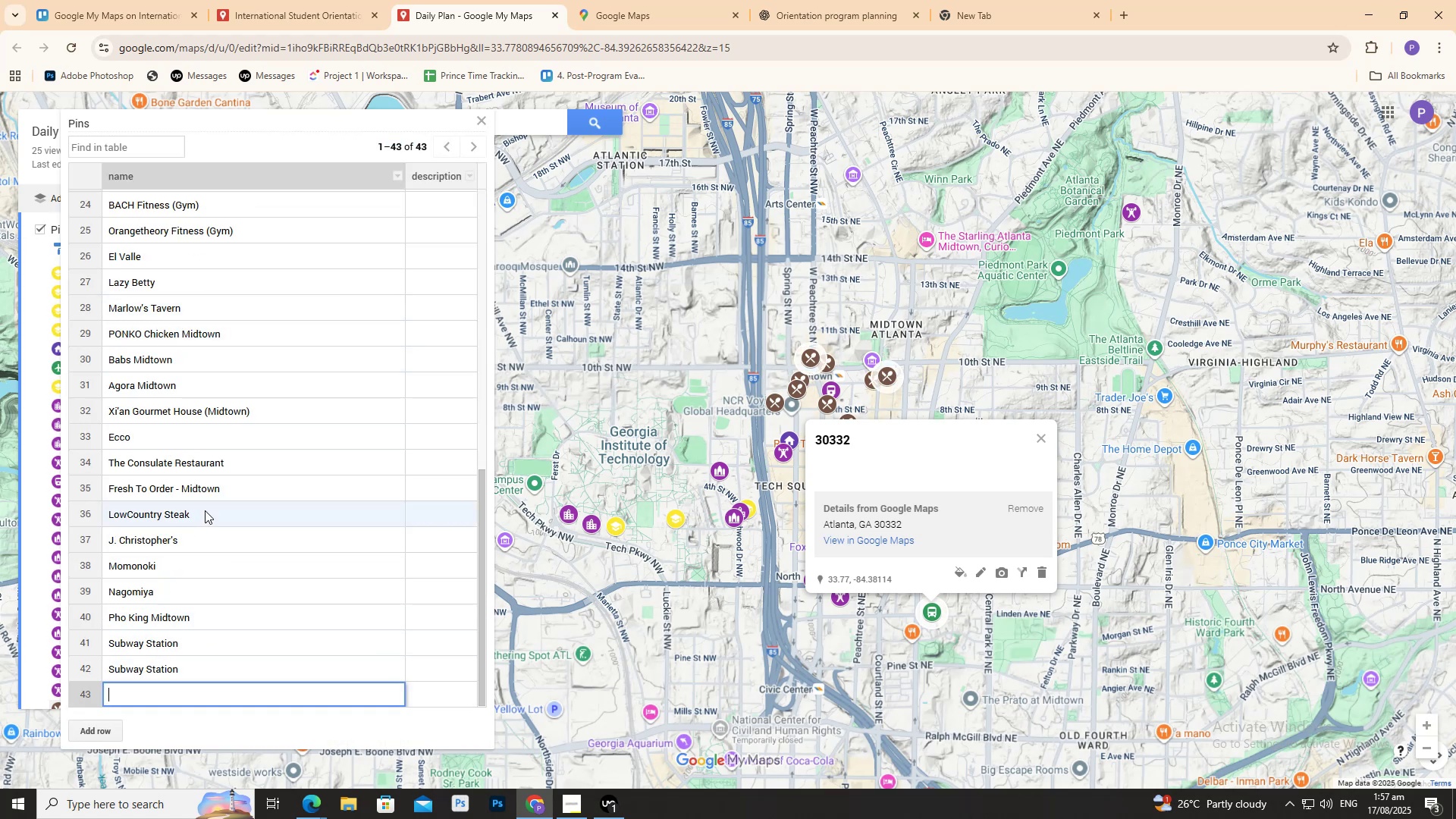 
key(Control+ControlLeft)
 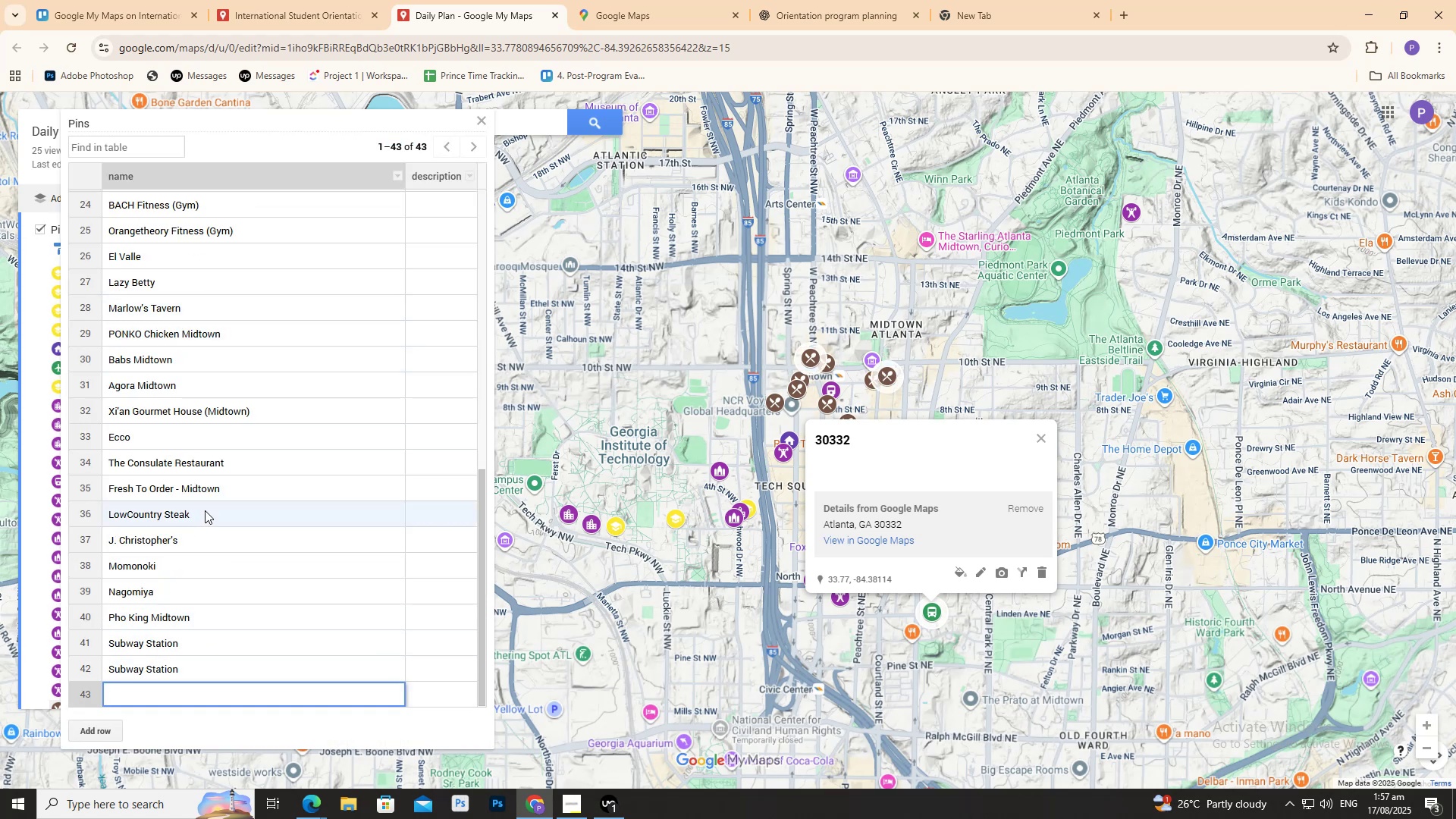 
key(Control+V)
 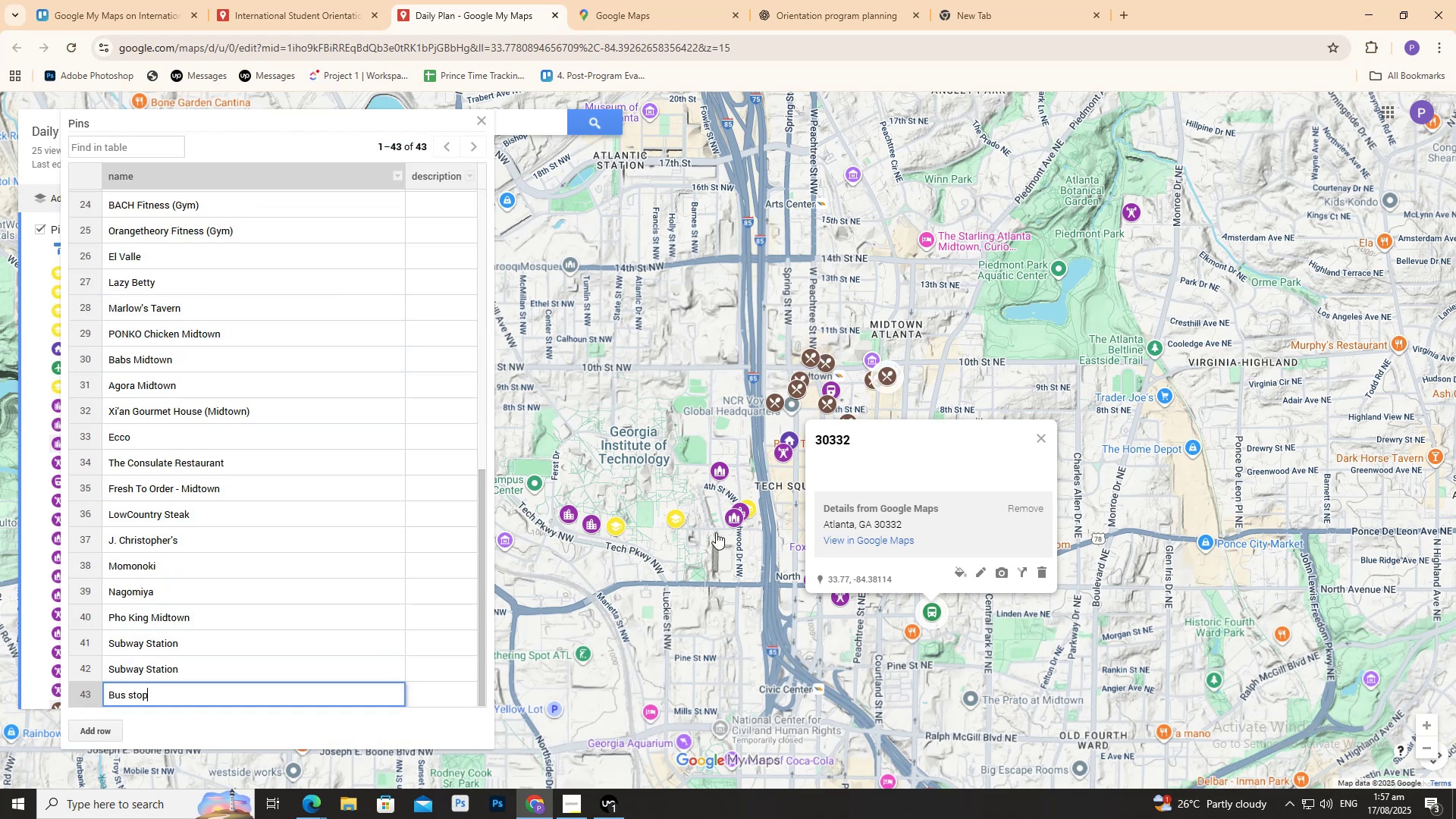 
left_click([522, 558])
 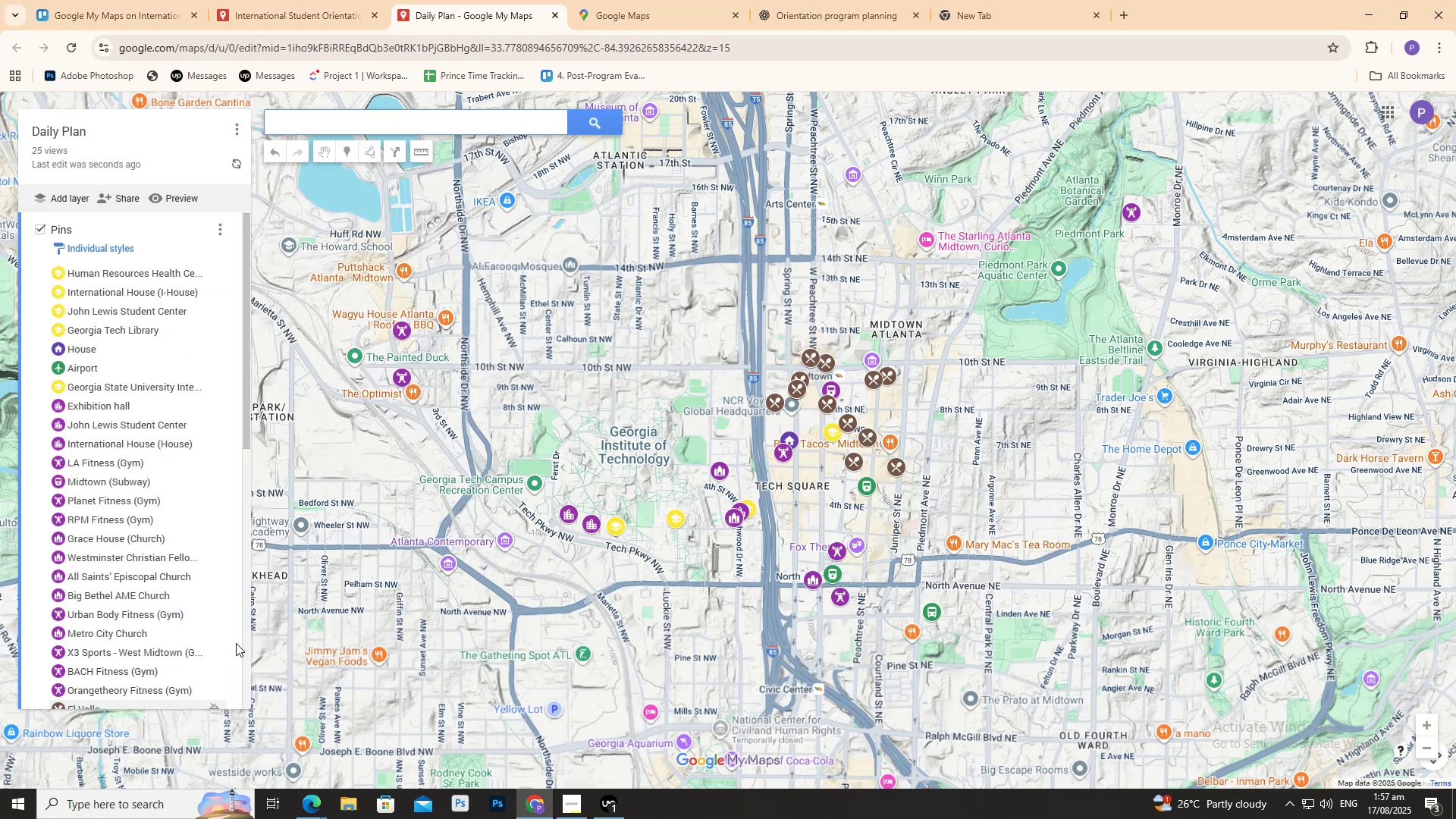 
scroll: coordinate [210, 609], scroll_direction: down, amount: 5.0
 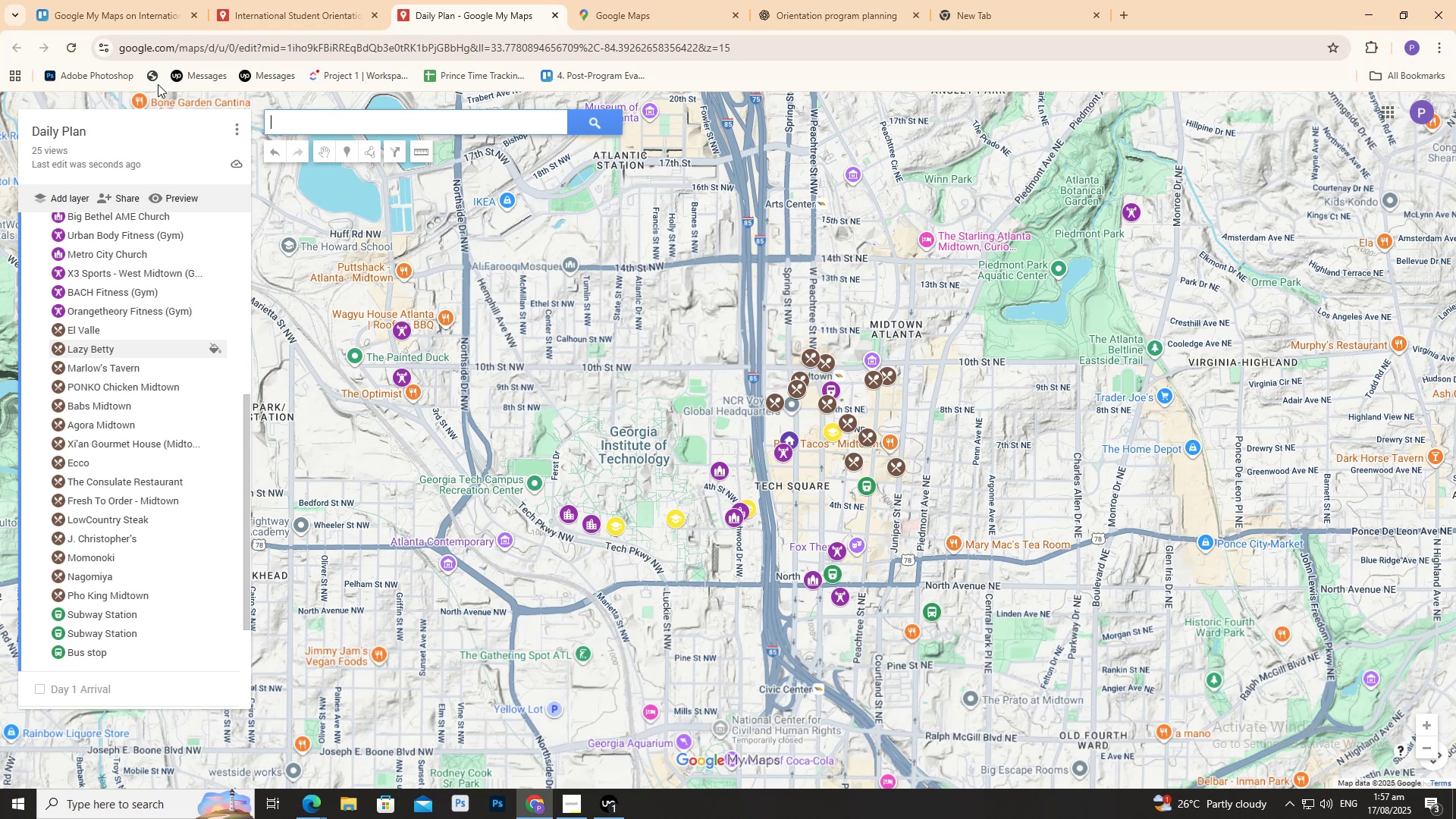 
left_click([272, 8])
 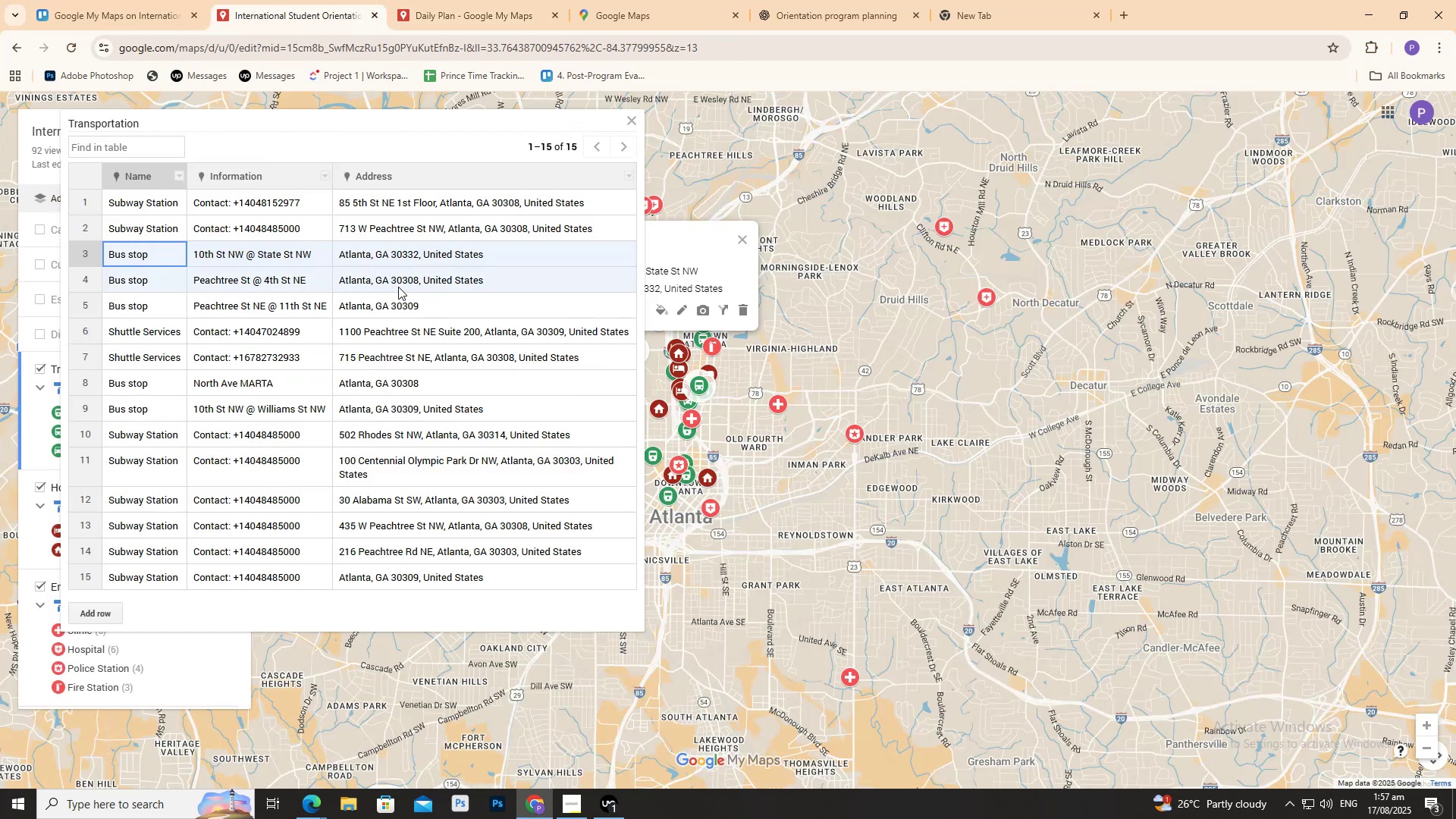 
double_click([411, 281])
 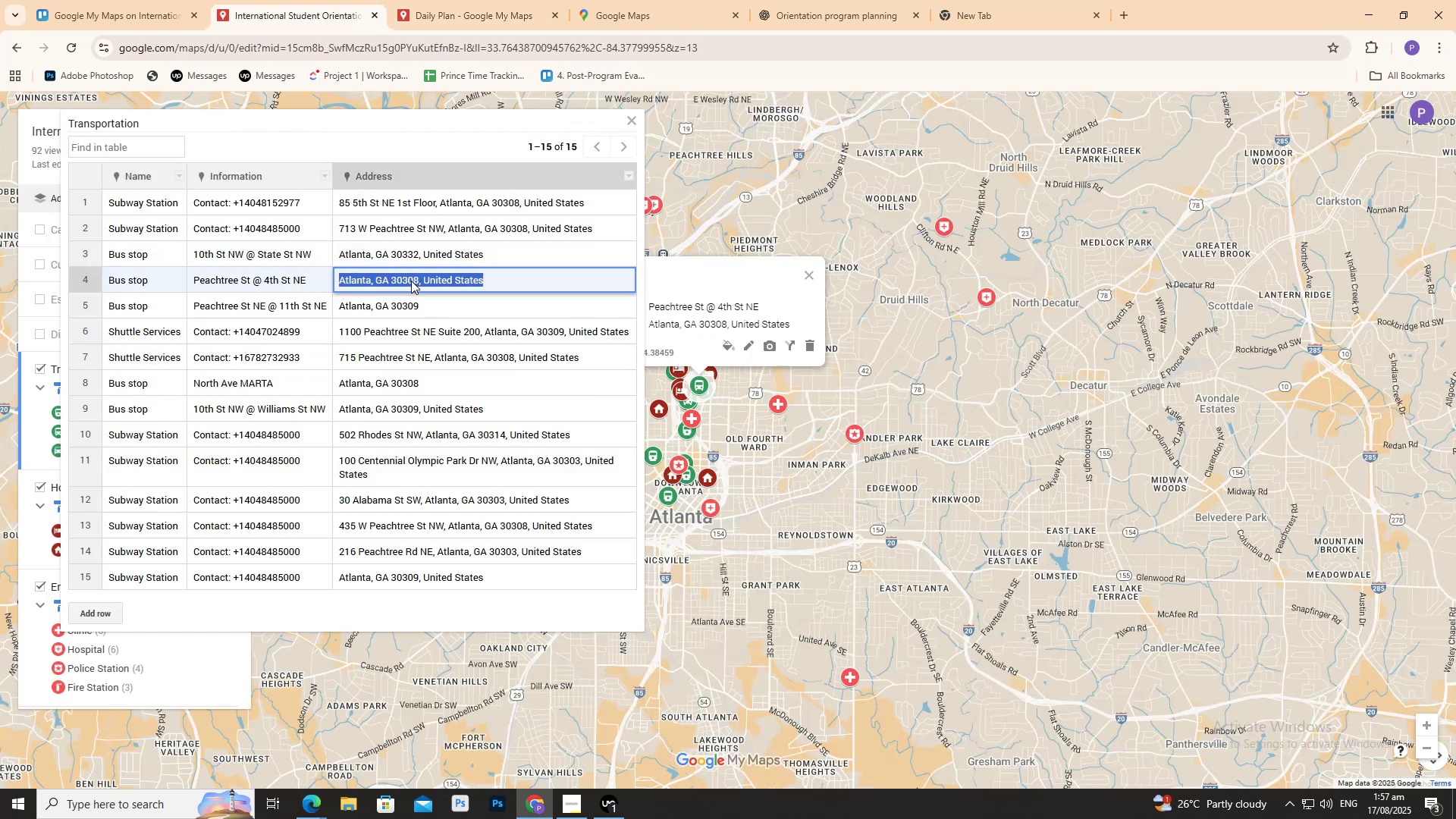 
triple_click([411, 281])
 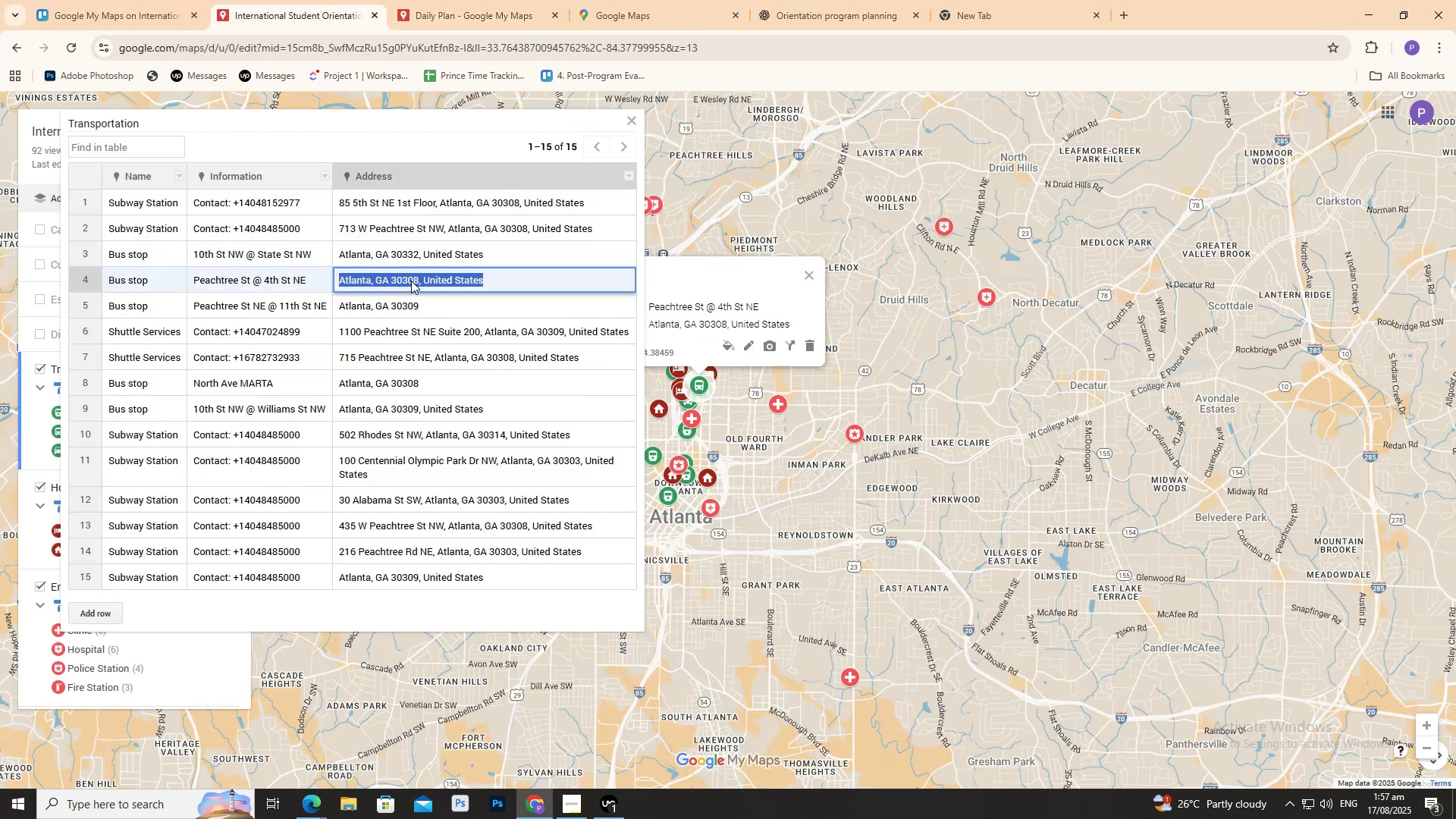 
key(Control+C)
 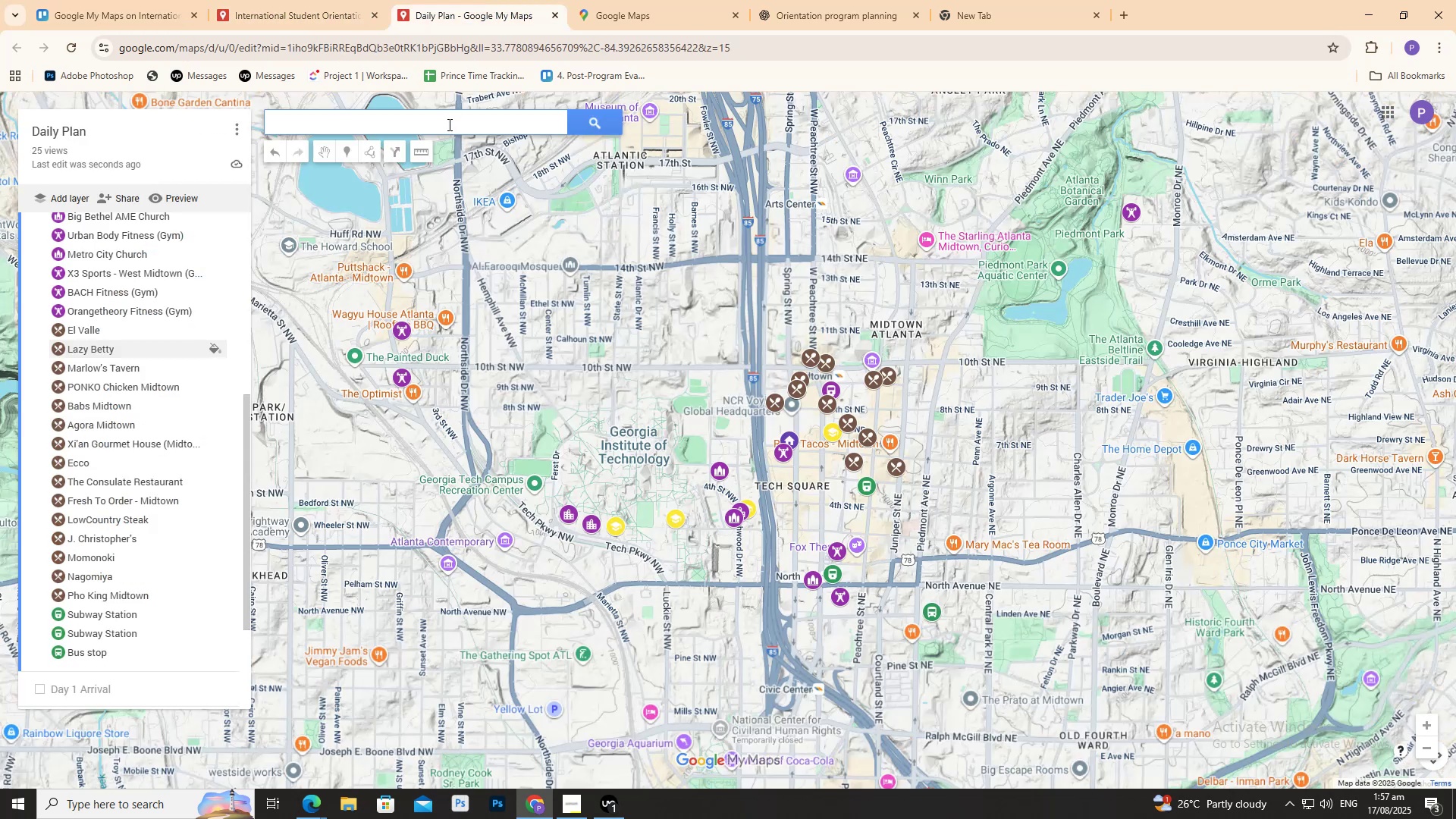 
key(Control+ControlLeft)
 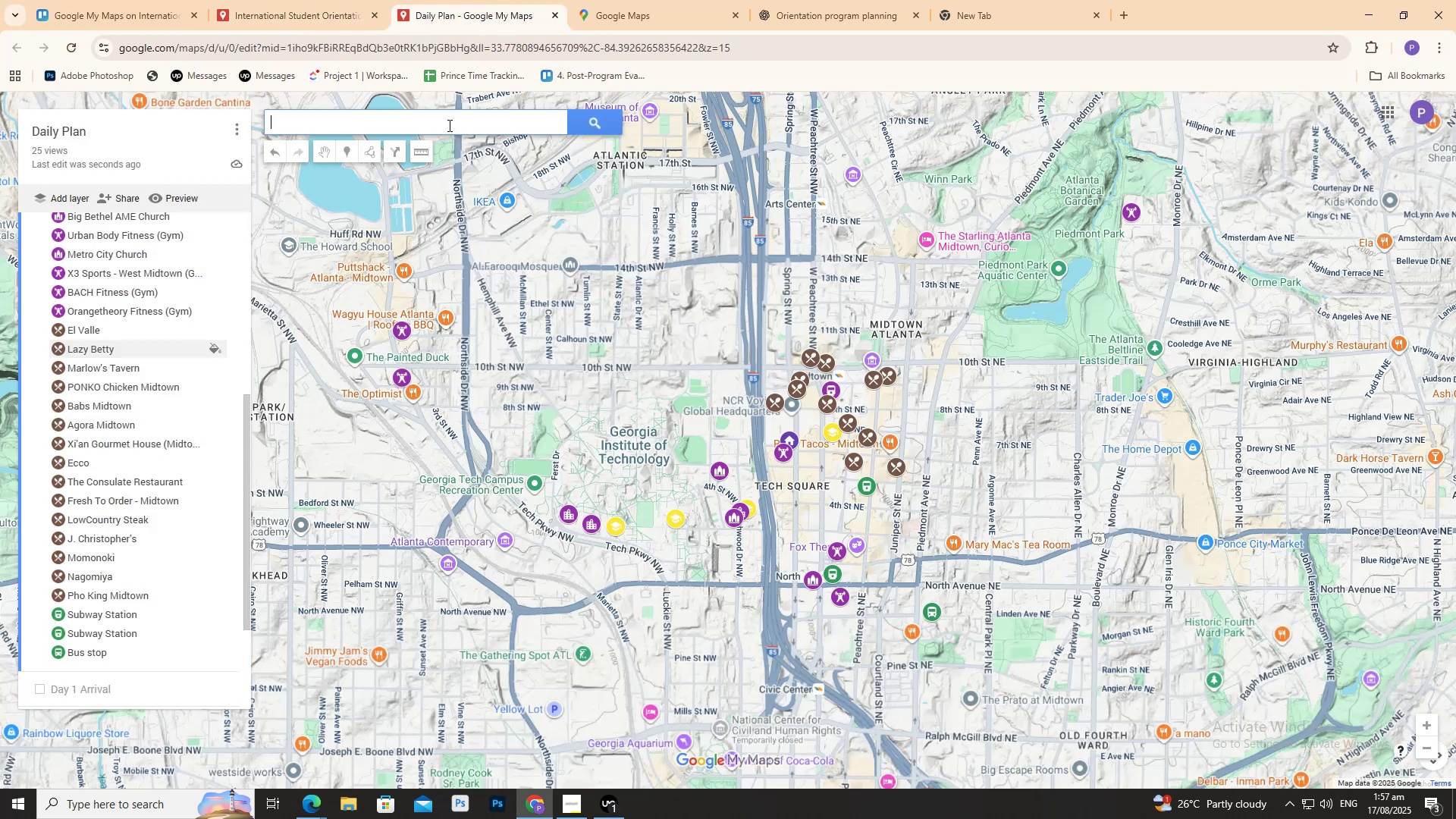 
key(Control+V)
 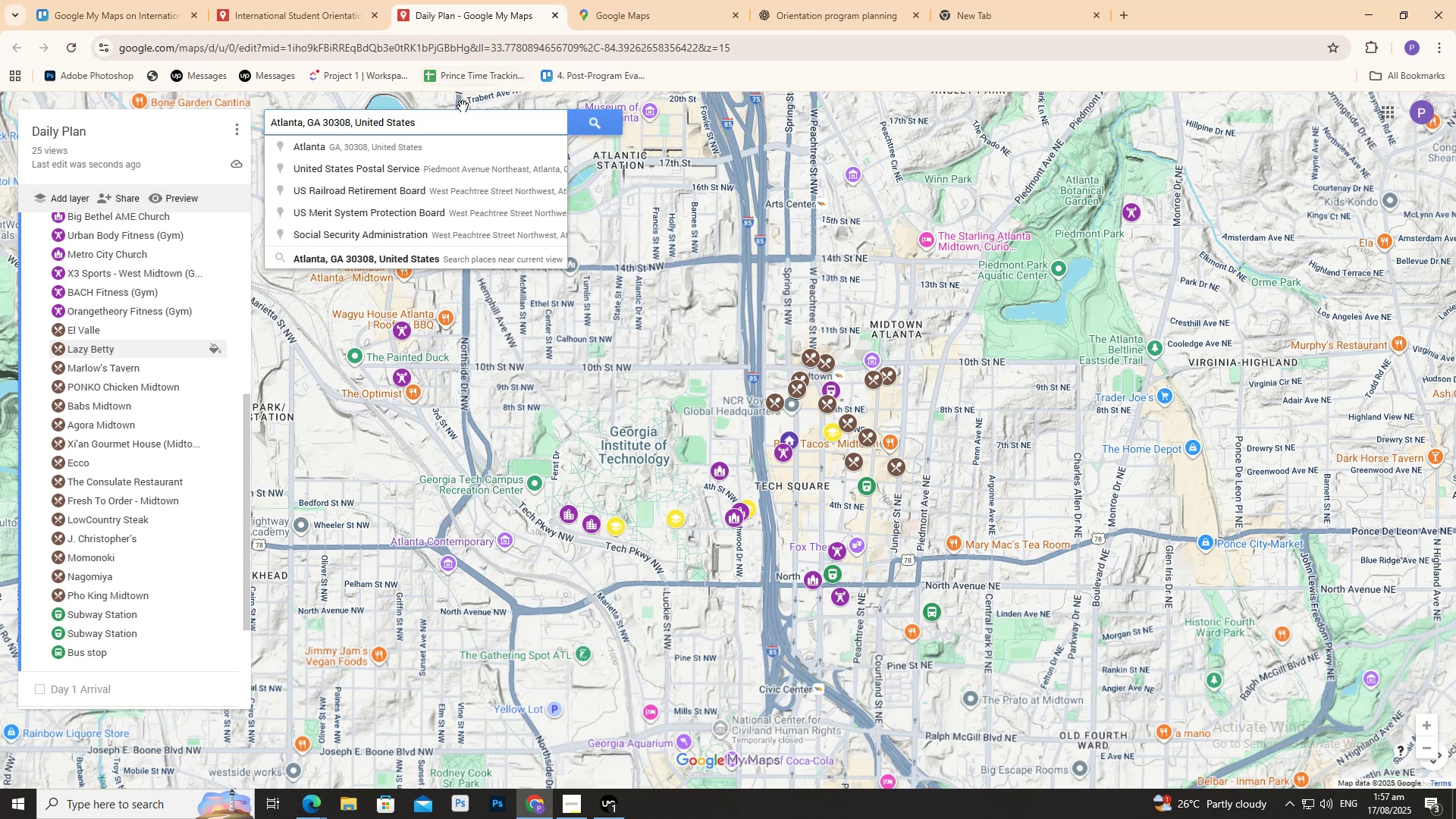 
left_click([446, 146])
 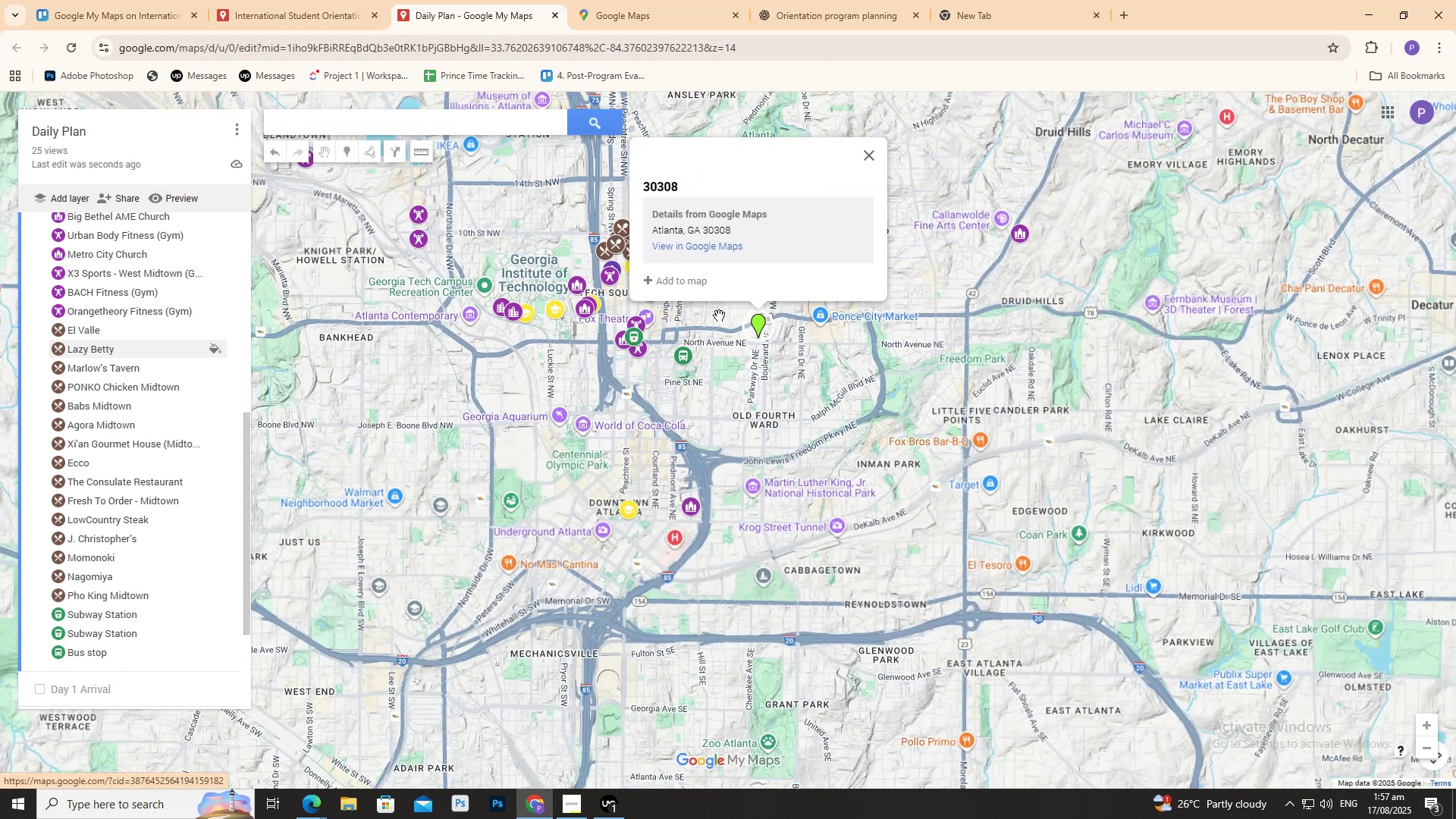 
left_click([698, 282])
 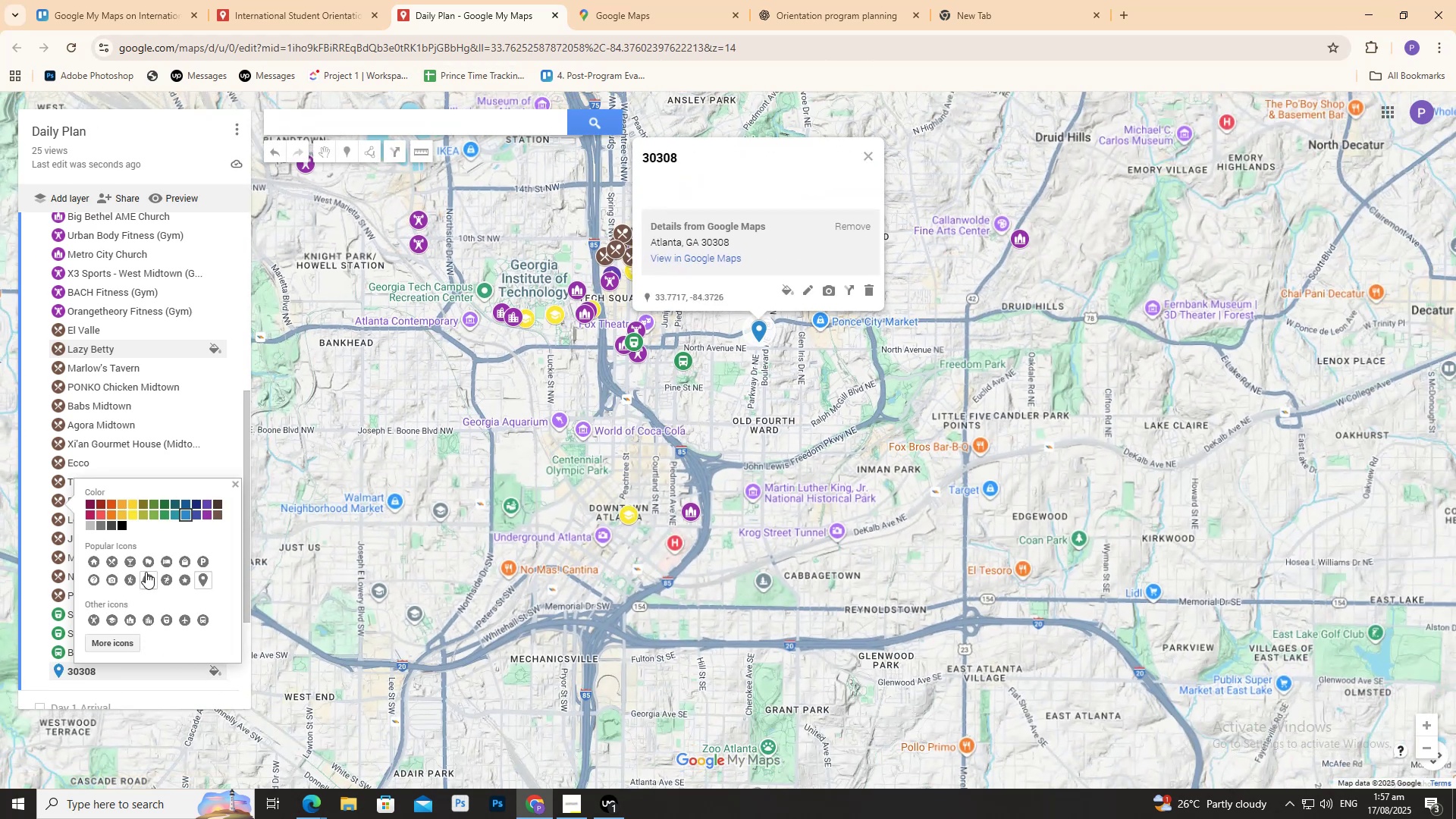 
left_click([158, 510])
 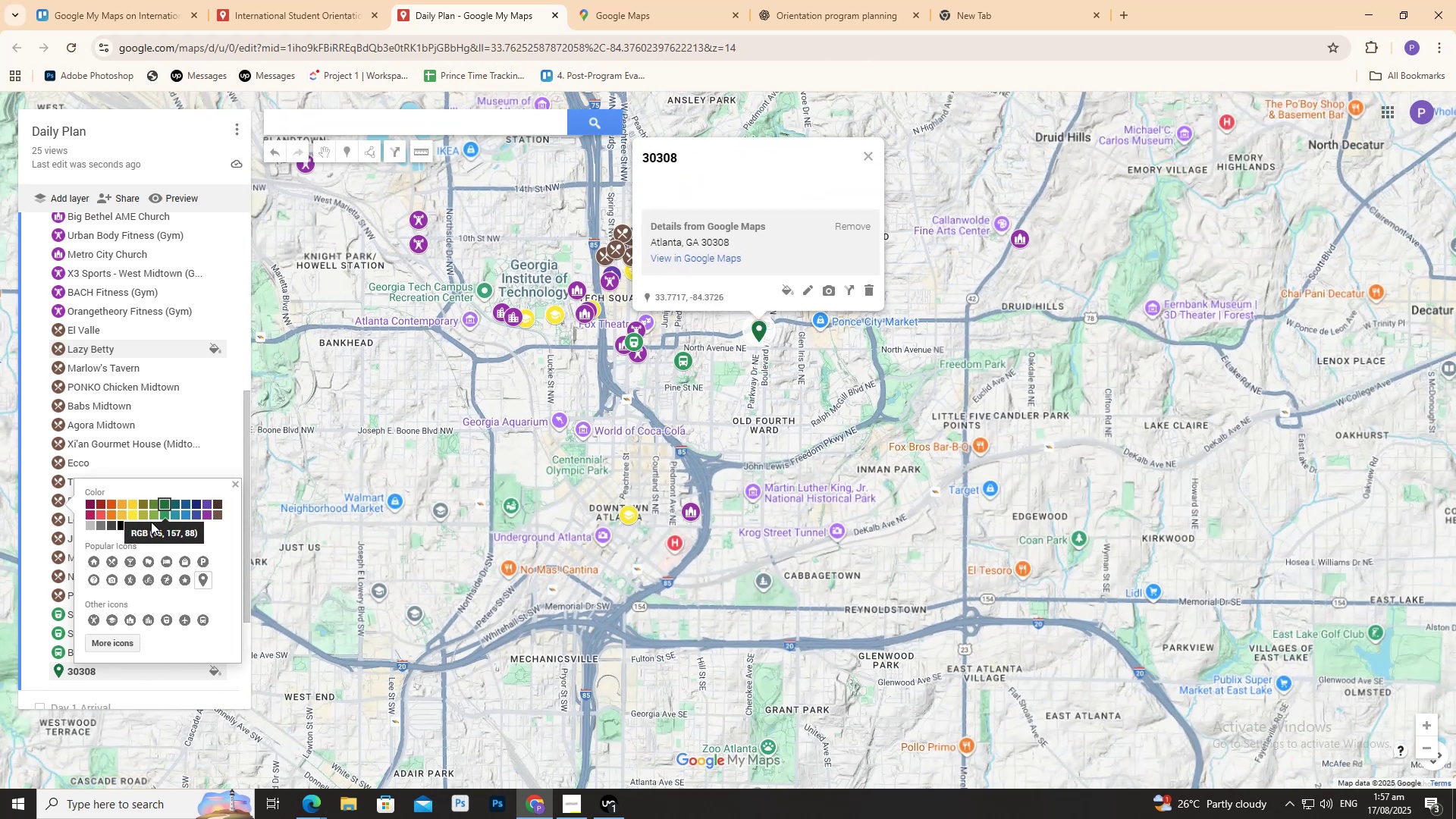 
left_click([165, 517])
 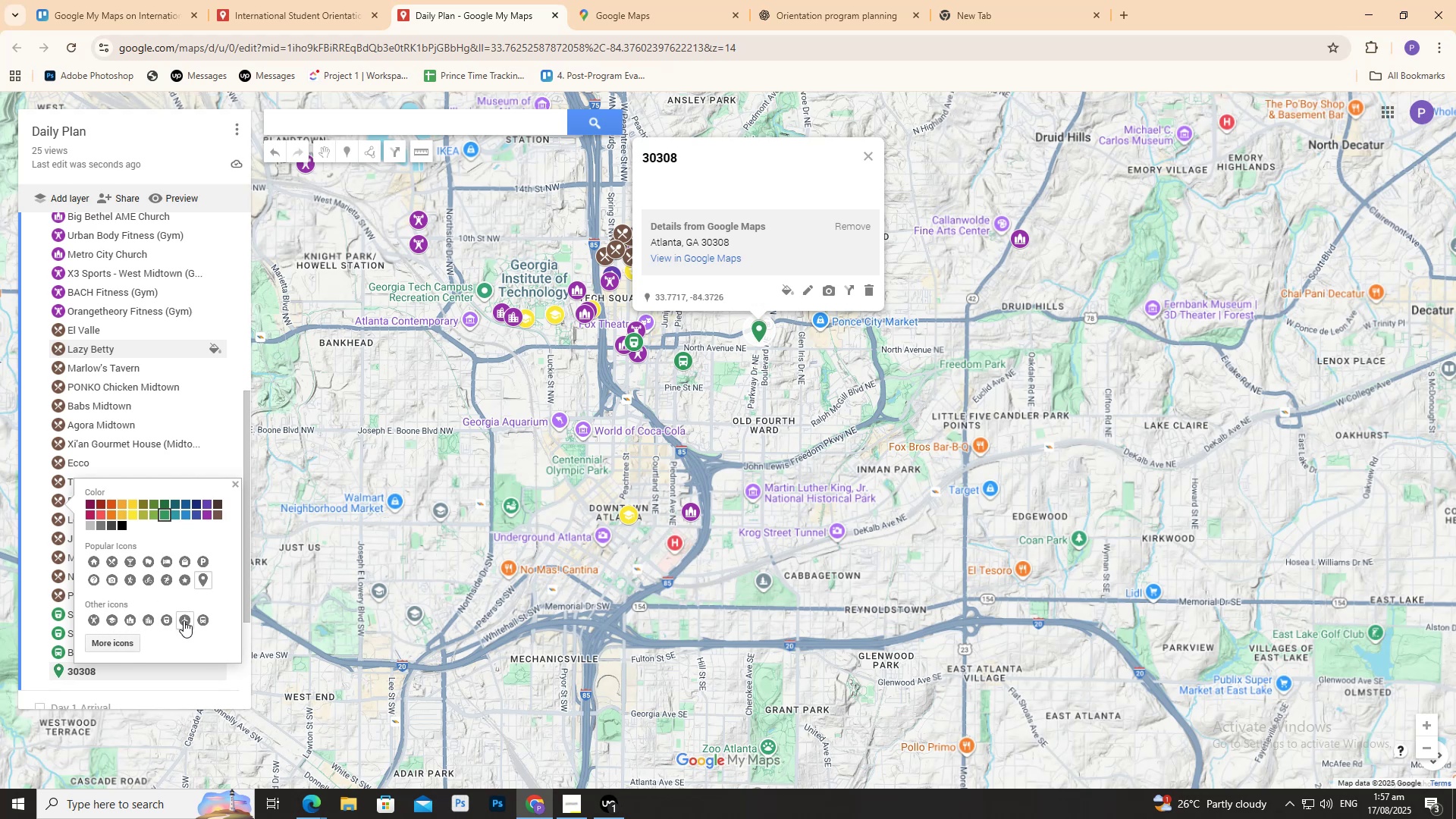 
left_click([196, 624])
 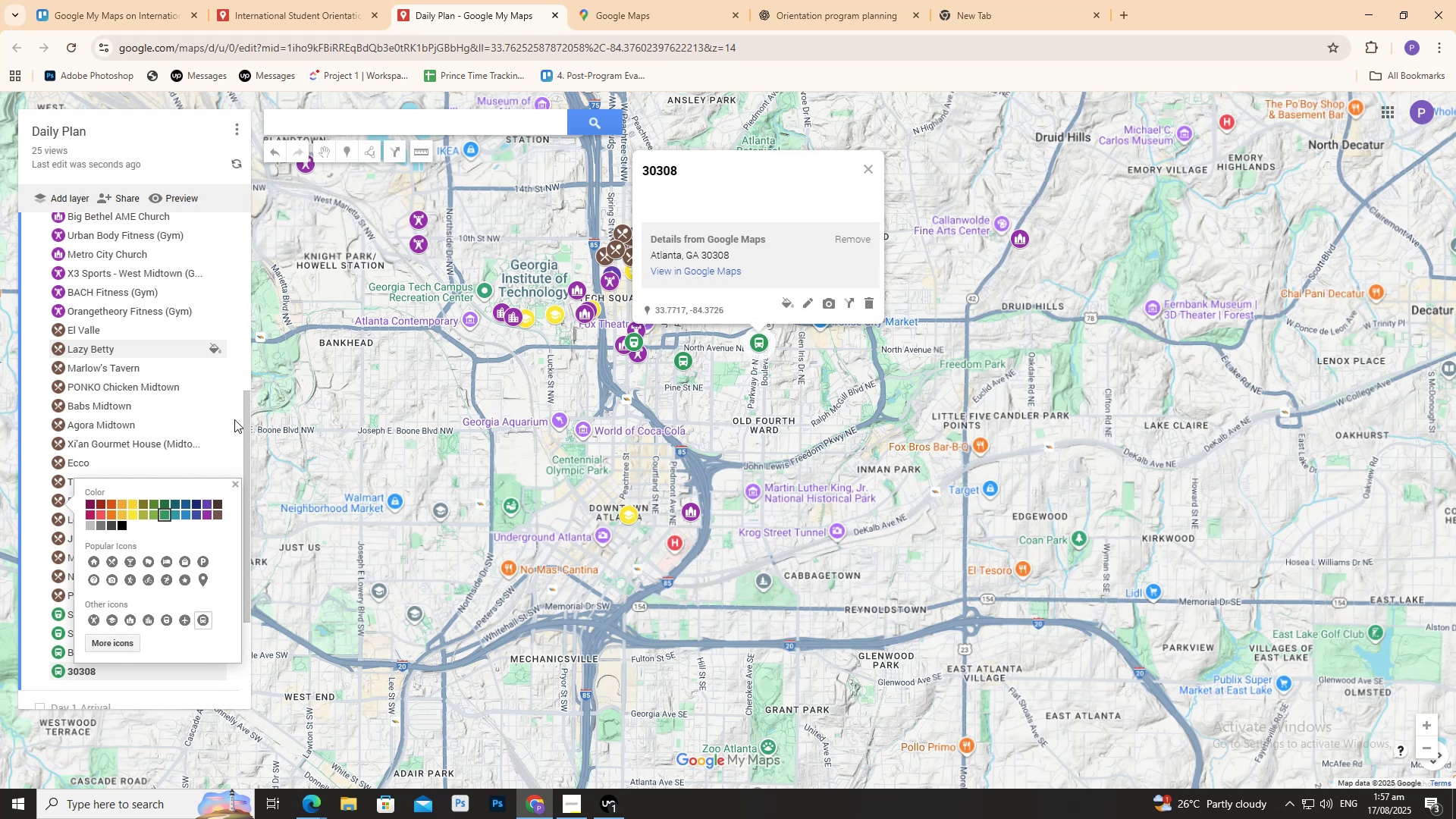 
scroll: coordinate [183, 278], scroll_direction: up, amount: 7.0
 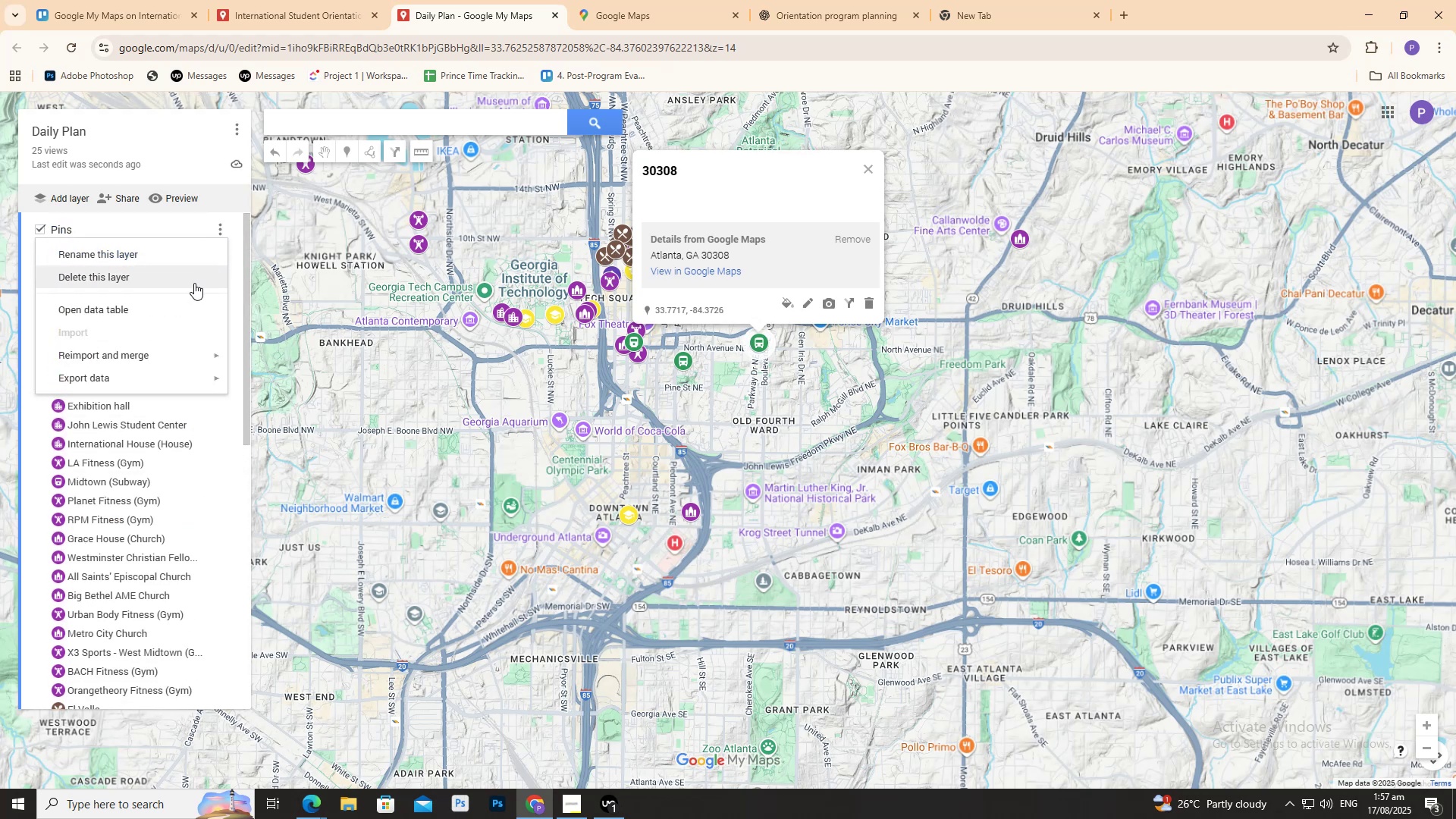 
left_click([170, 310])
 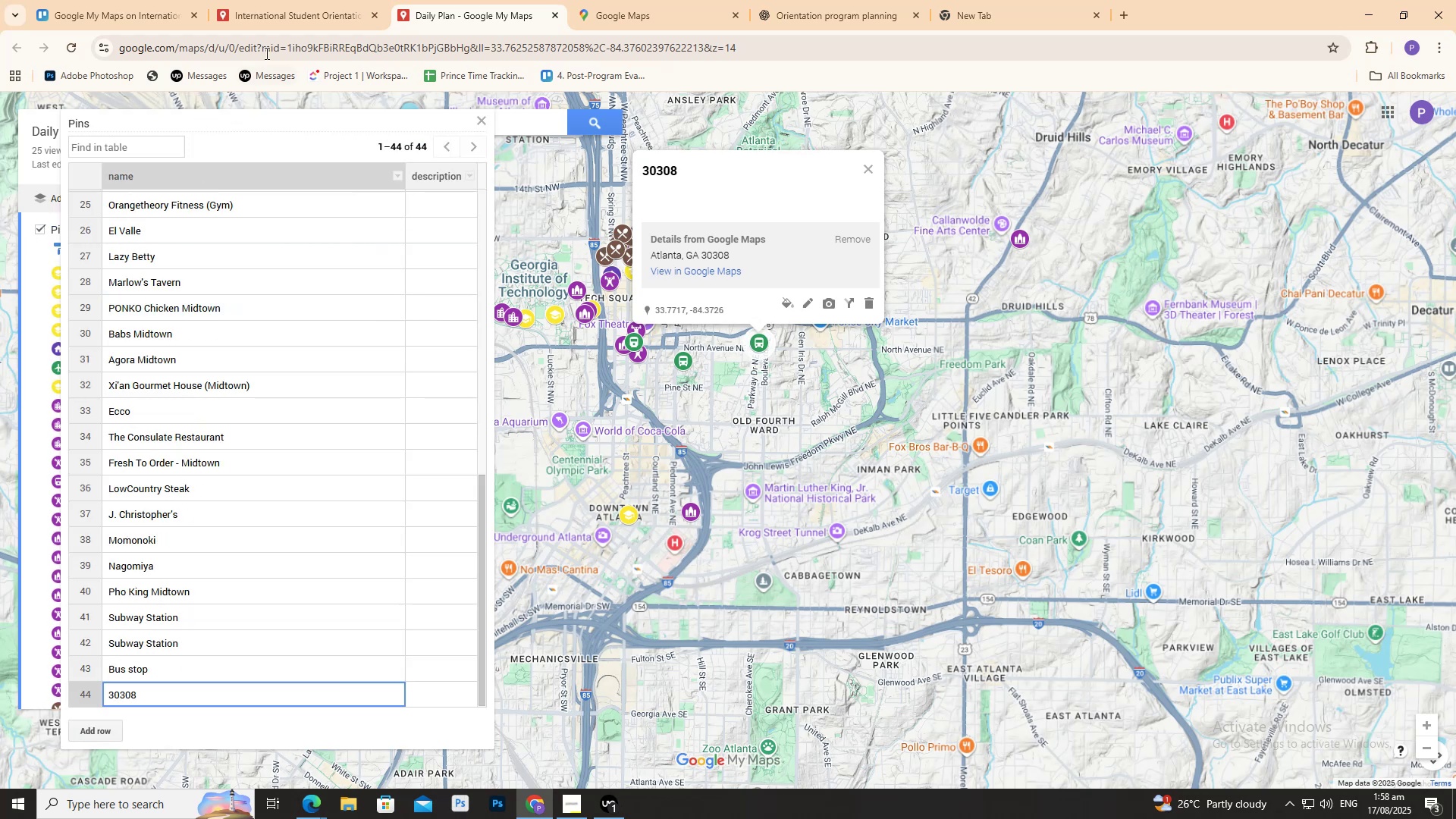 
left_click([287, 29])
 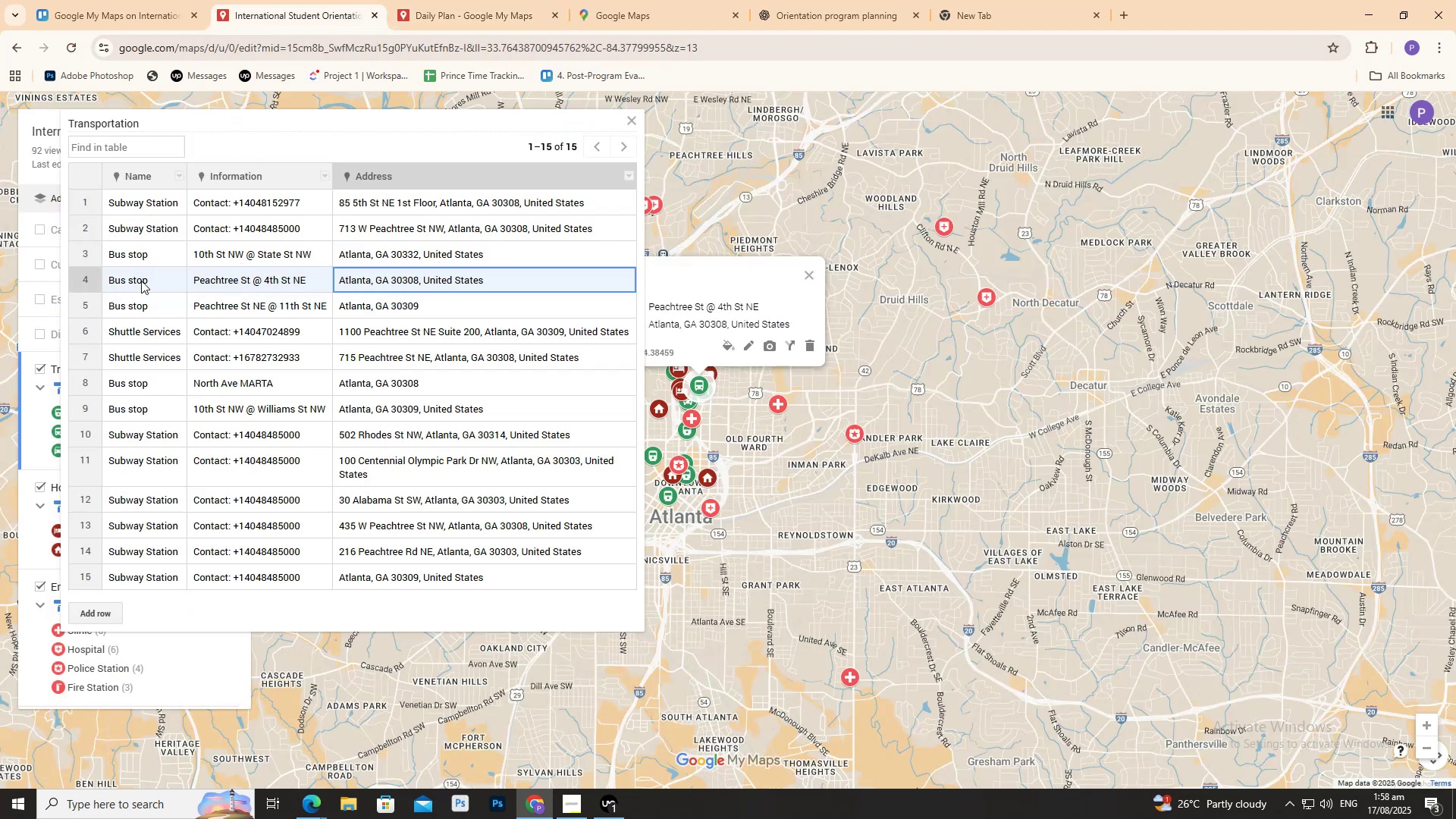 
double_click([141, 280])
 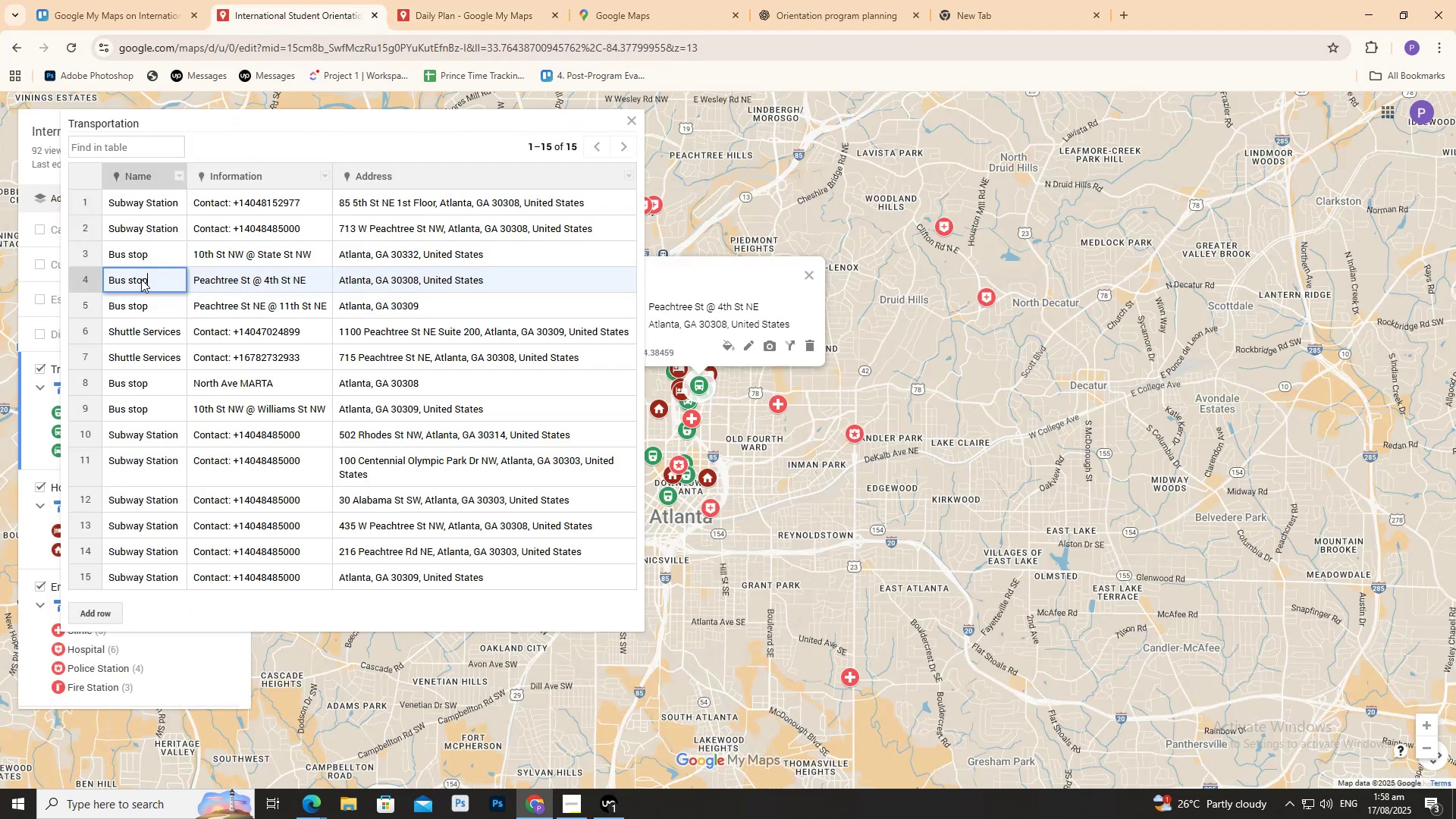 
triple_click([141, 279])
 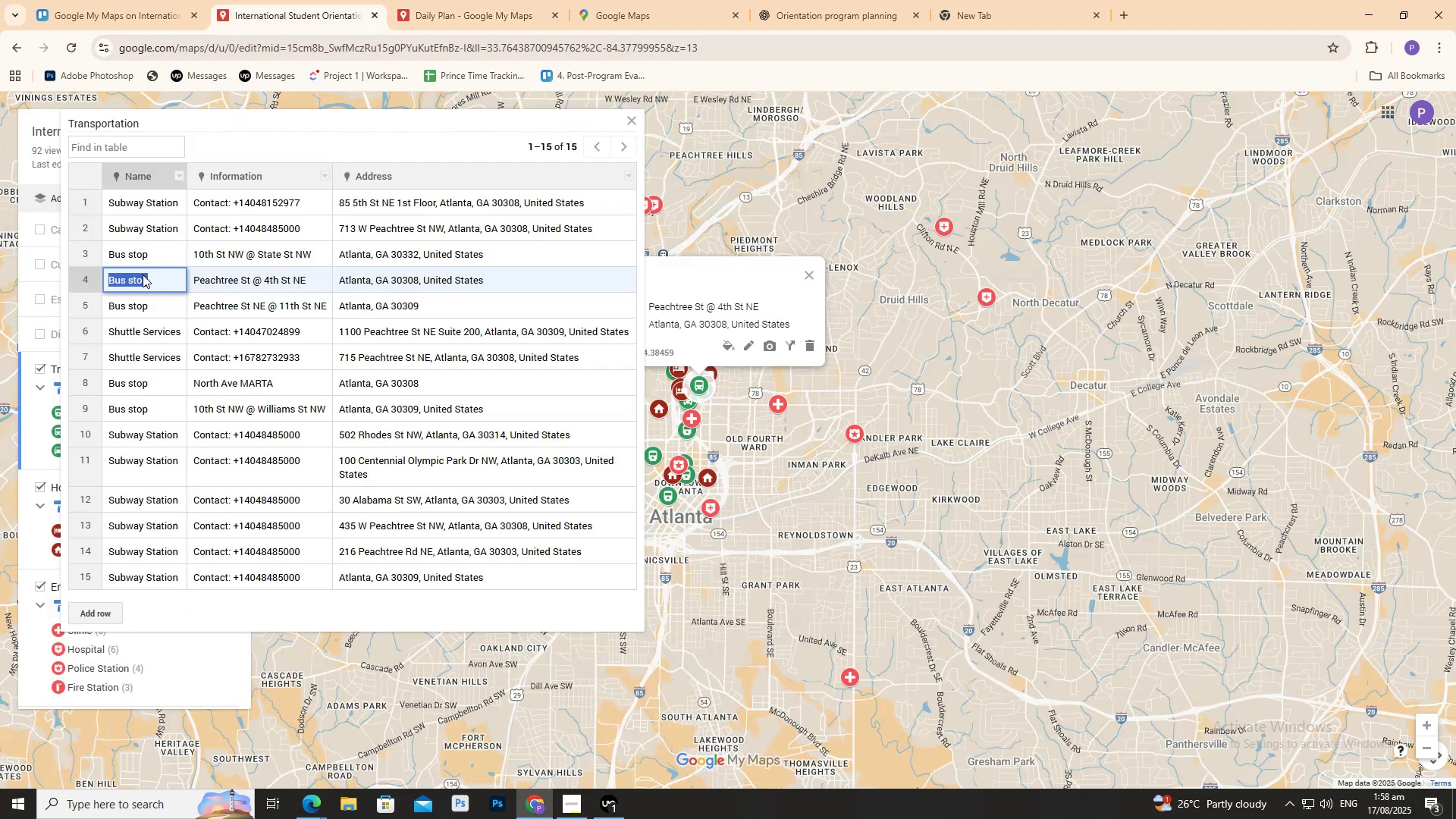 
key(Control+C)
 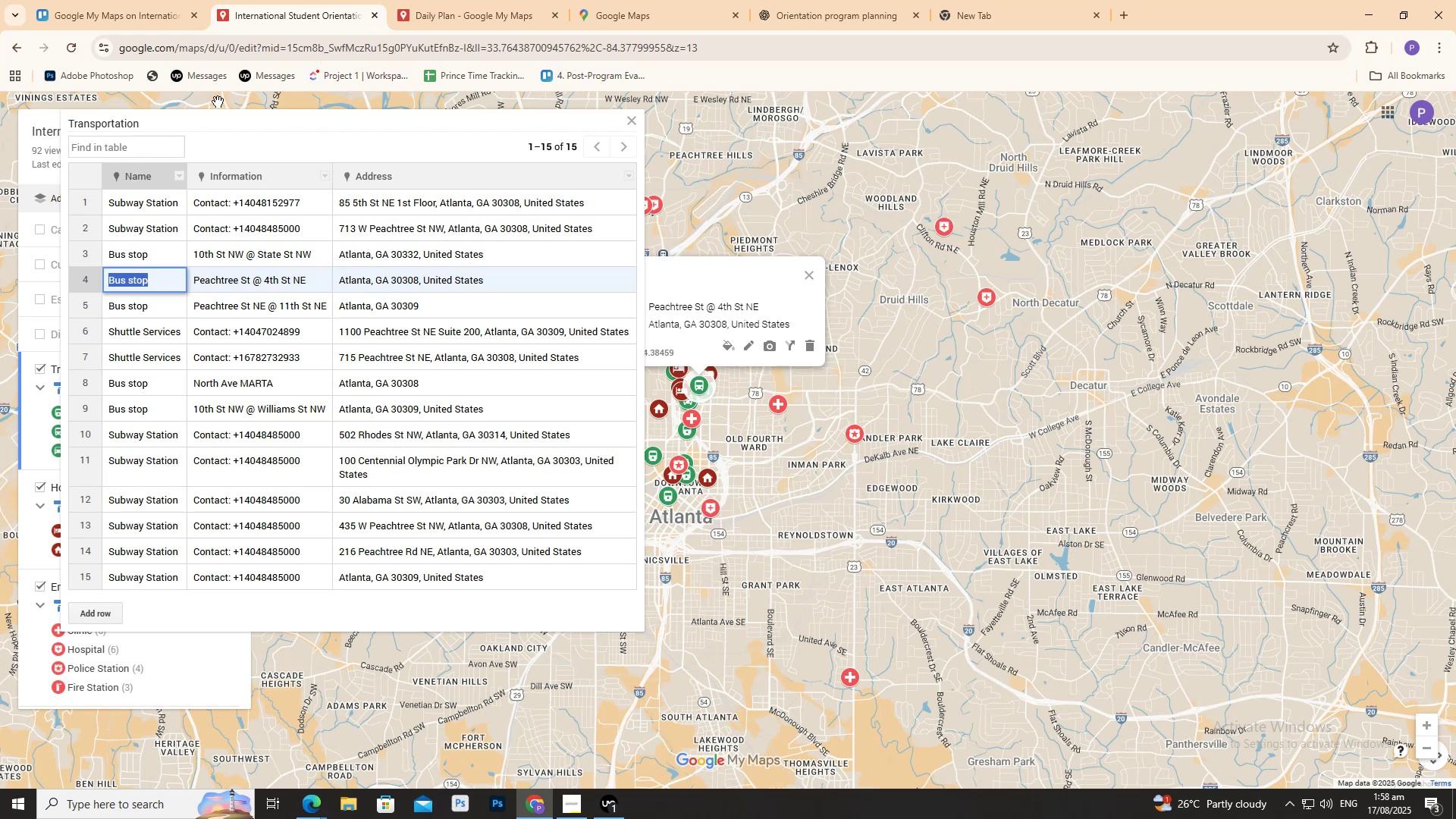 
left_click([454, 0])
 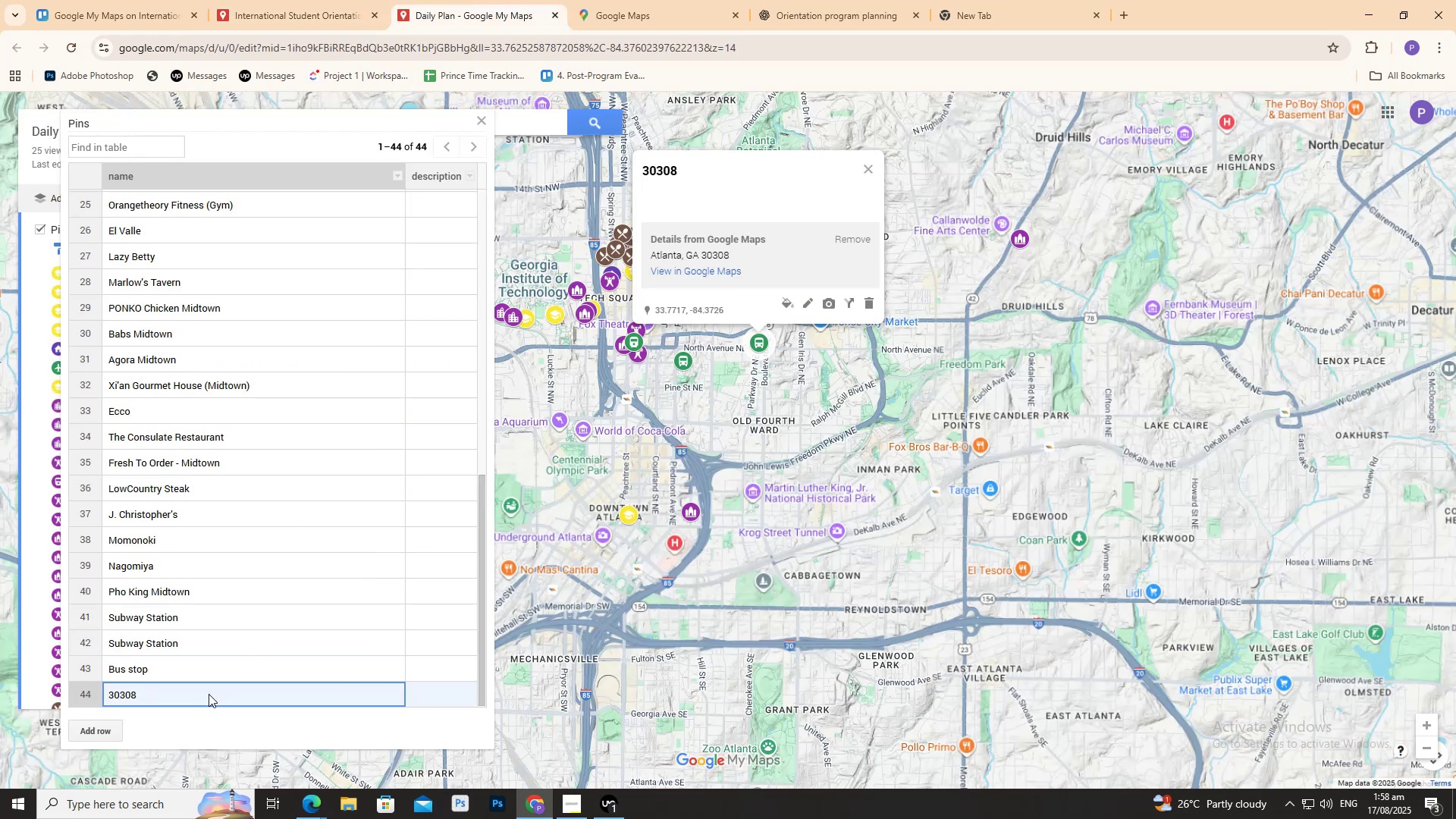 
double_click([209, 694])
 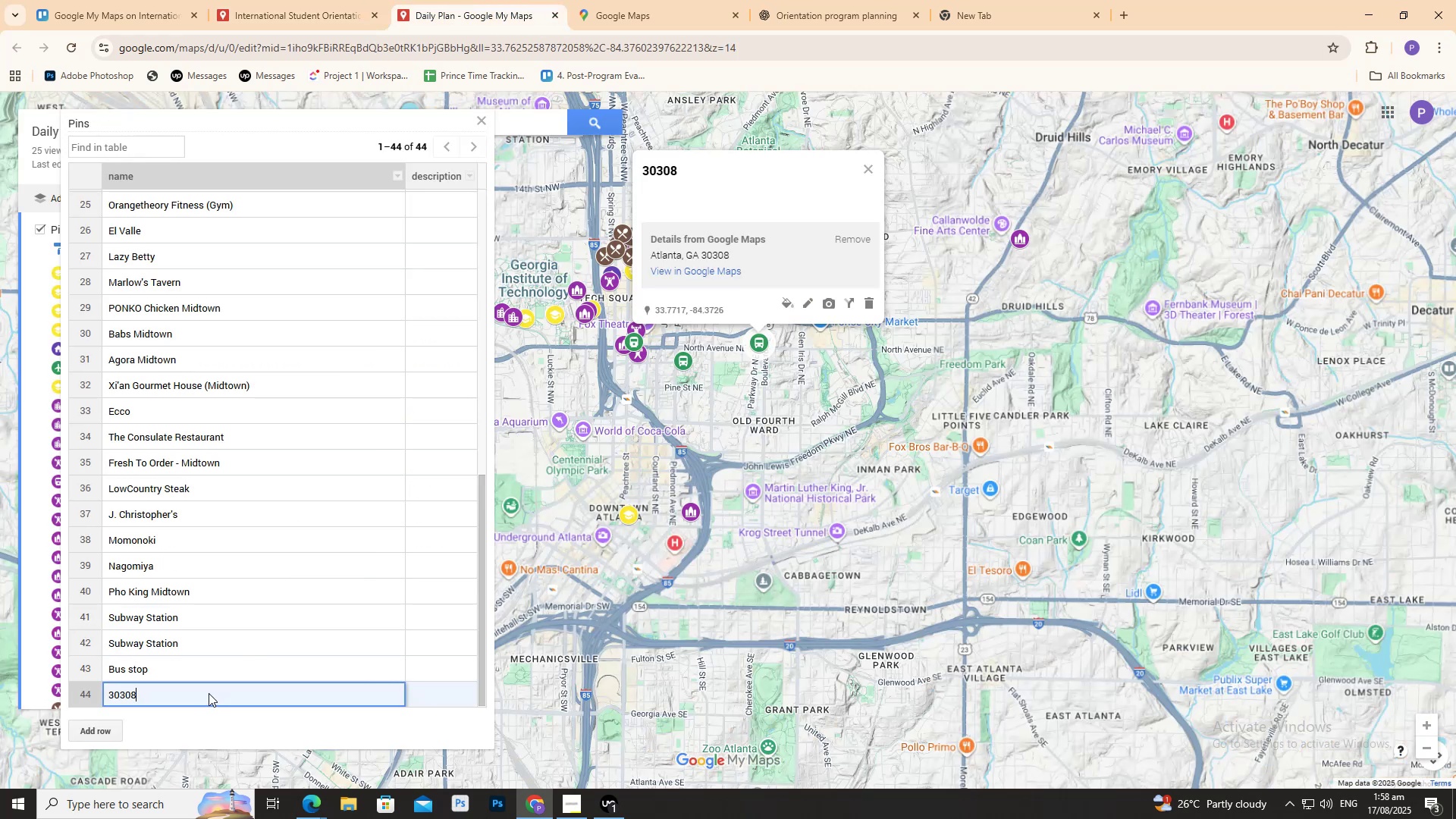 
triple_click([209, 693])
 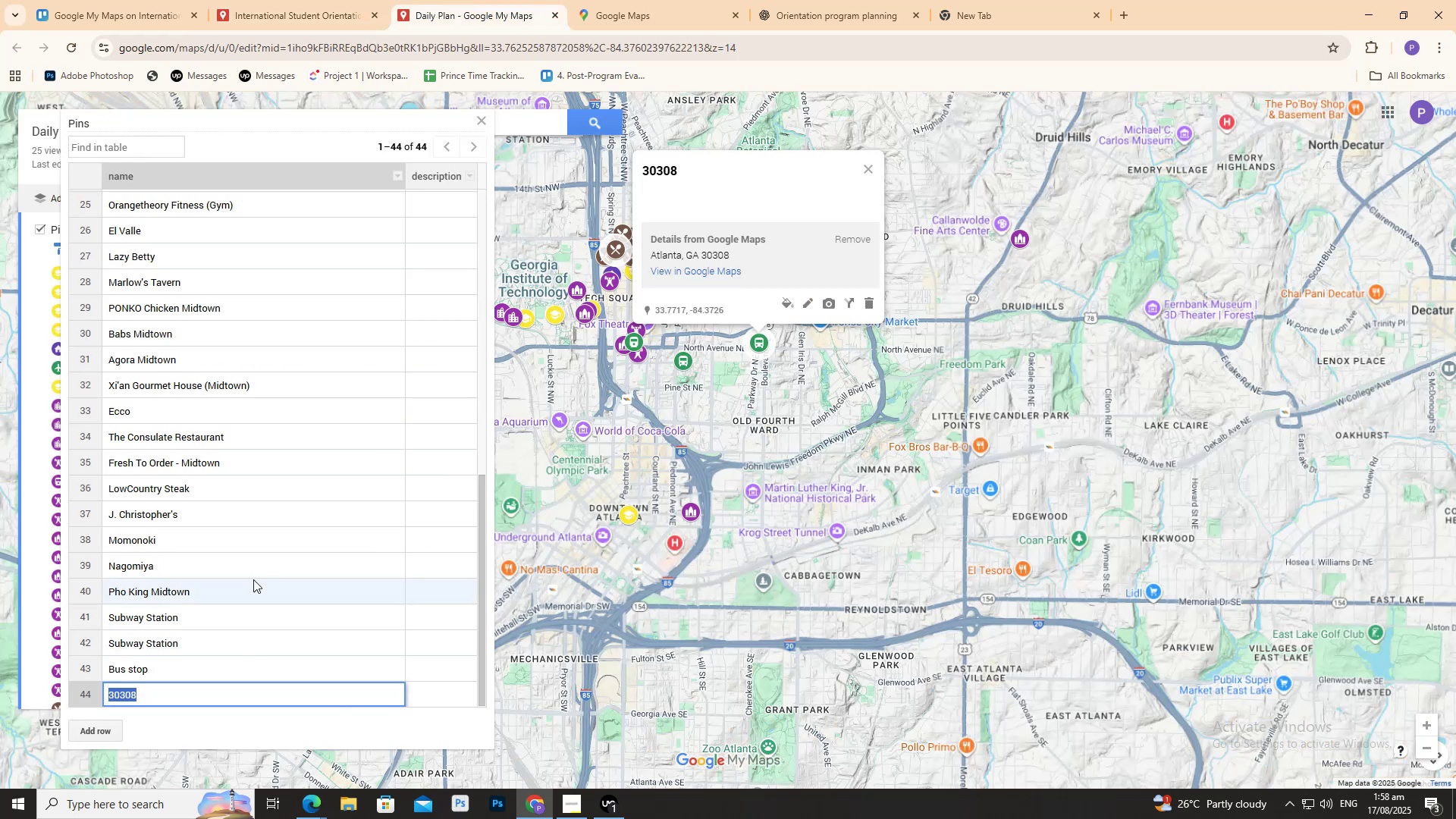 
key(Backspace)
 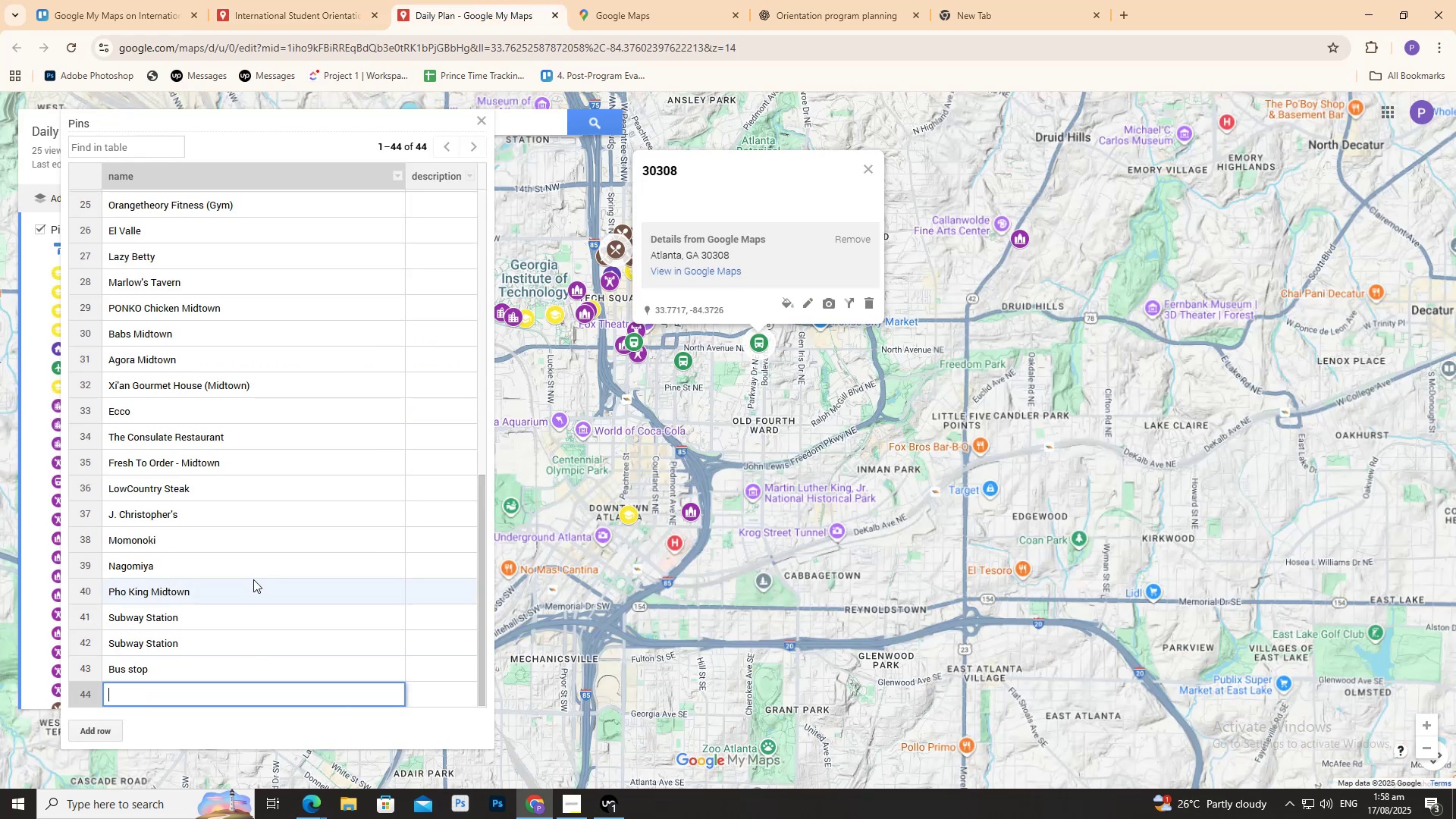 
key(Control+V)
 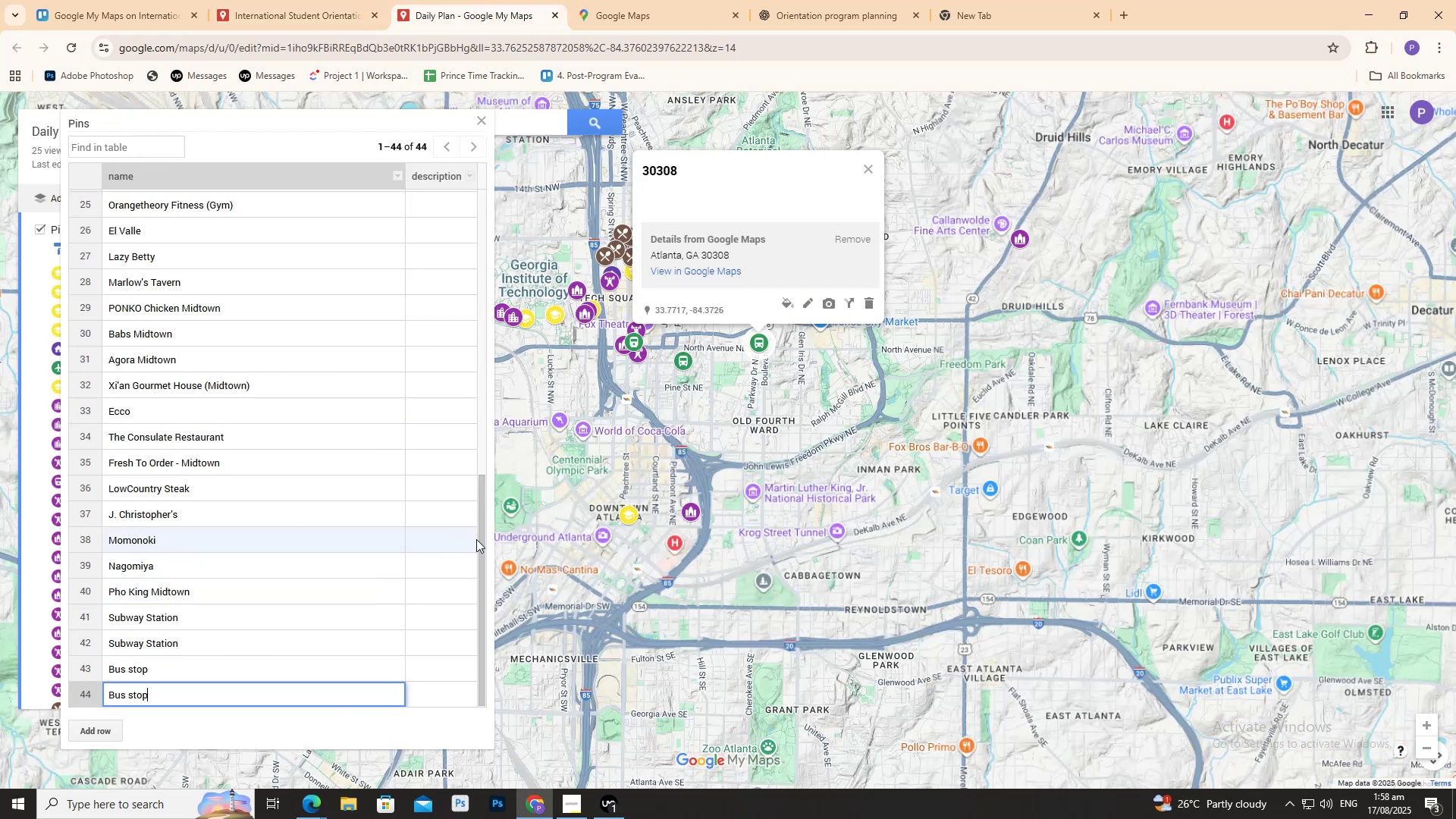 
left_click([556, 484])
 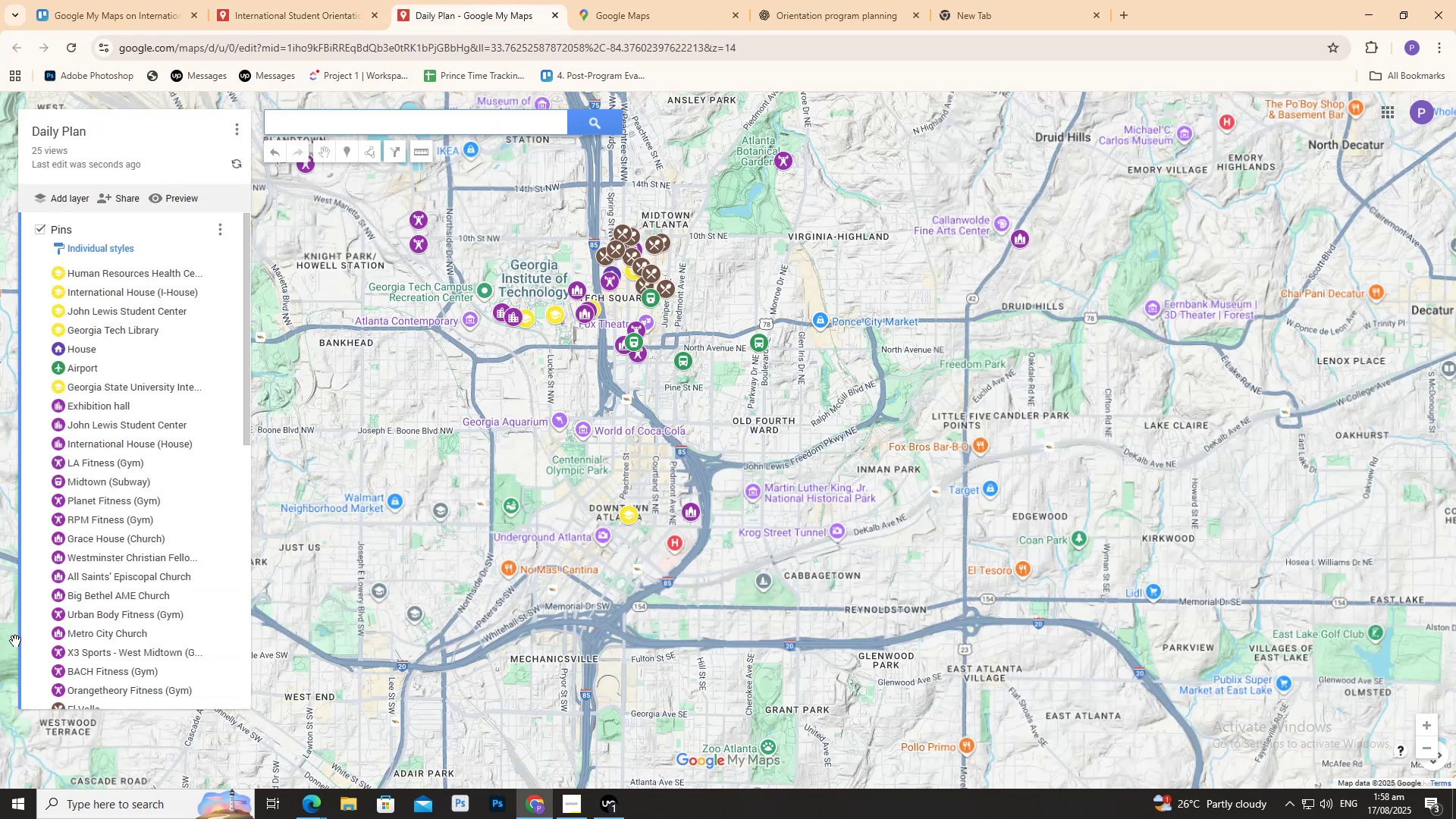 
scroll: coordinate [68, 613], scroll_direction: down, amount: 4.0
 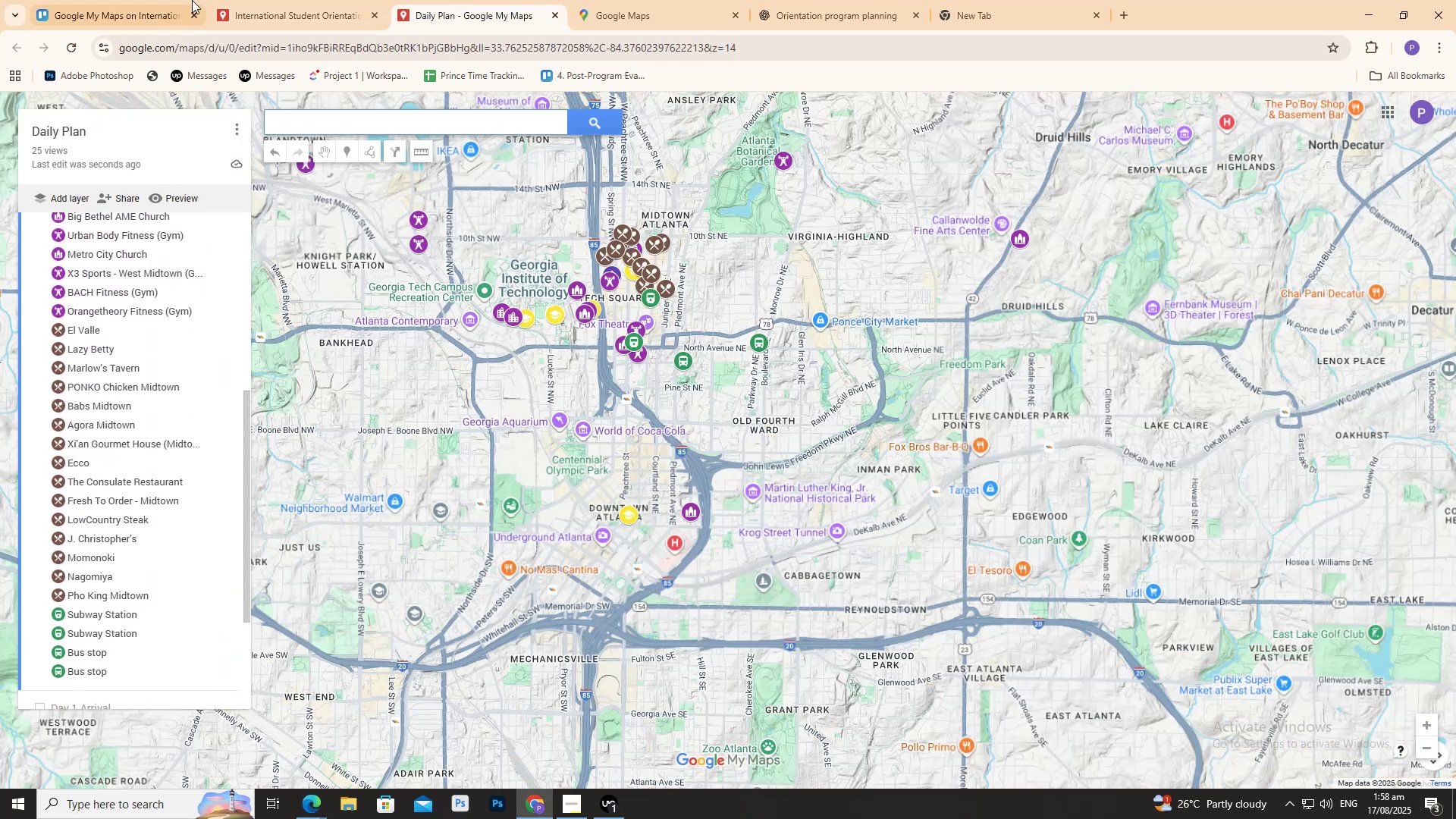 
left_click([271, 0])
 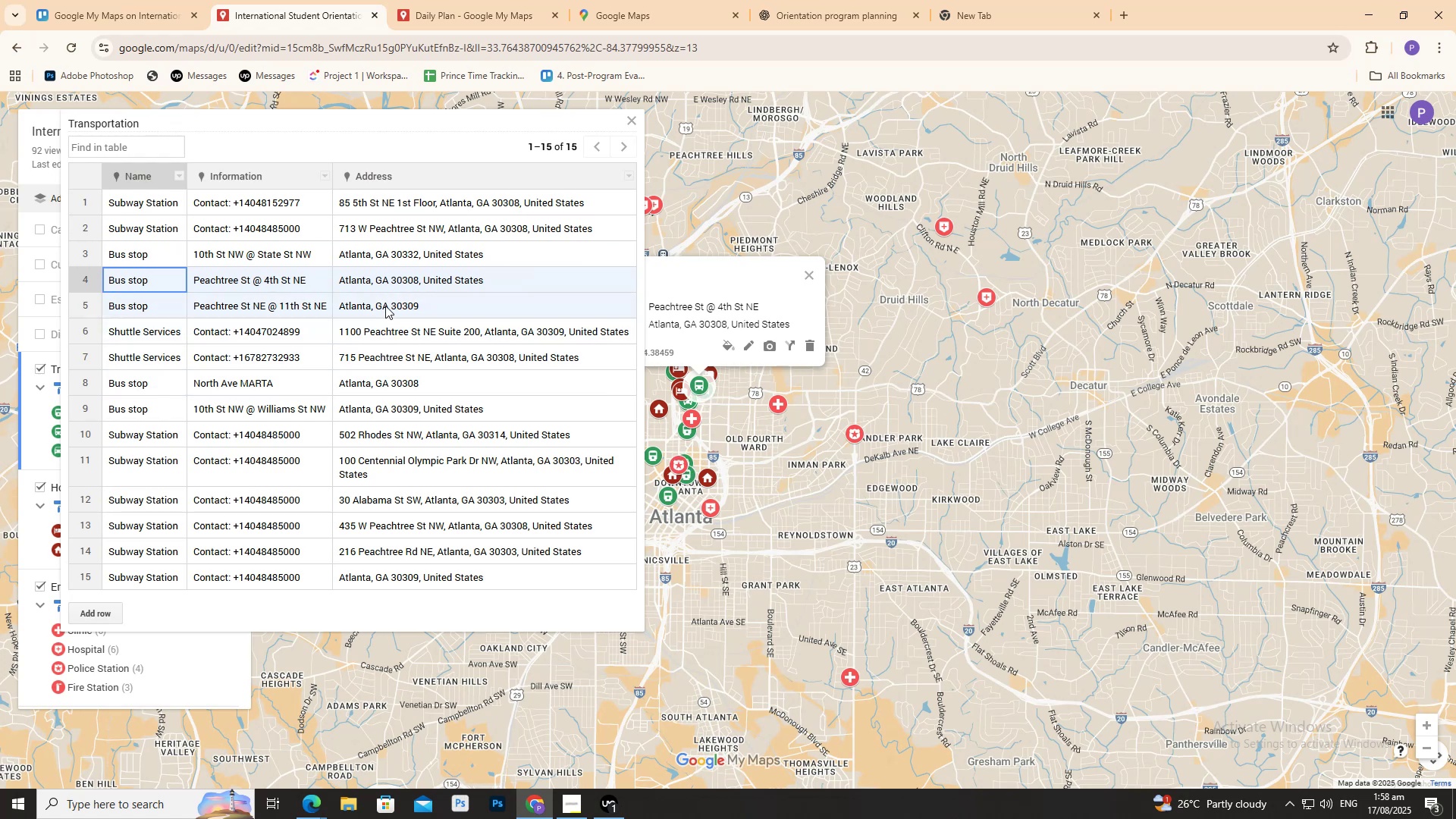 
double_click([386, 304])
 